 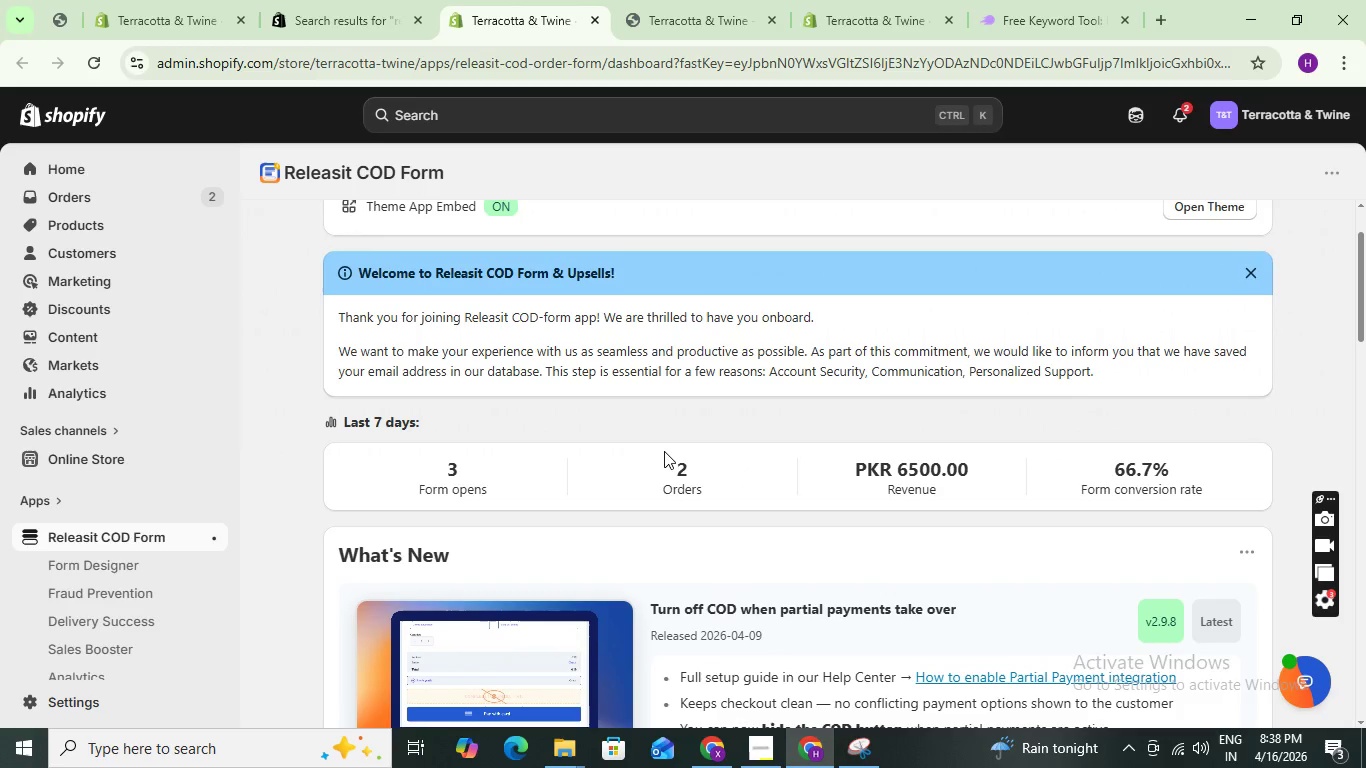 
scroll: coordinate [663, 449], scroll_direction: up, amount: 6.0
 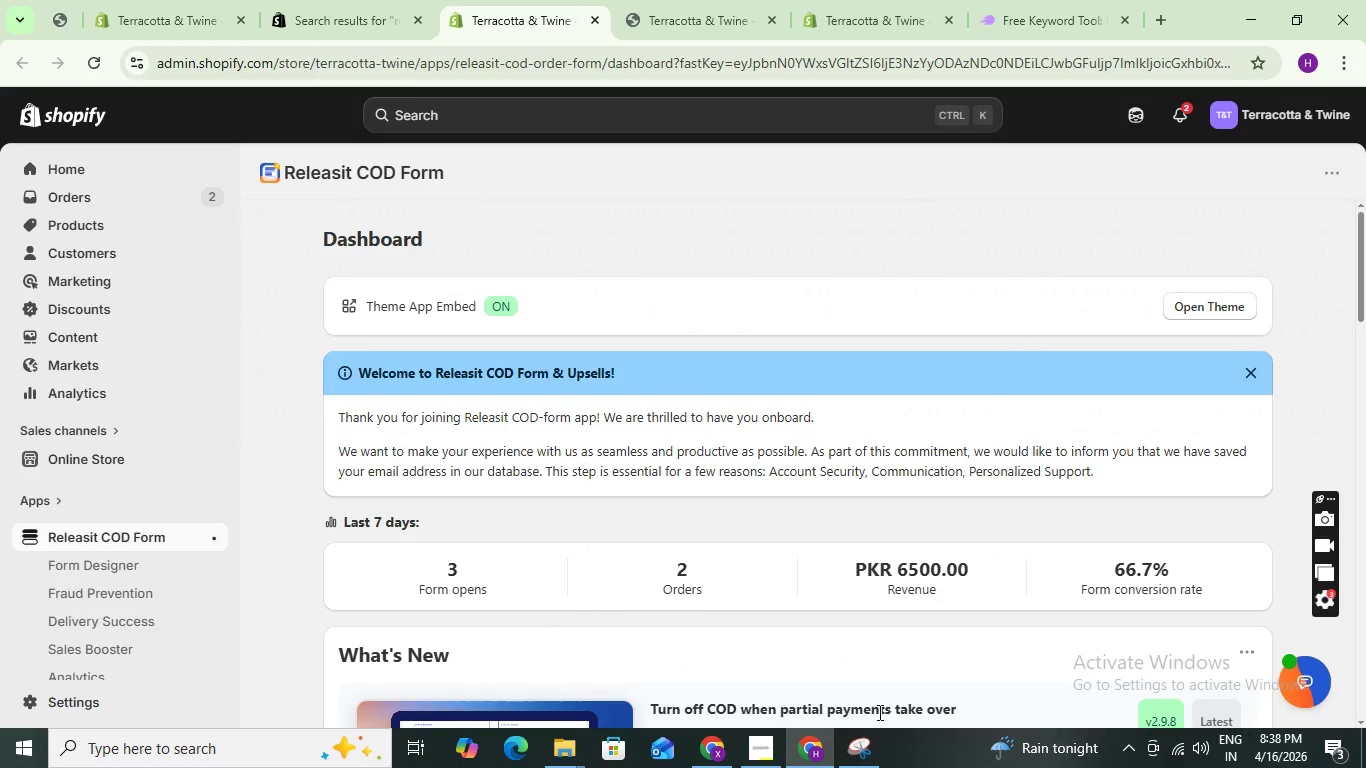 
left_click([864, 747])
 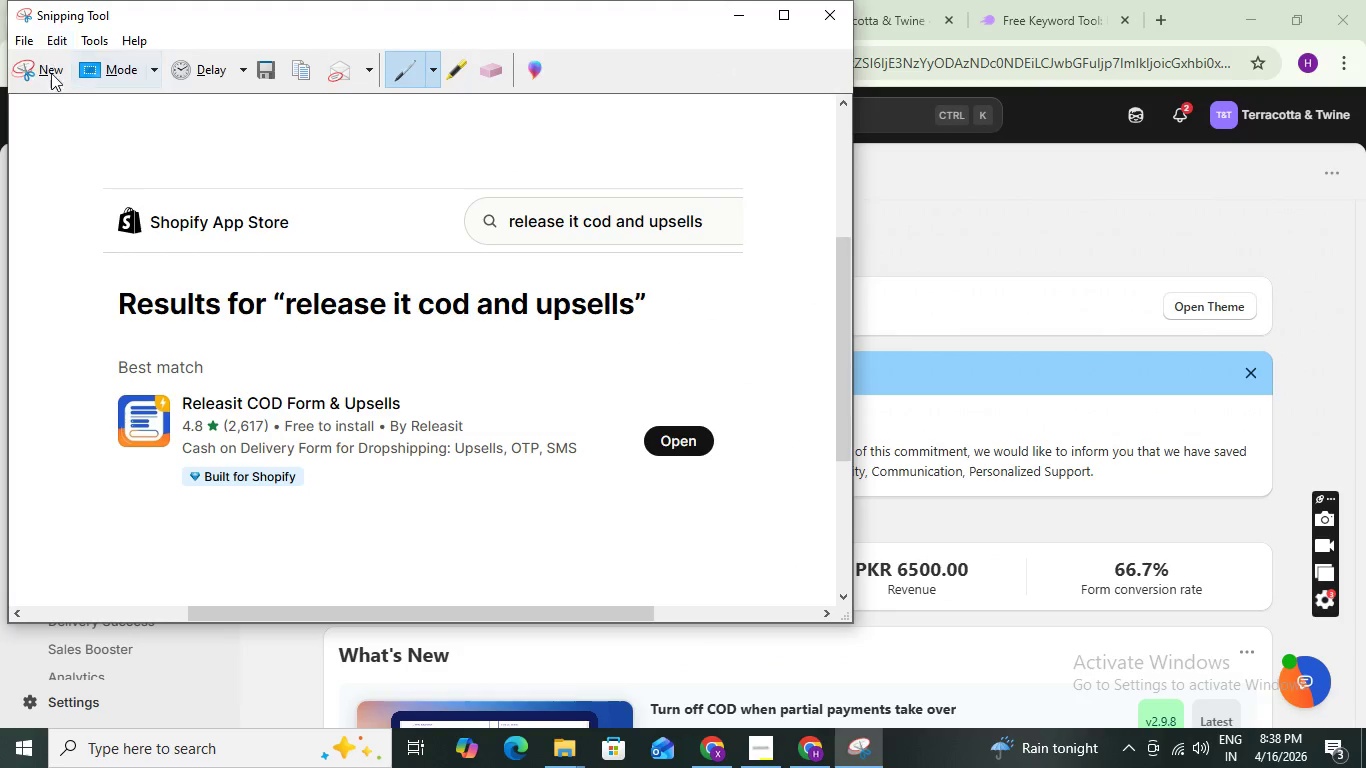 
left_click([51, 74])
 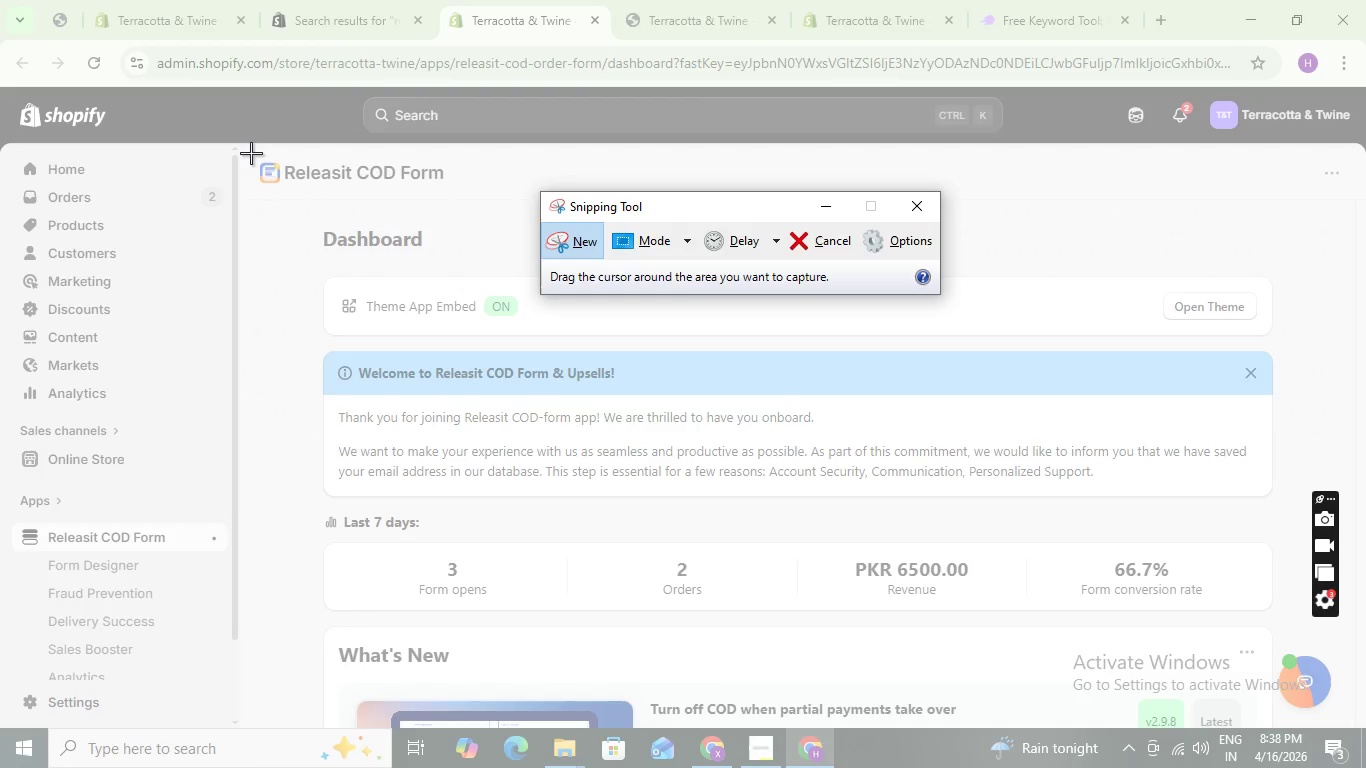 
left_click_drag(start_coordinate=[251, 154], to_coordinate=[1312, 350])
 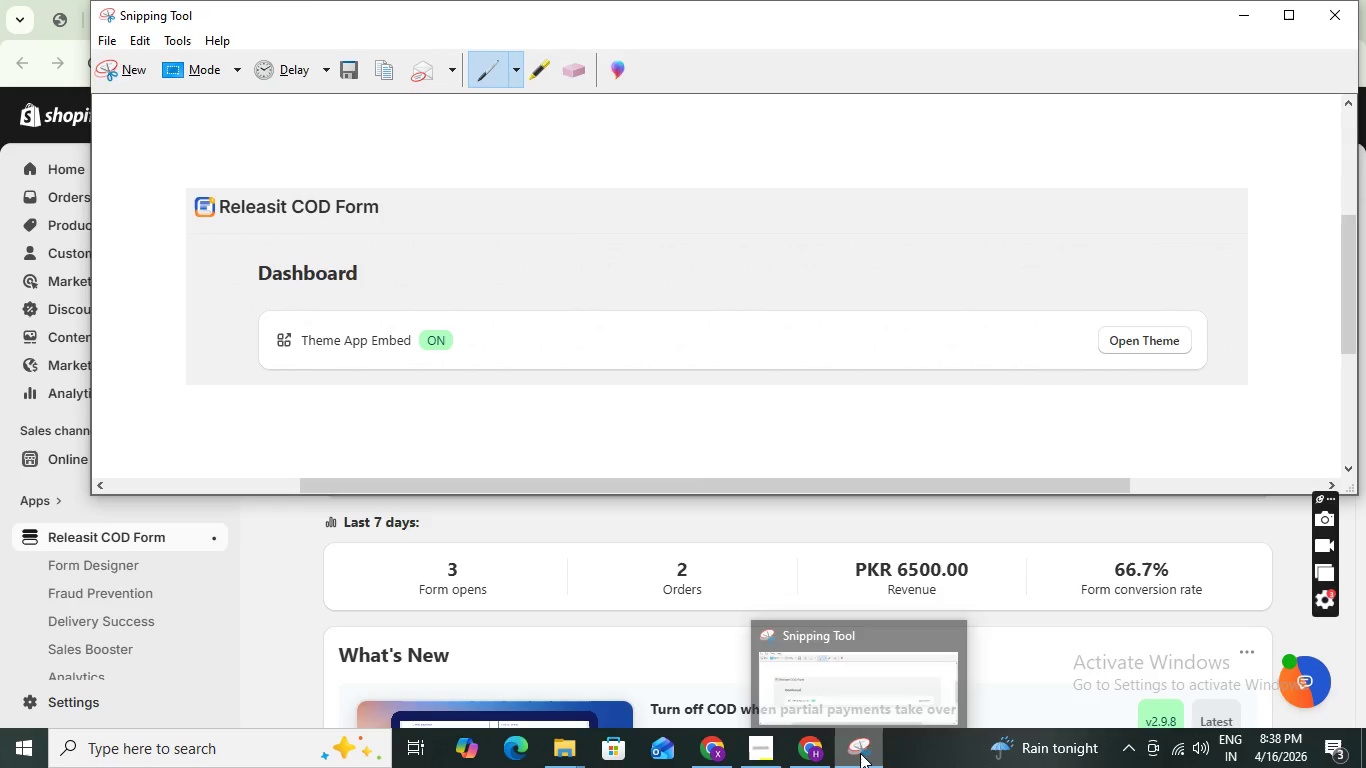 
left_click([814, 750])
 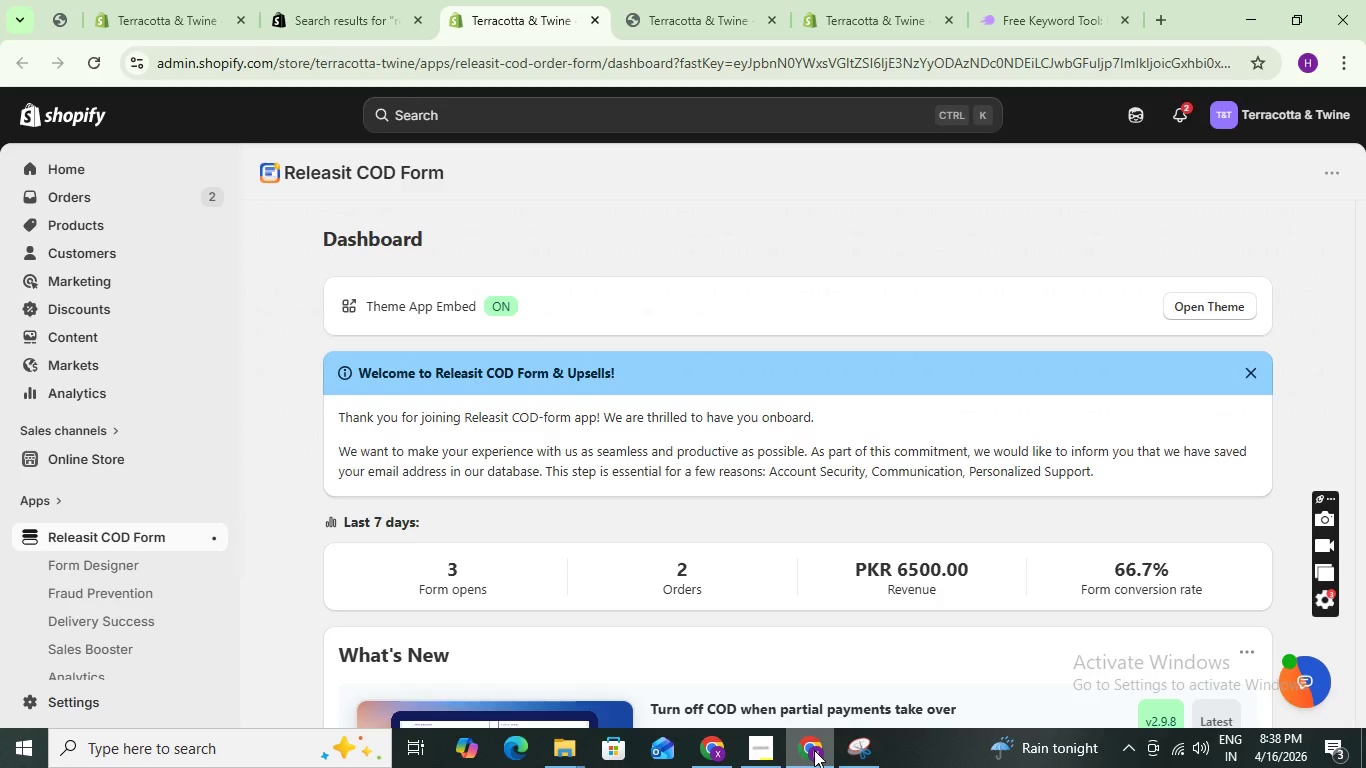 
left_click([814, 750])
 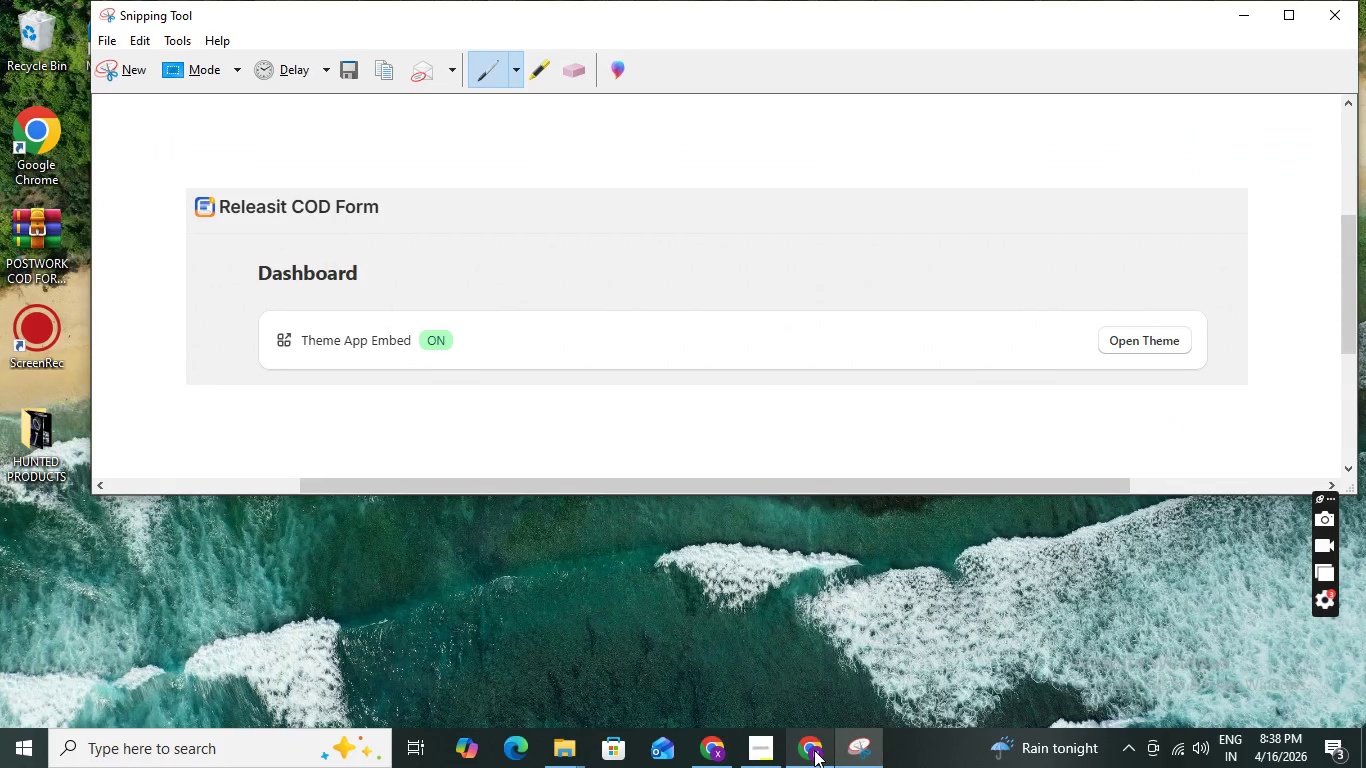 
left_click([814, 750])
 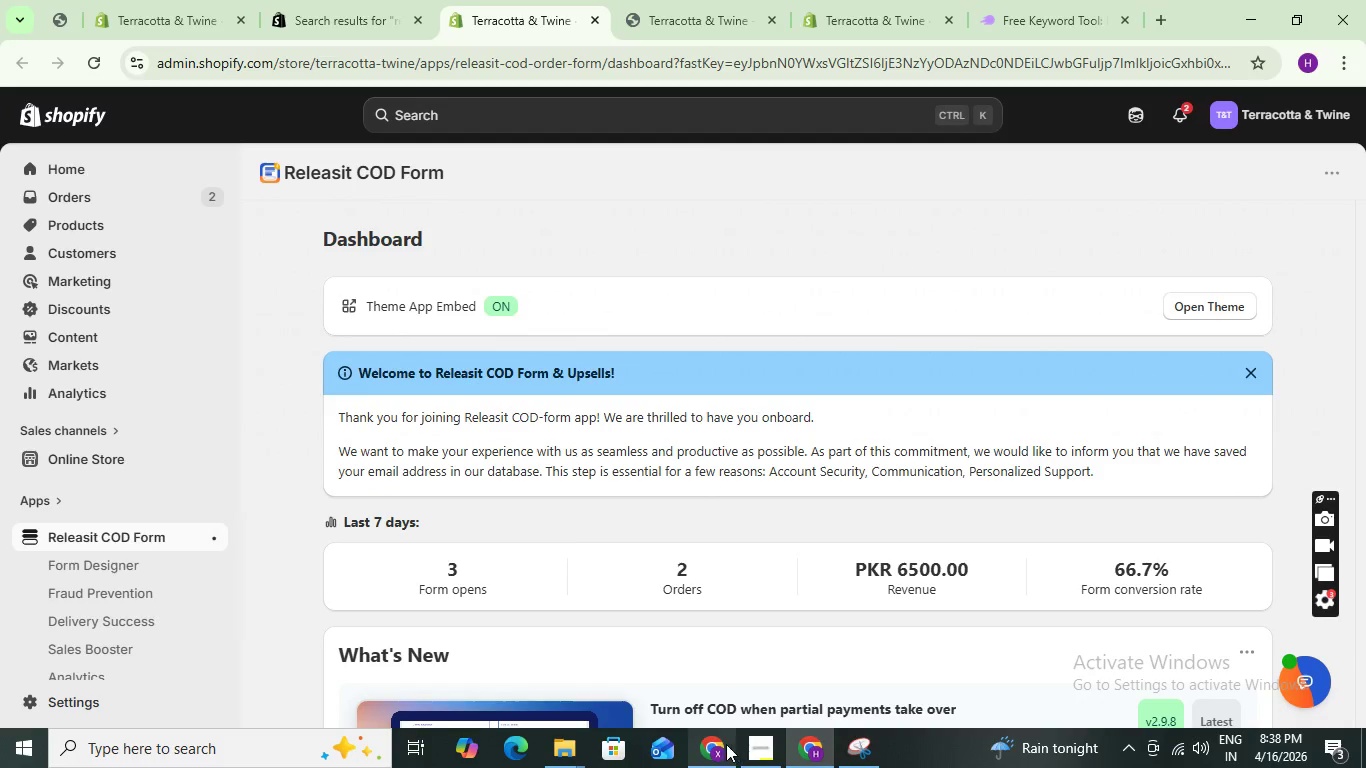 
left_click([716, 745])
 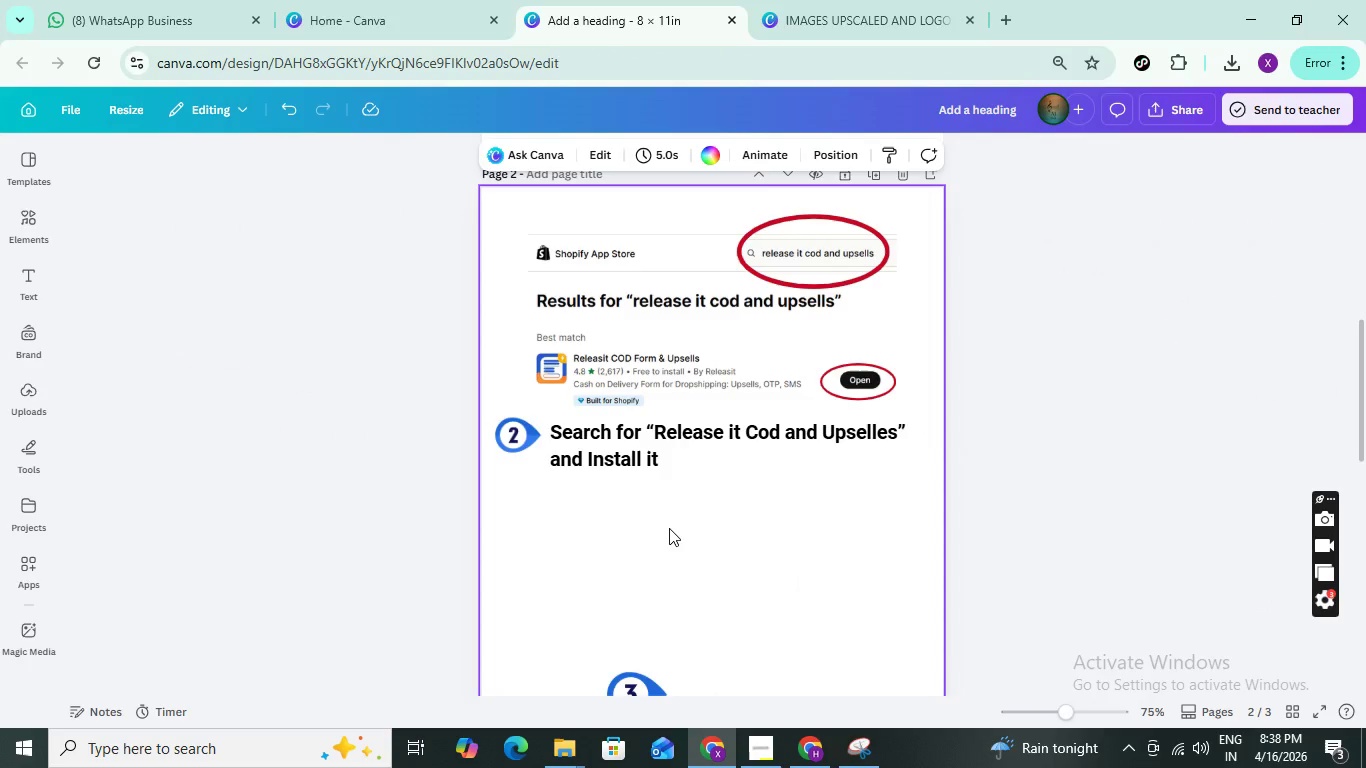 
left_click([669, 528])
 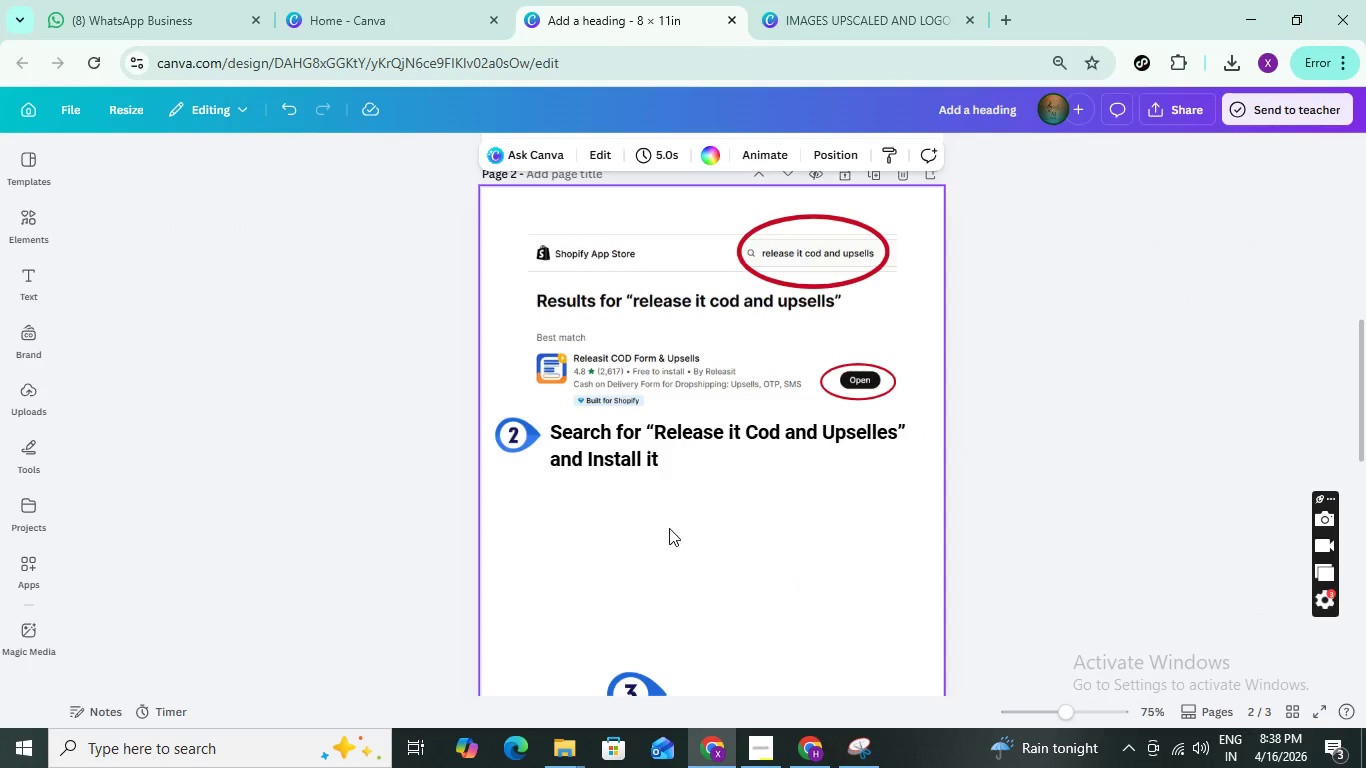 
key(Control+V)
 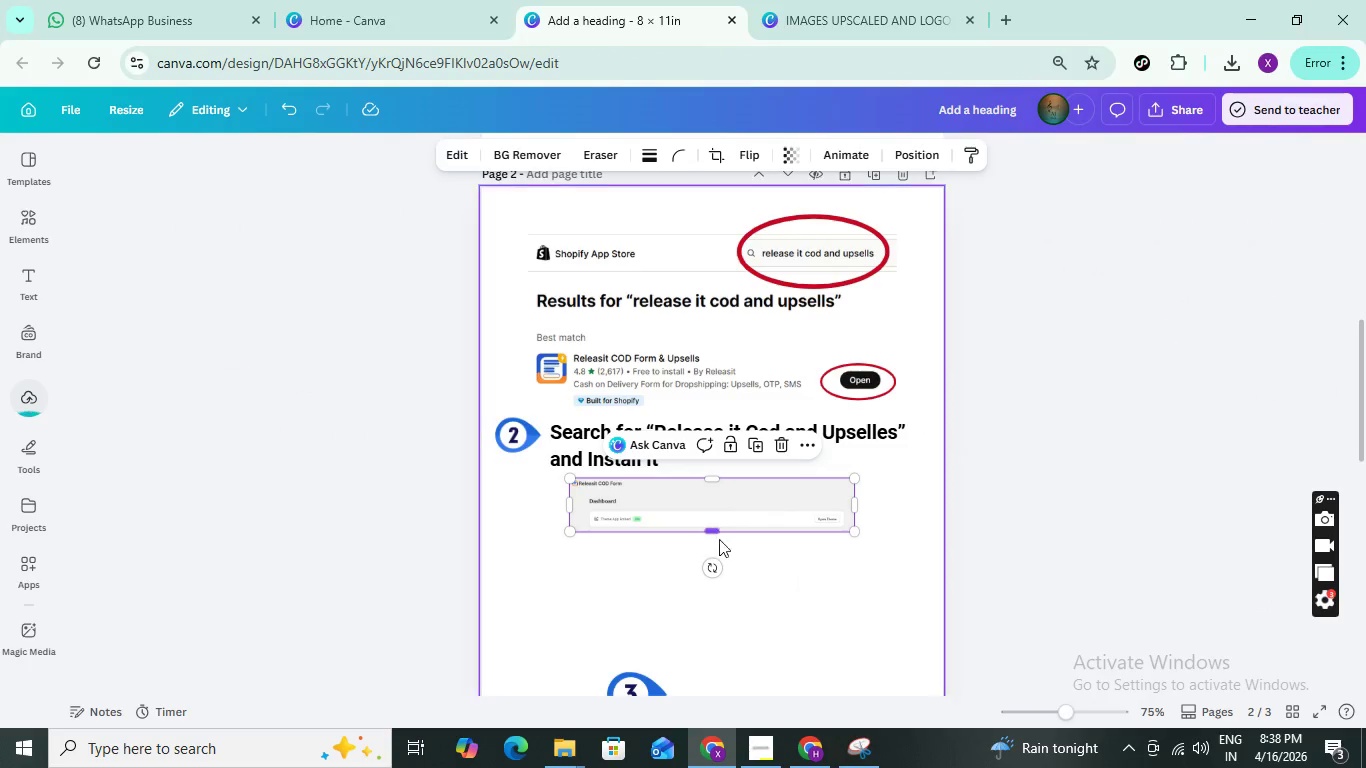 
left_click_drag(start_coordinate=[676, 506], to_coordinate=[634, 558])
 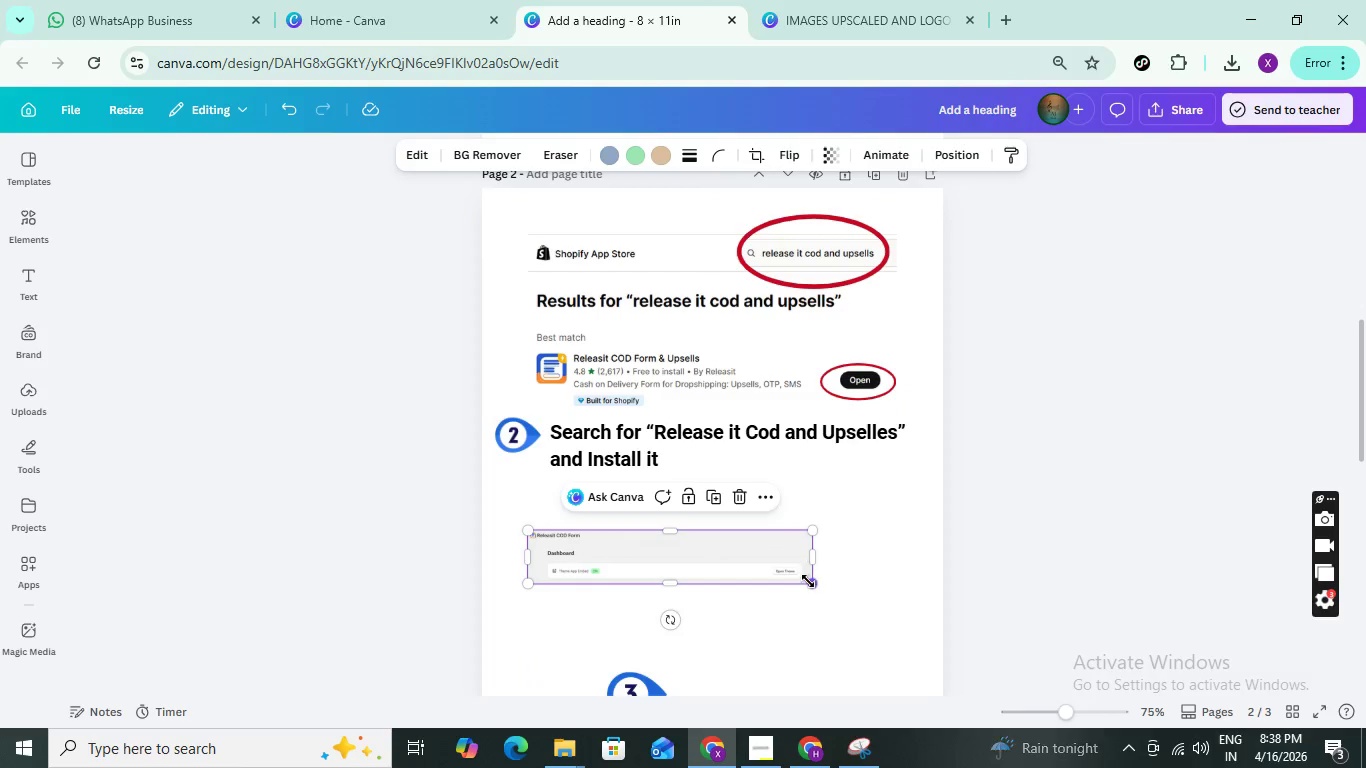 
left_click_drag(start_coordinate=[808, 581], to_coordinate=[902, 607])
 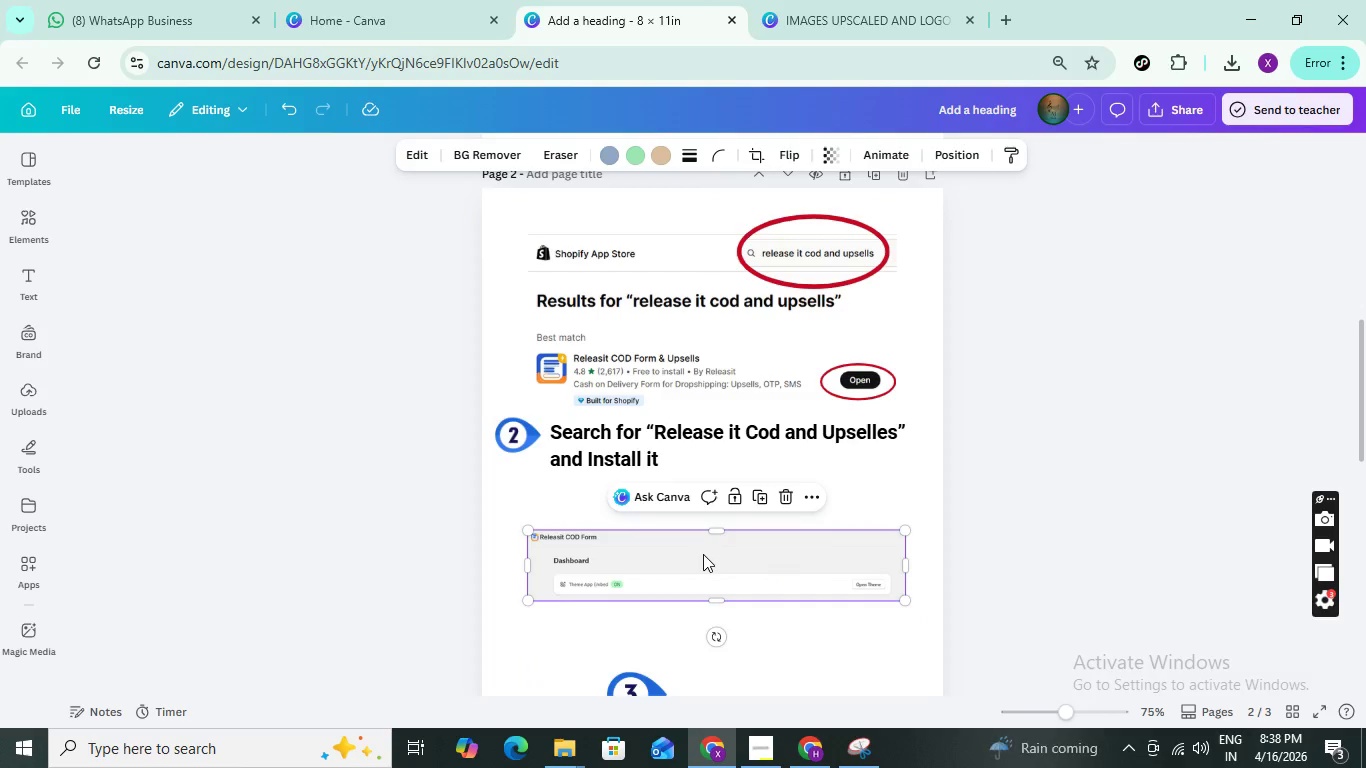 
left_click_drag(start_coordinate=[703, 554], to_coordinate=[702, 533])
 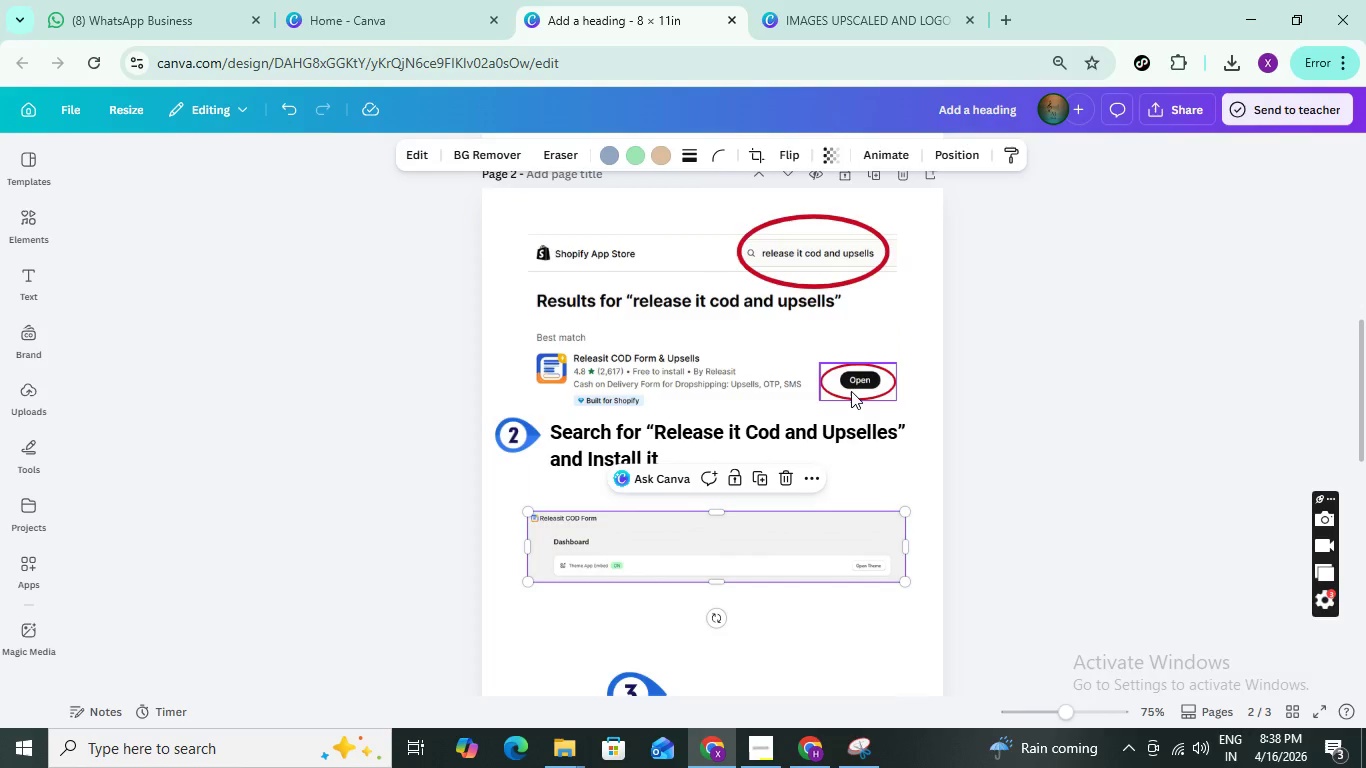 
left_click([851, 391])
 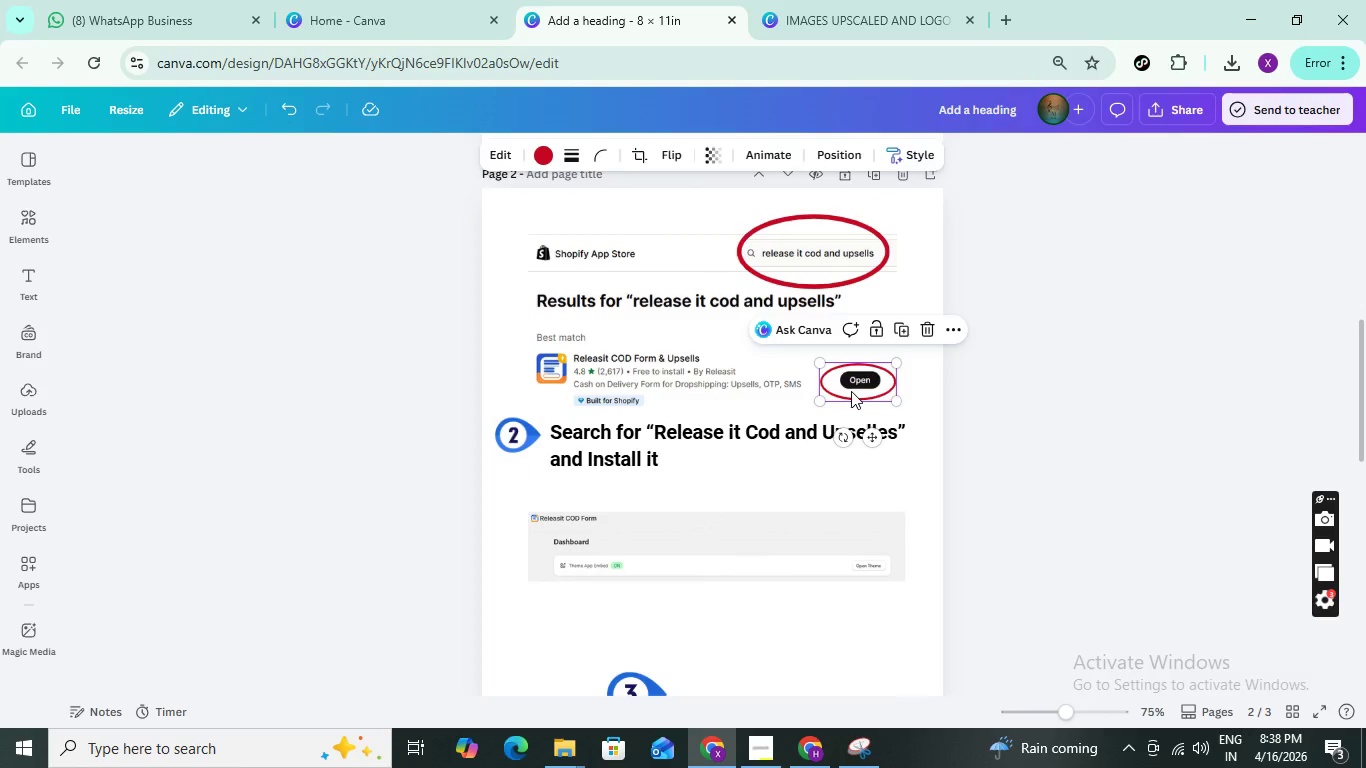 
key(Control+C)
 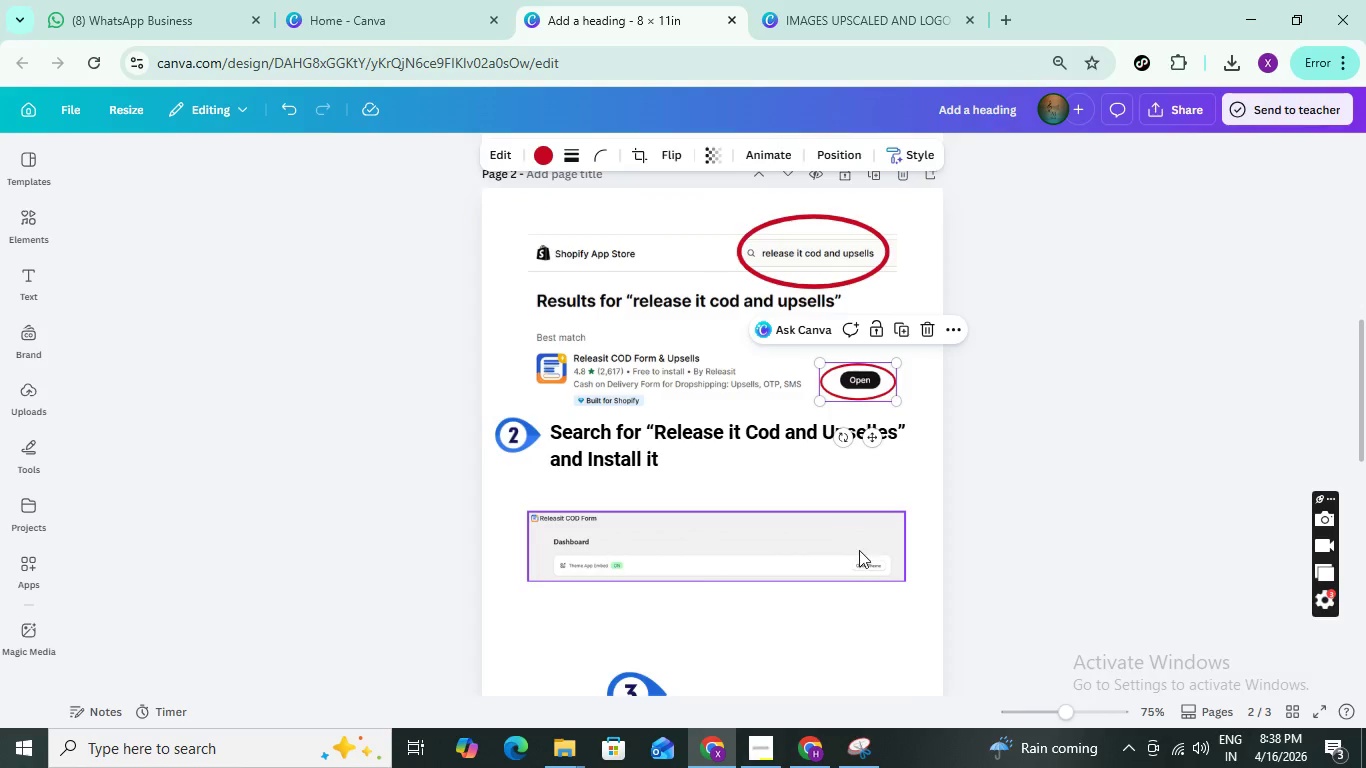 
left_click([855, 552])
 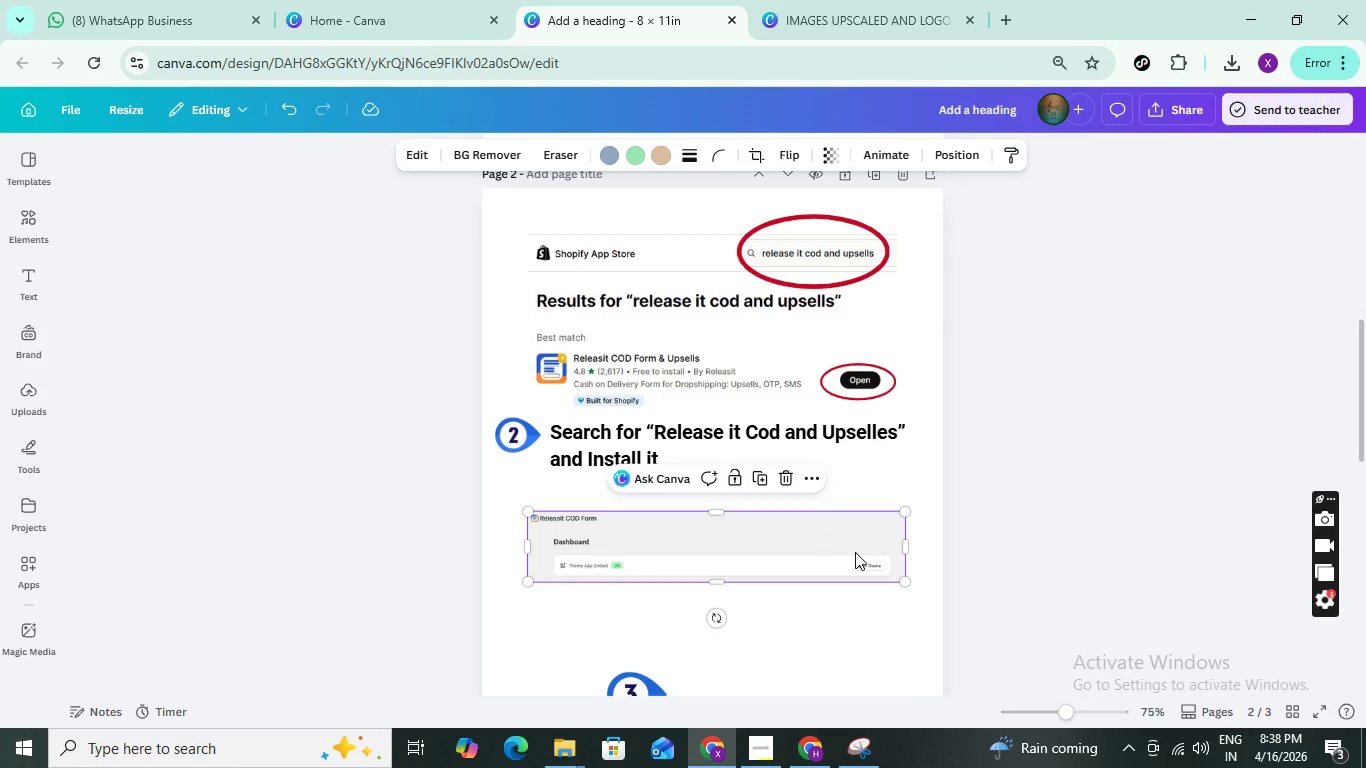 
key(Control+V)
 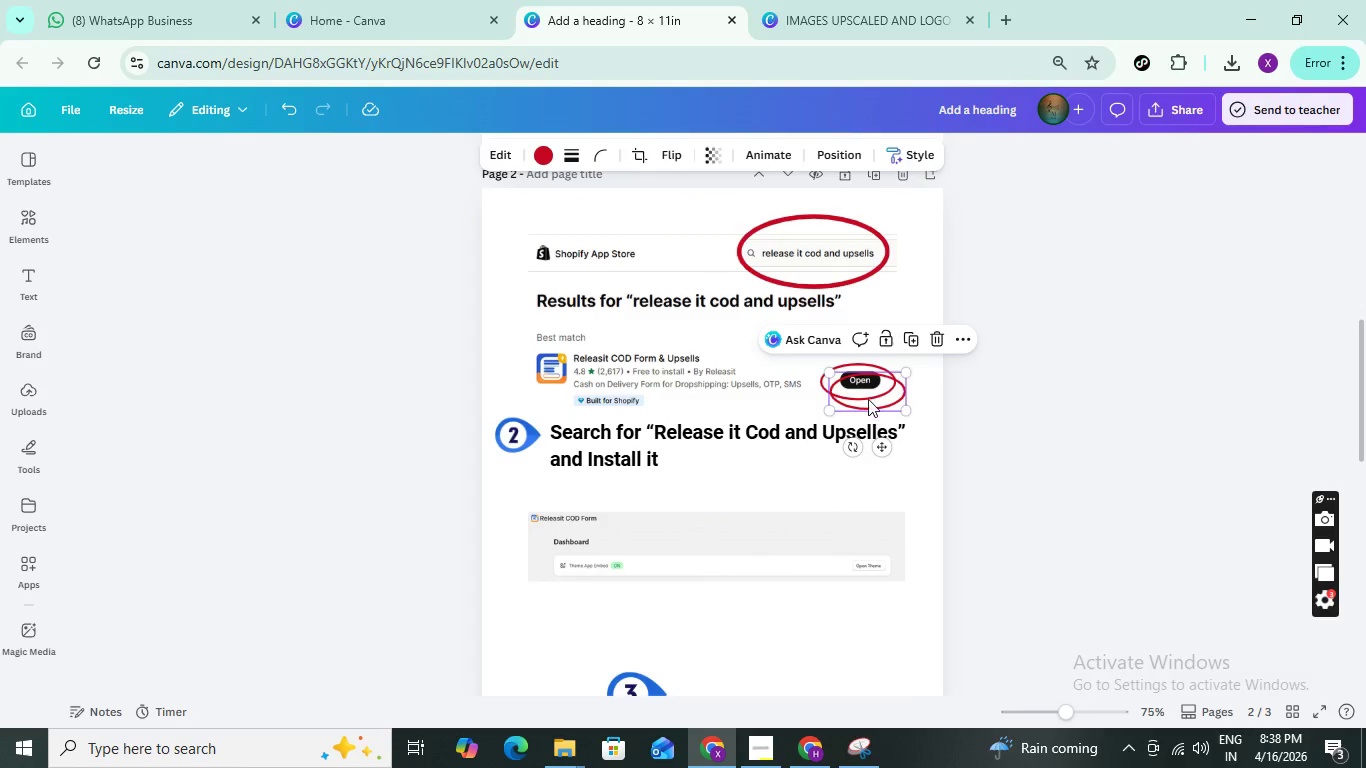 
left_click_drag(start_coordinate=[868, 399], to_coordinate=[871, 575])
 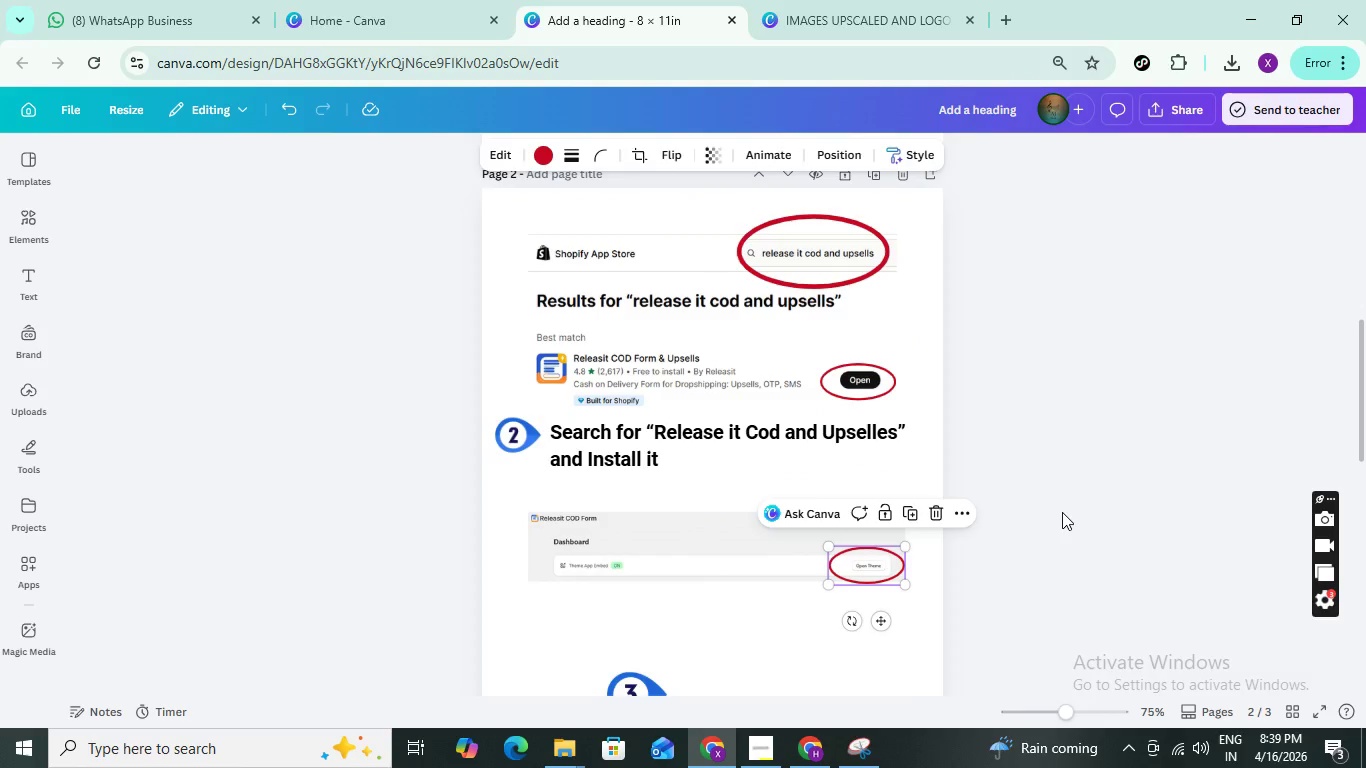 
left_click([1062, 512])
 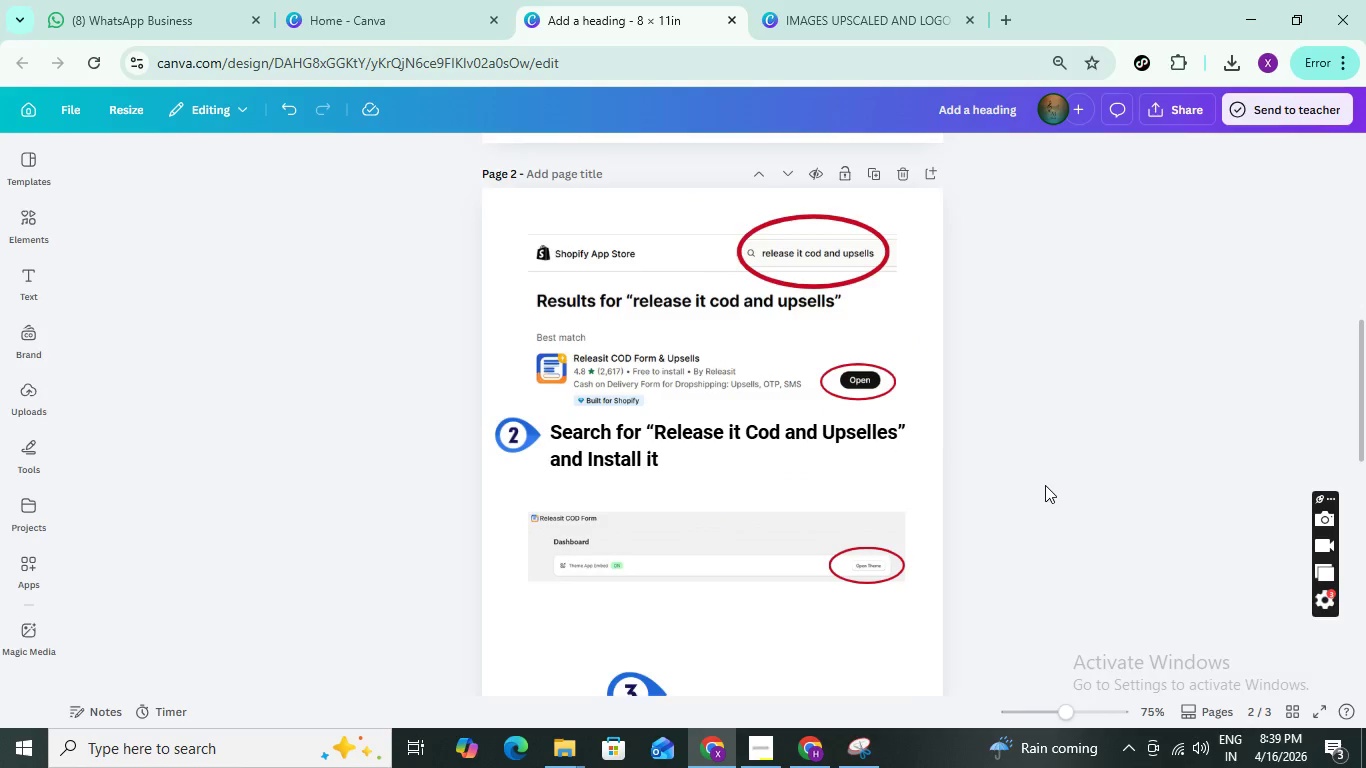 
scroll: coordinate [1045, 485], scroll_direction: down, amount: 1.0
 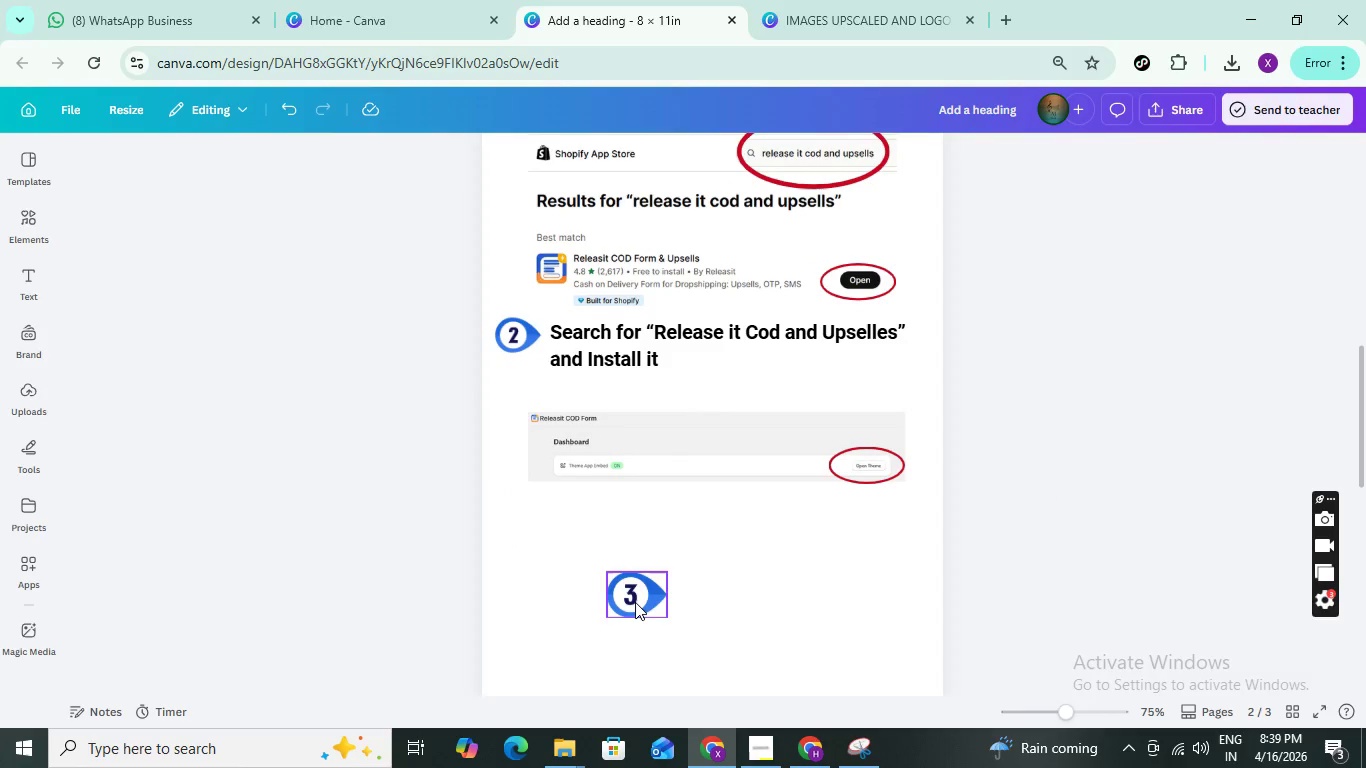 
left_click_drag(start_coordinate=[636, 602], to_coordinate=[528, 531])
 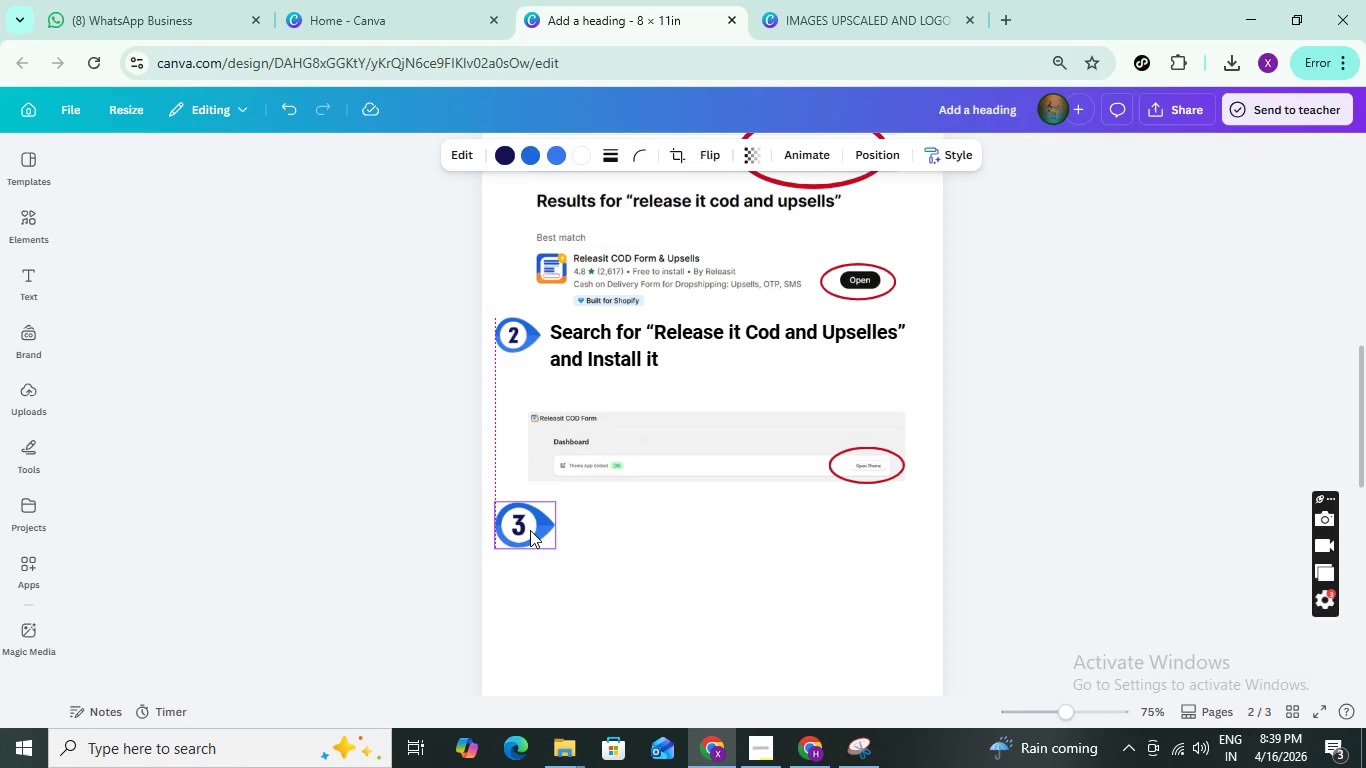 
left_click_drag(start_coordinate=[556, 550], to_coordinate=[540, 519])
 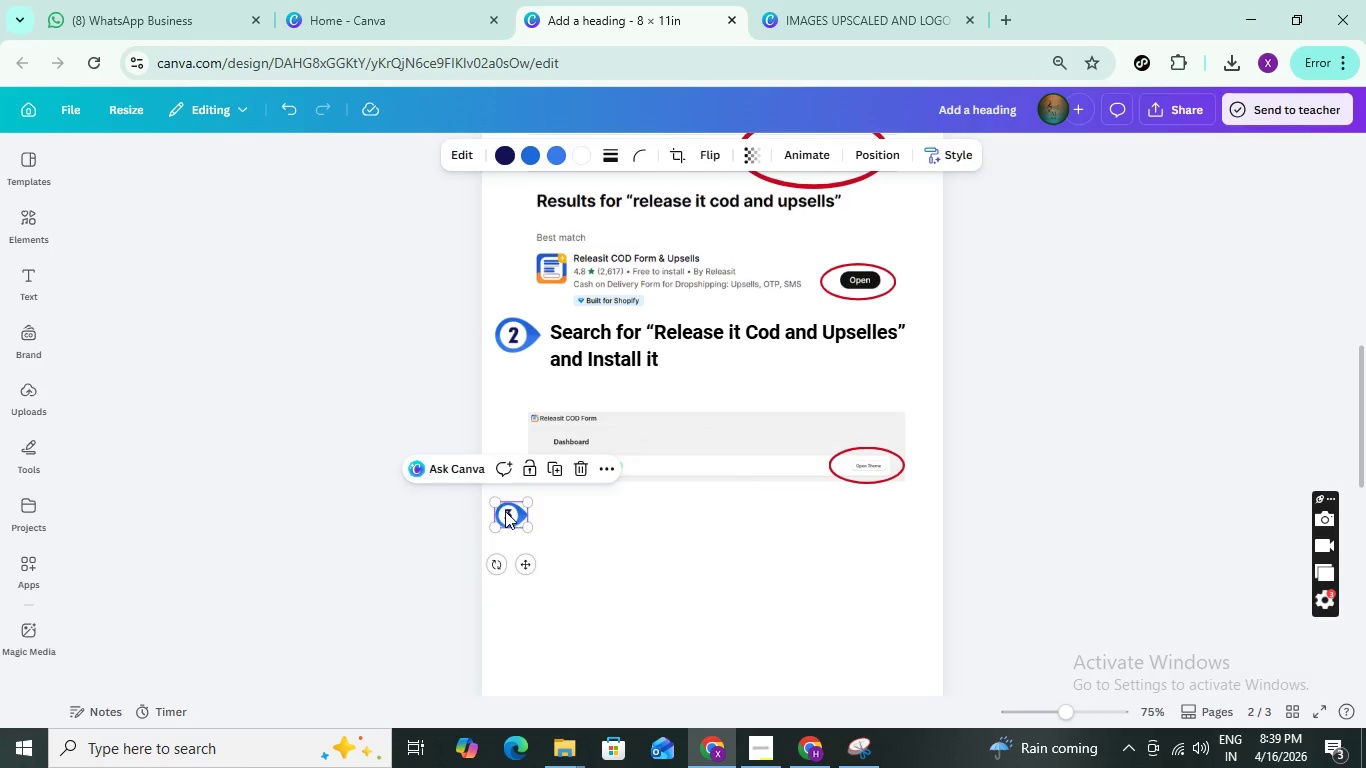 
left_click_drag(start_coordinate=[505, 510], to_coordinate=[506, 380])
 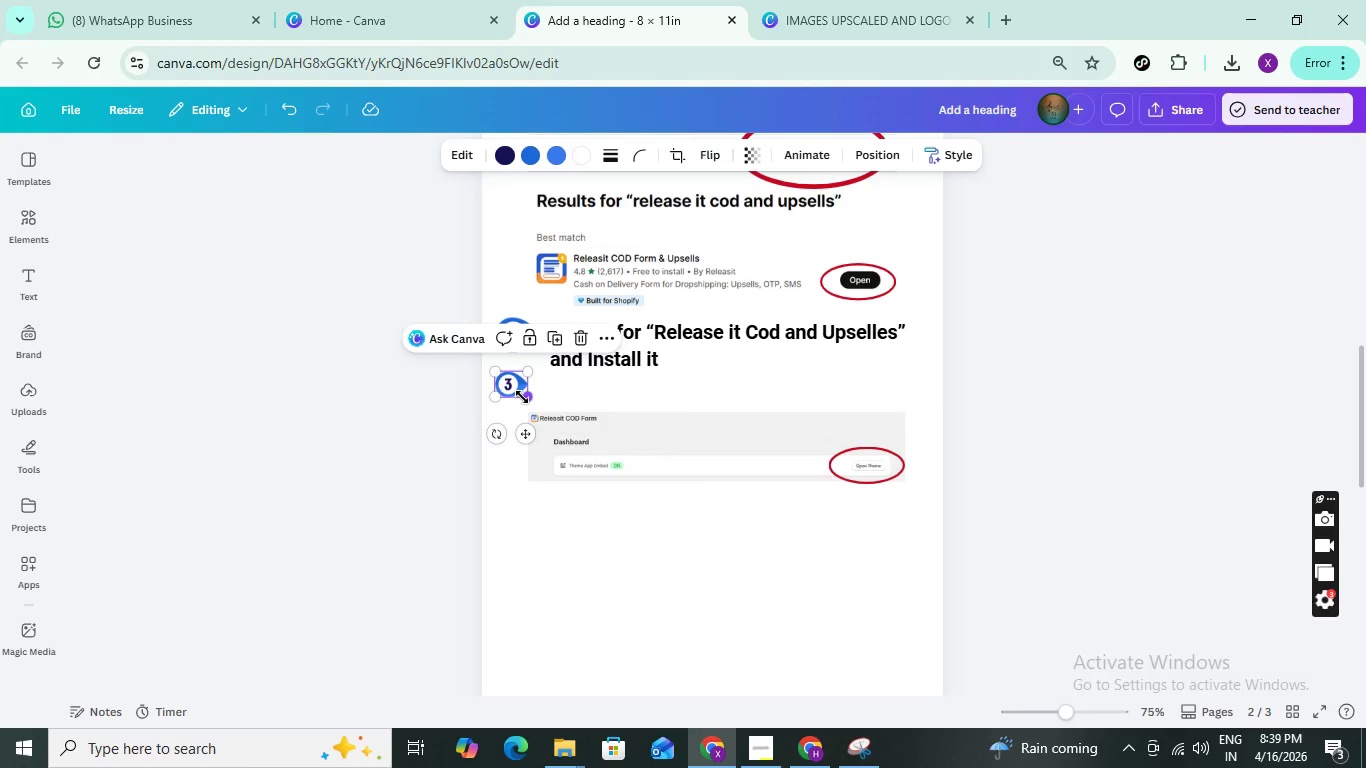 
left_click_drag(start_coordinate=[522, 397], to_coordinate=[540, 406])
 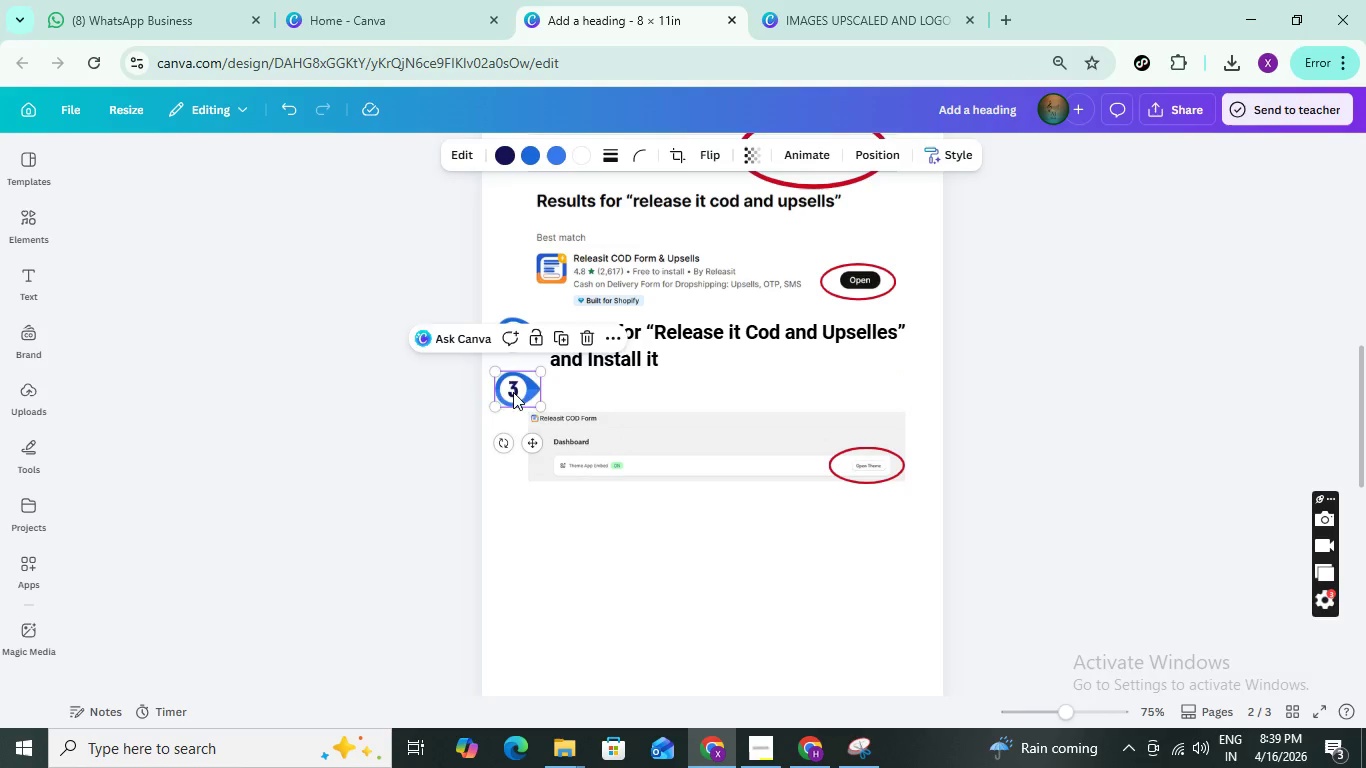 
left_click_drag(start_coordinate=[510, 391], to_coordinate=[508, 512])
 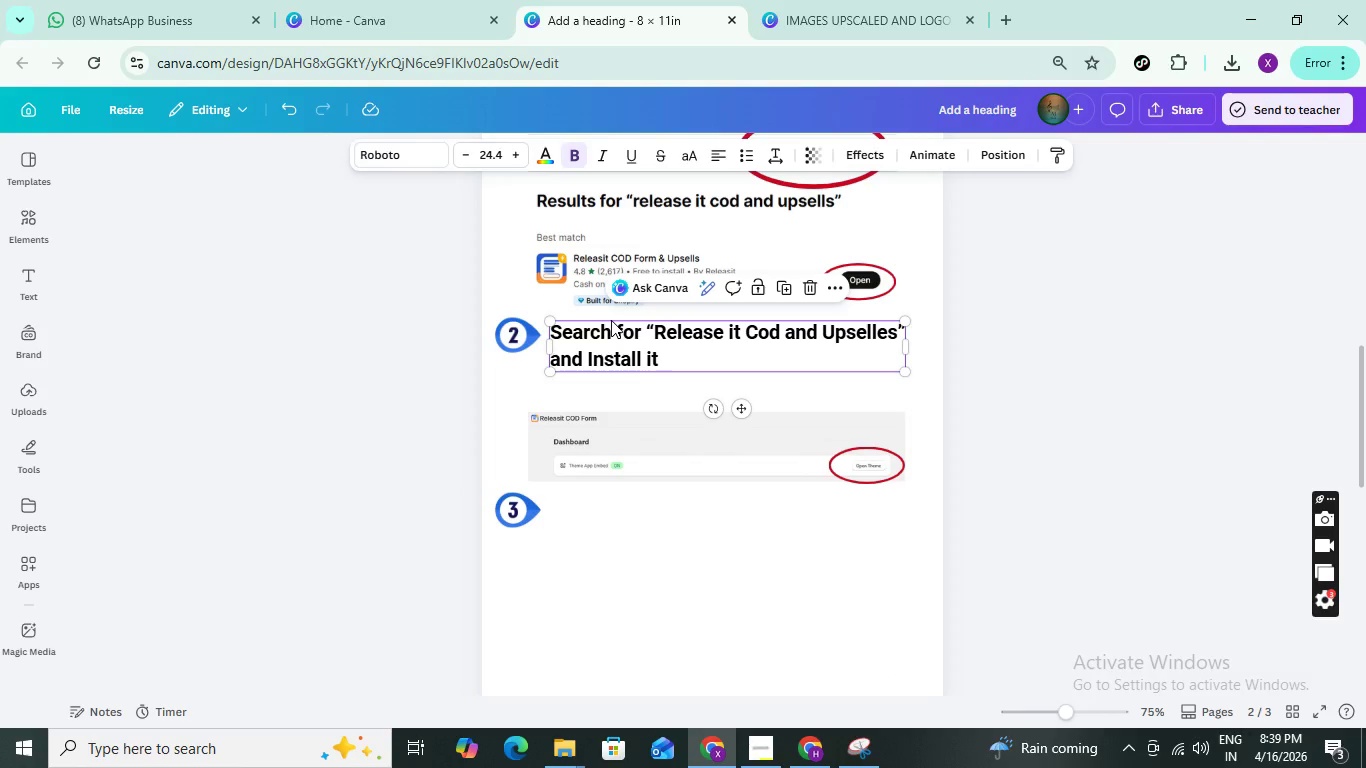 
key(Control+C)
 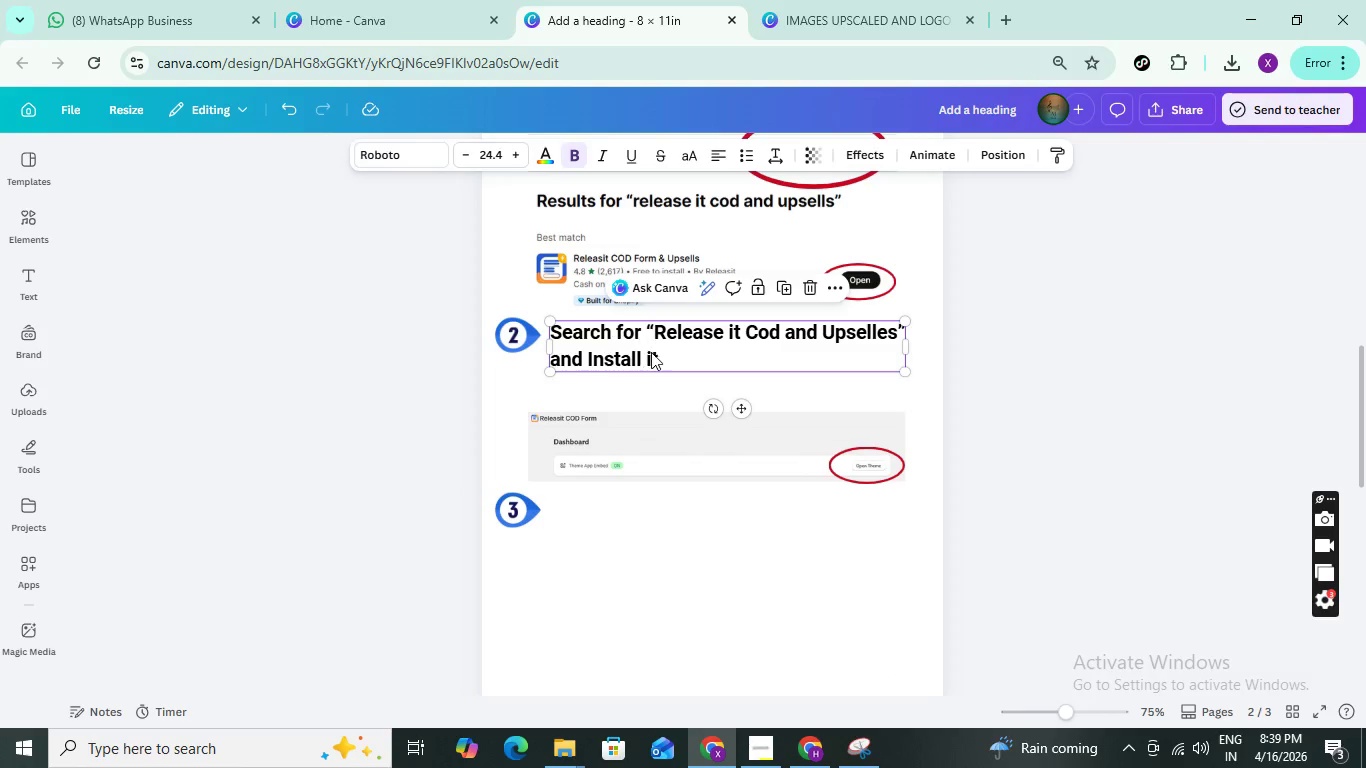 
key(Control+V)
 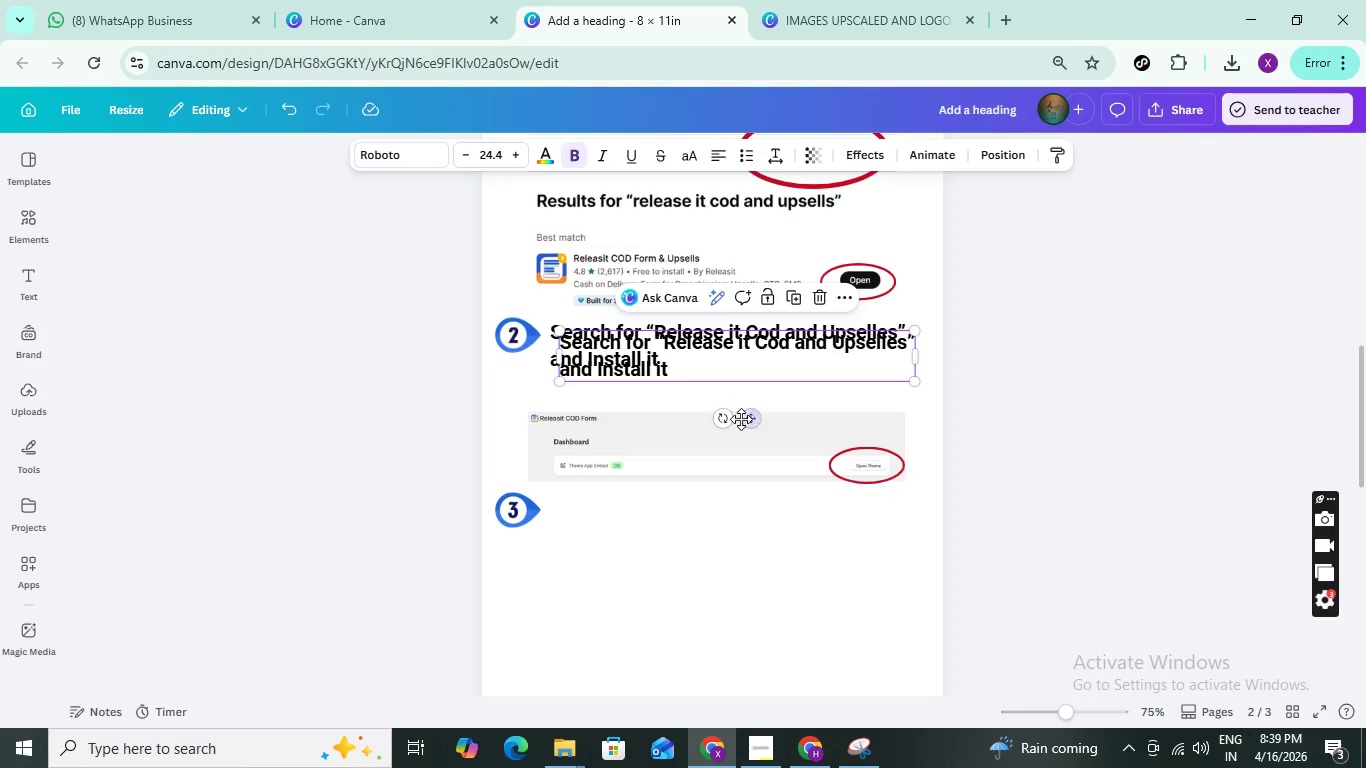 
left_click_drag(start_coordinate=[753, 421], to_coordinate=[742, 586])
 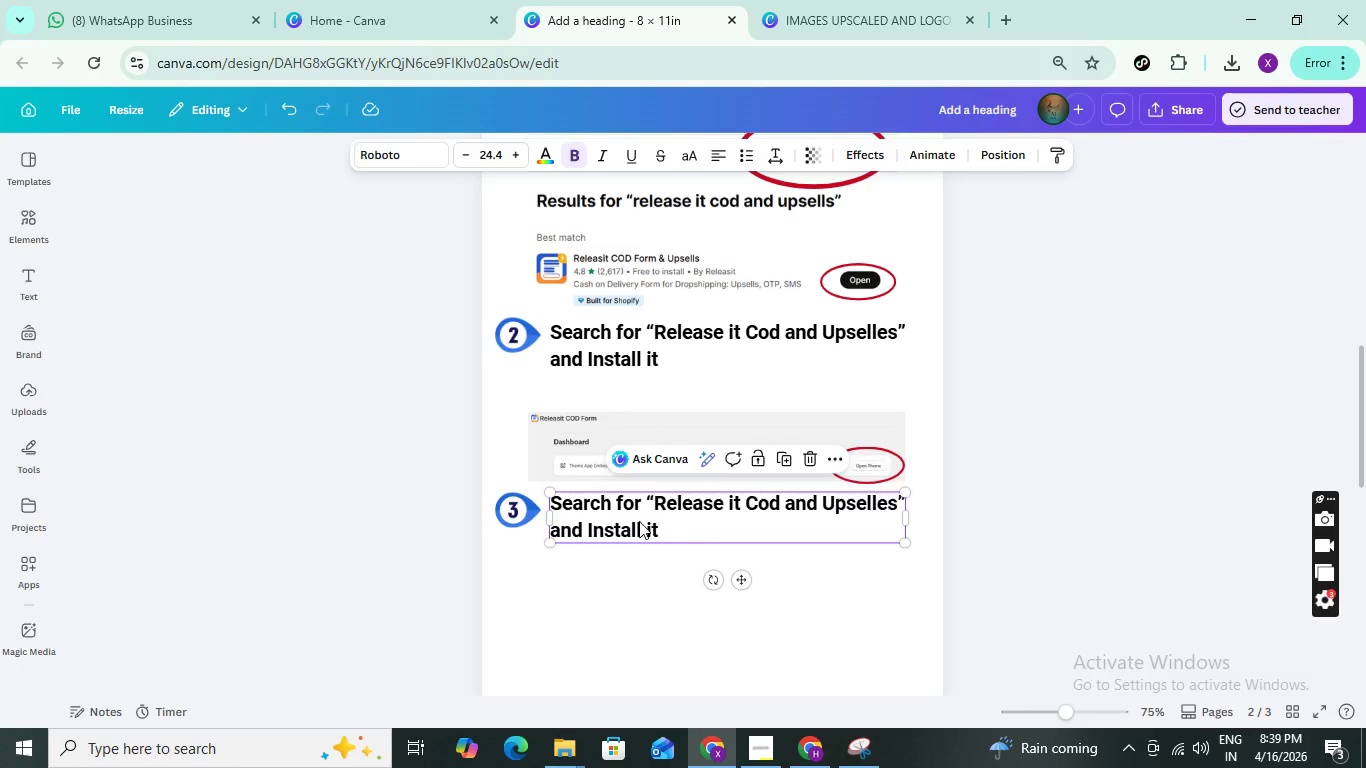 
double_click([639, 521])
 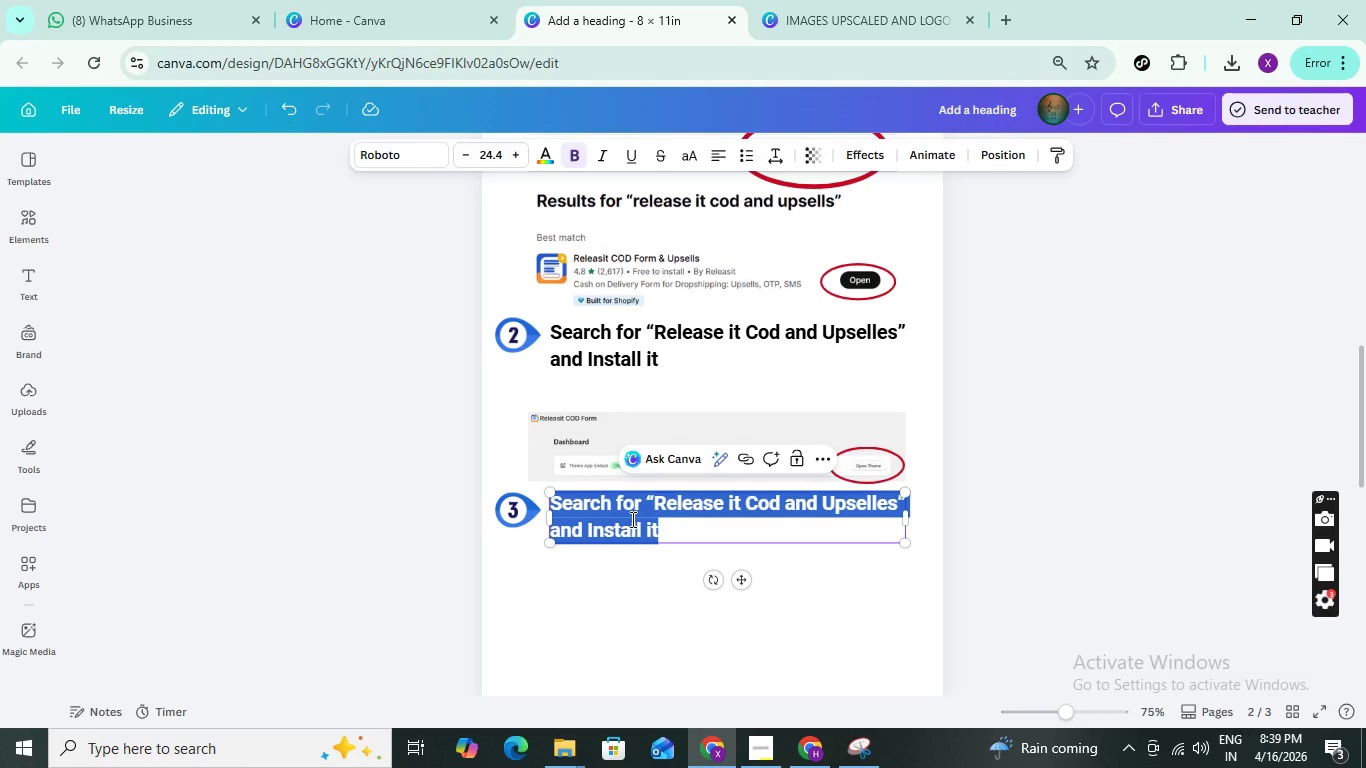 
key(Control+A)
 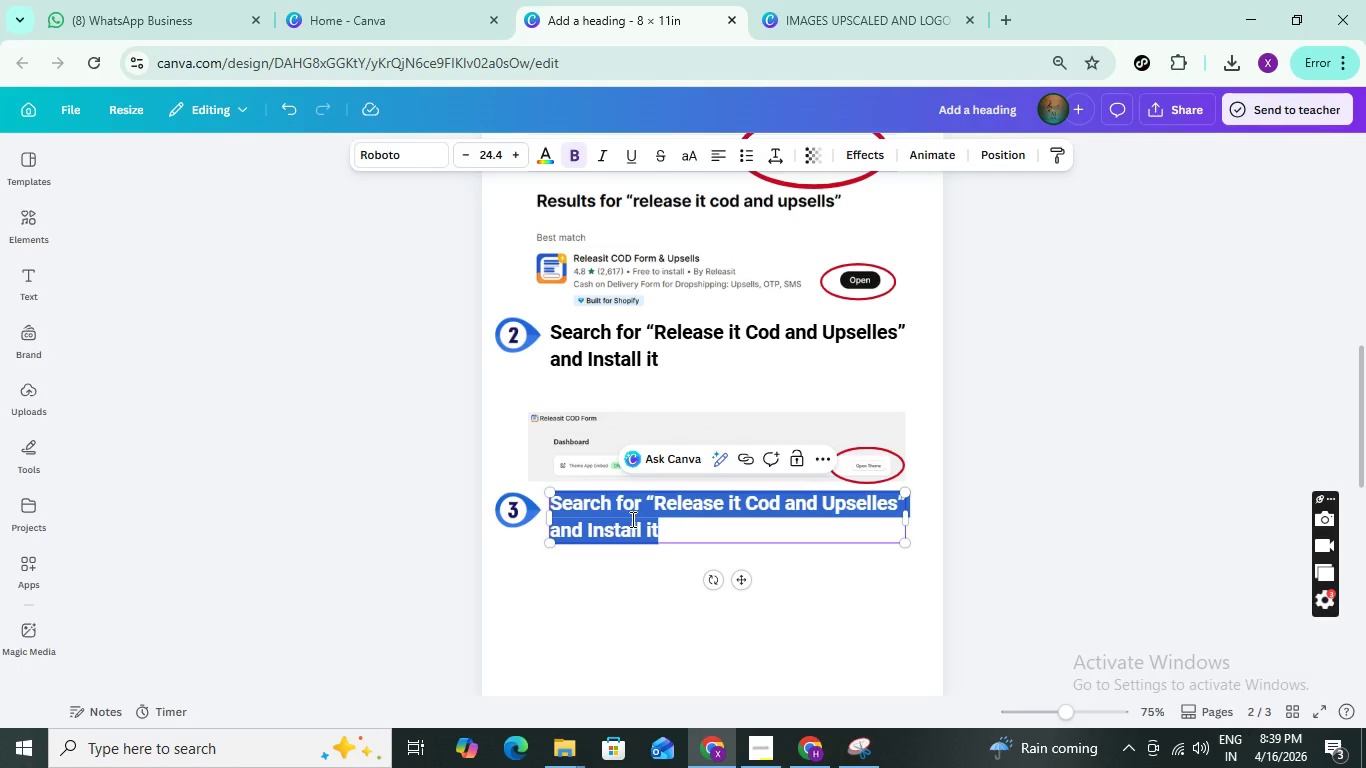 
type(Open Your theme from )
 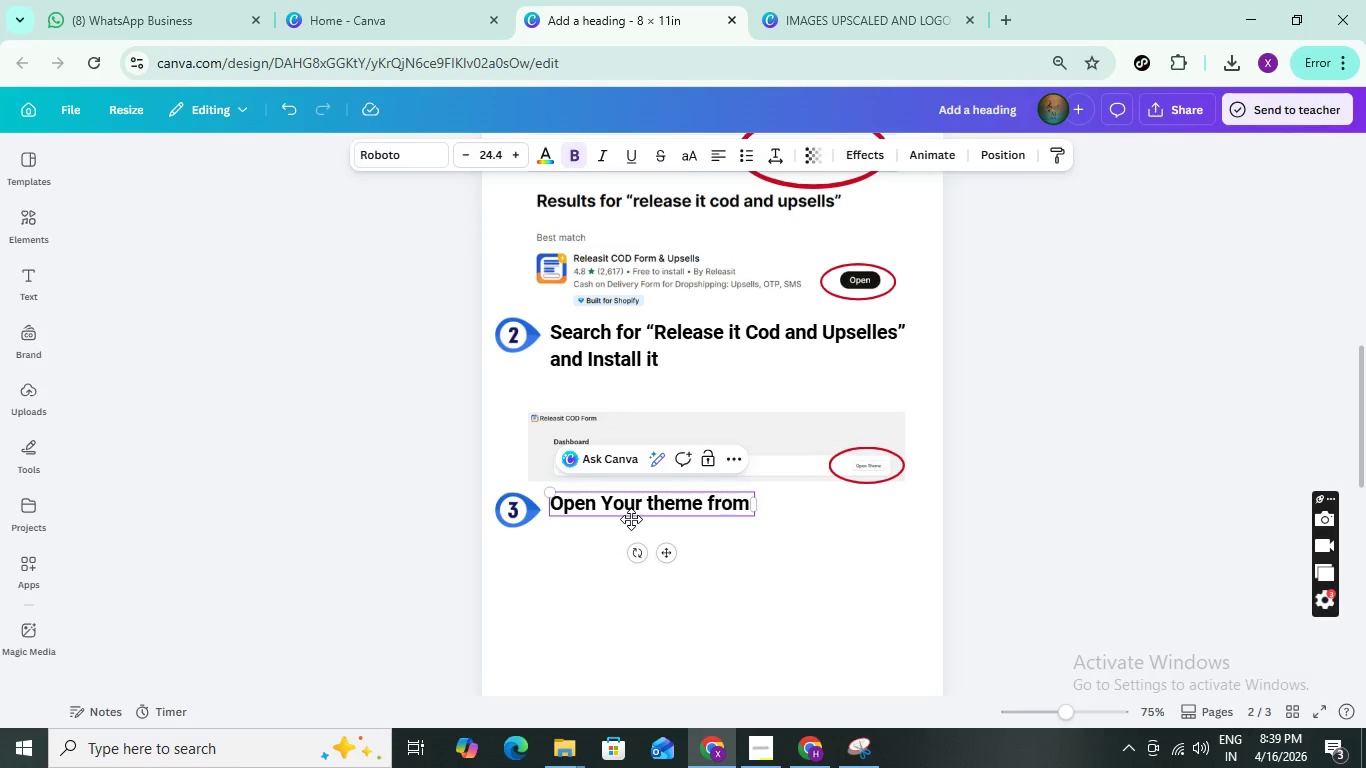 
key(Backspace)
key(Backspace)
key(Backspace)
key(Backspace)
key(Backspace)
type(and enable the application integration)
 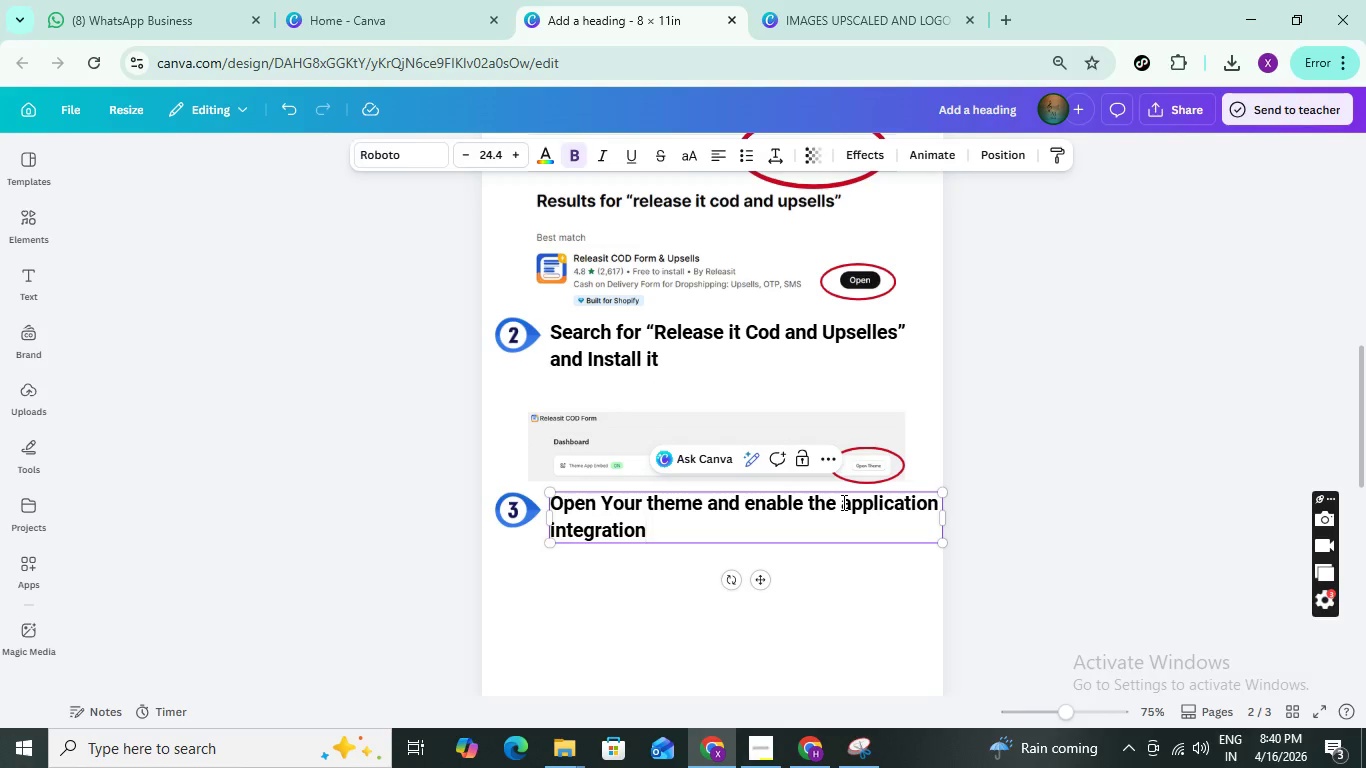 
key(Enter)
 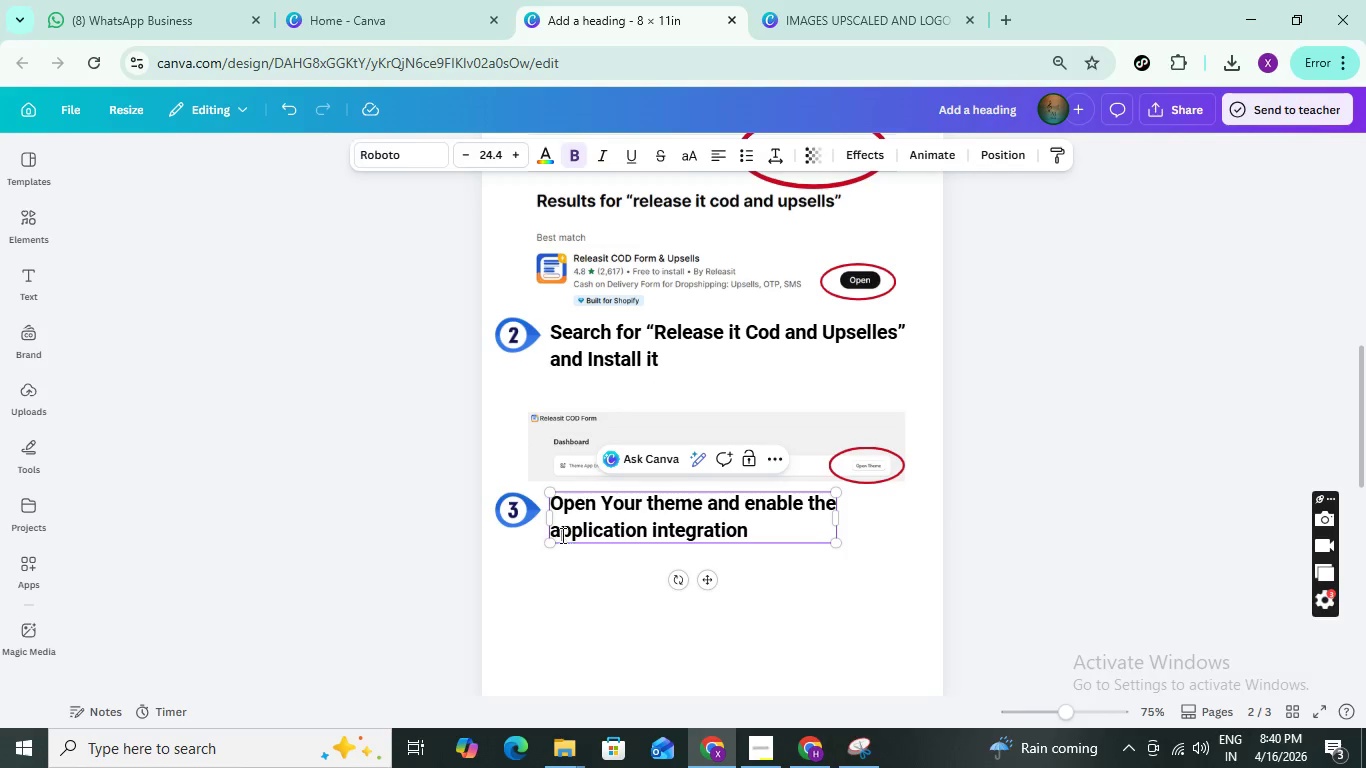 
left_click([560, 534])
 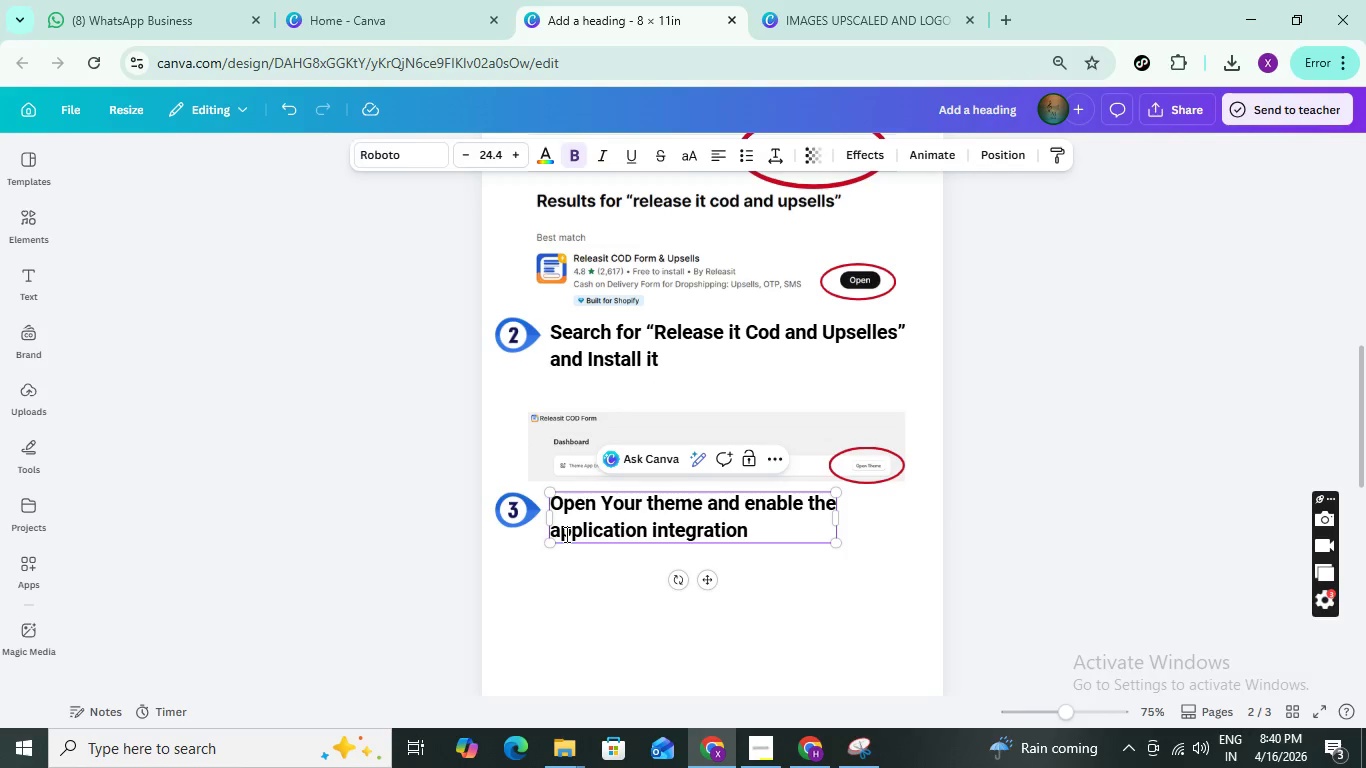 
key(Backspace)
 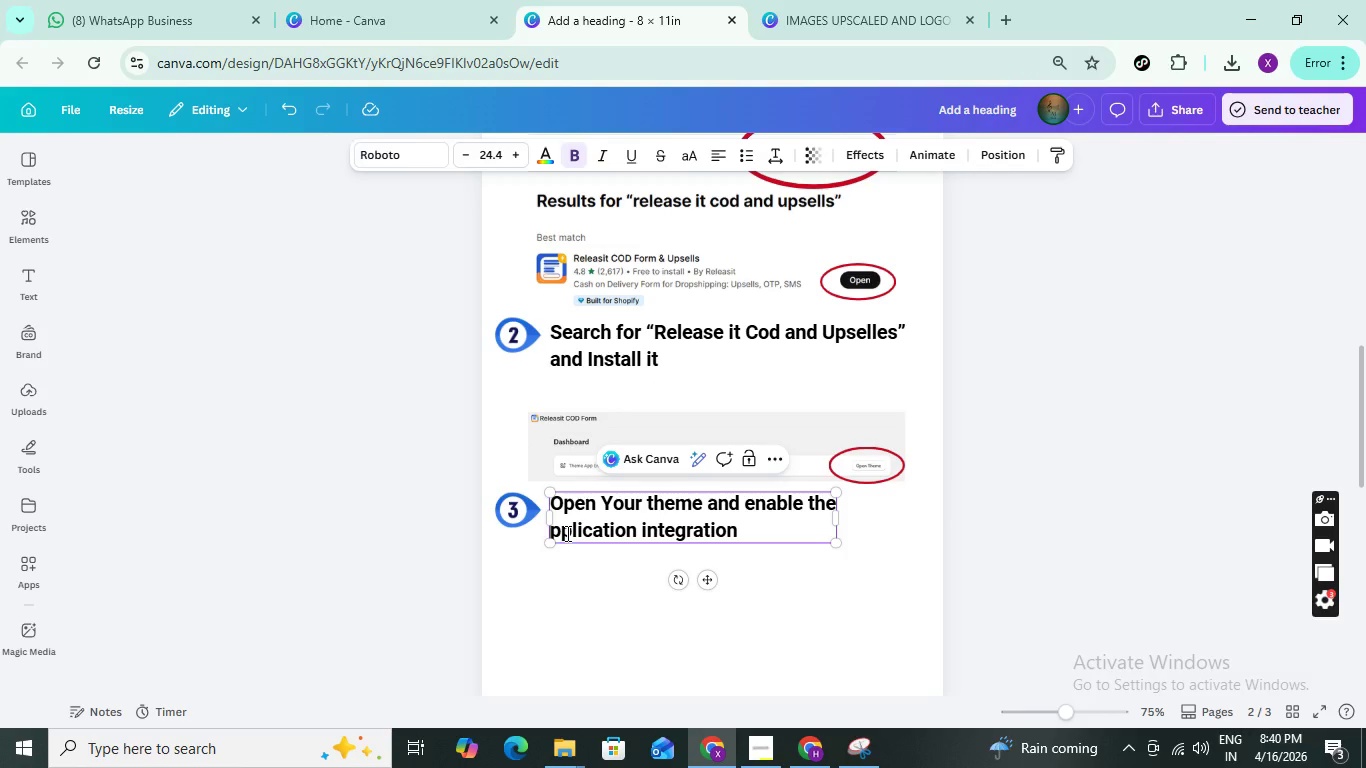 
key(Shift+A)
 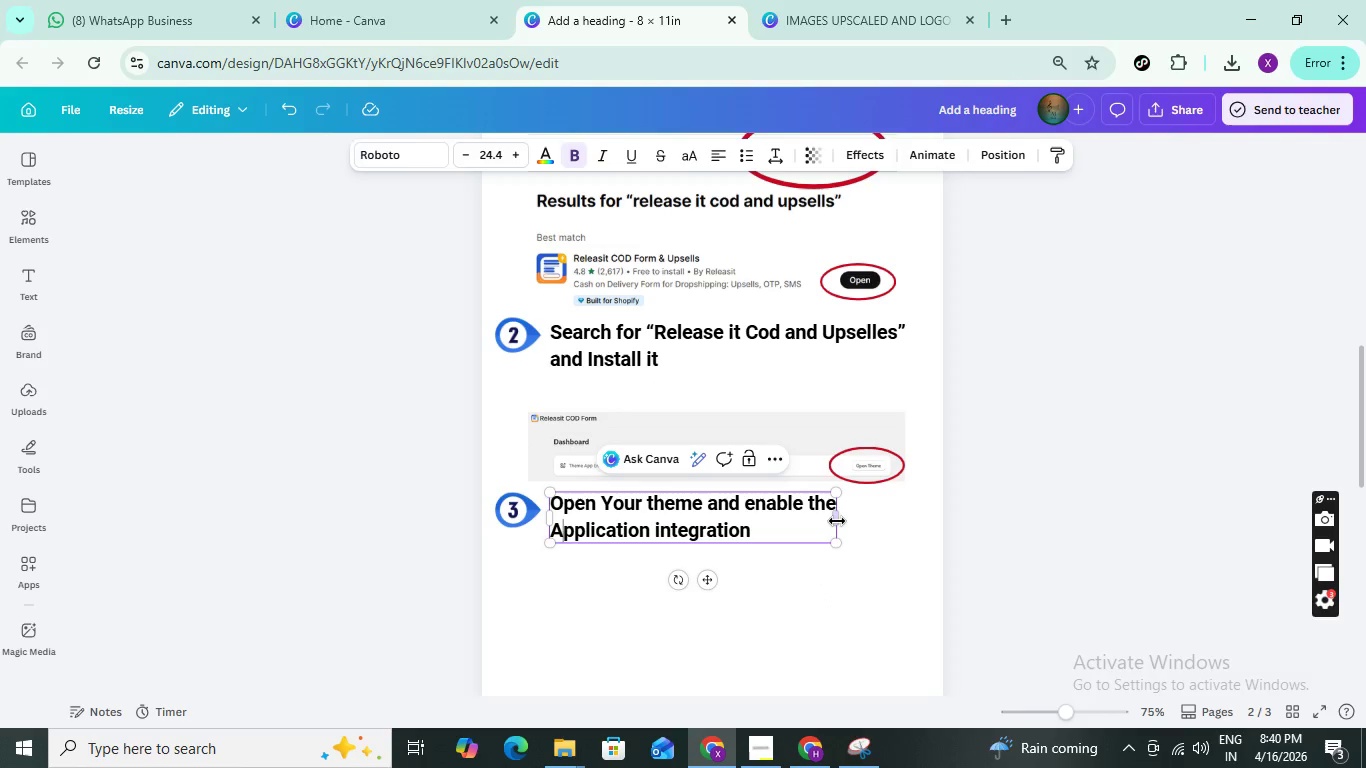 
left_click_drag(start_coordinate=[840, 521], to_coordinate=[900, 526])
 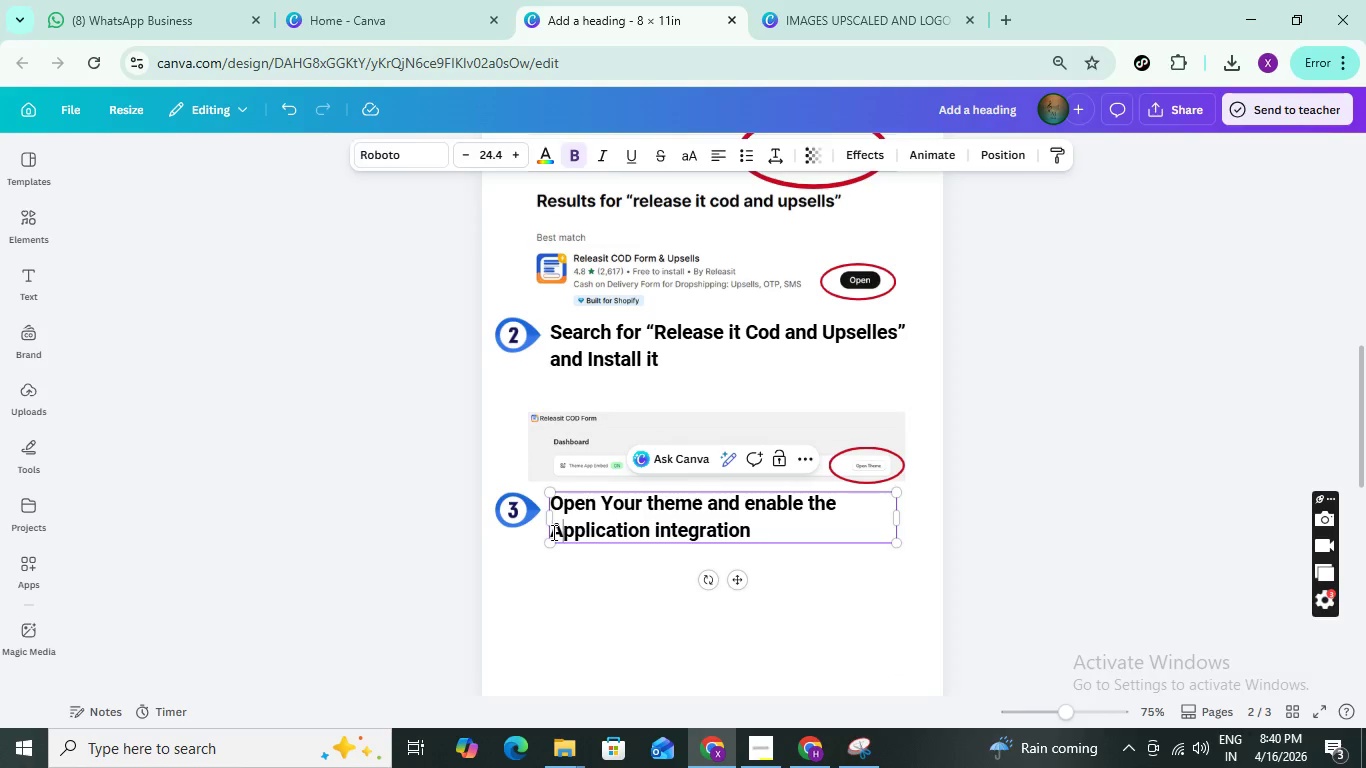 
left_click([551, 531])
 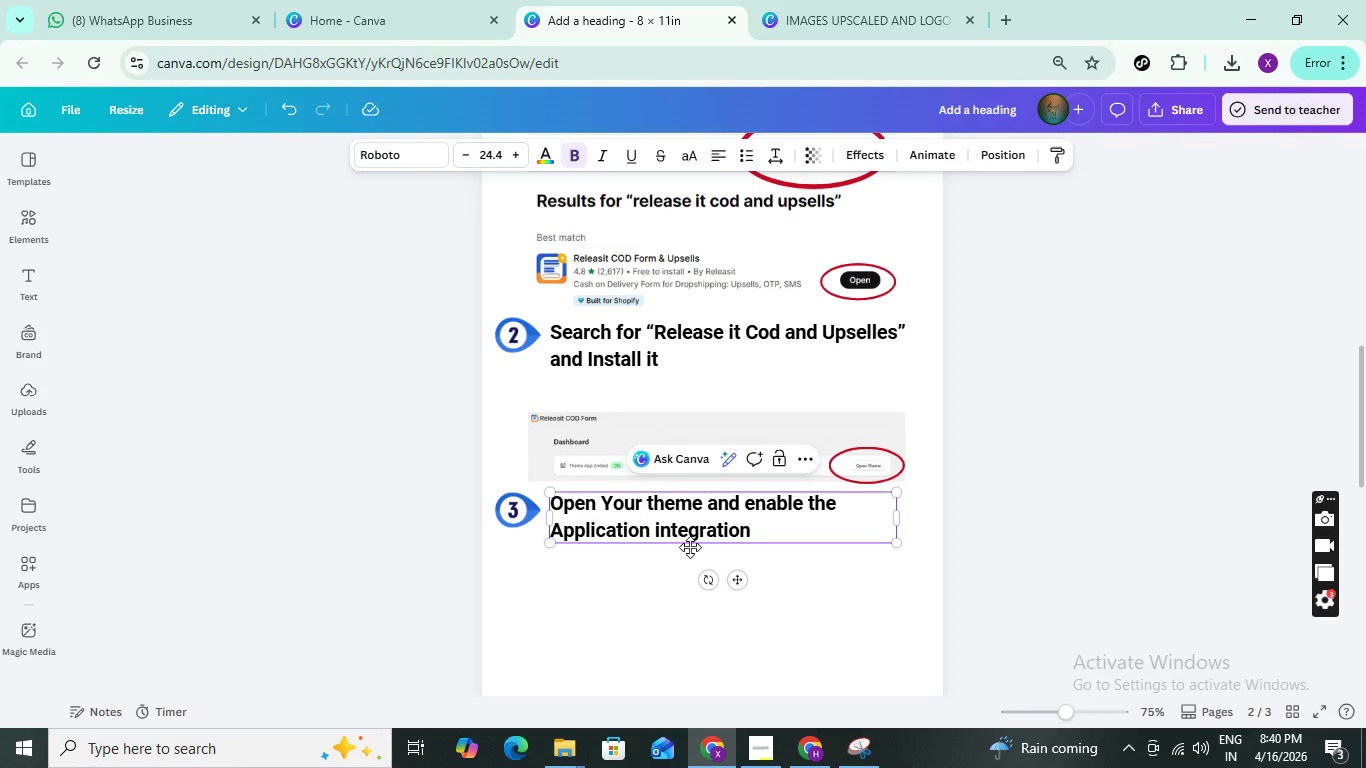 
key(Backspace)
 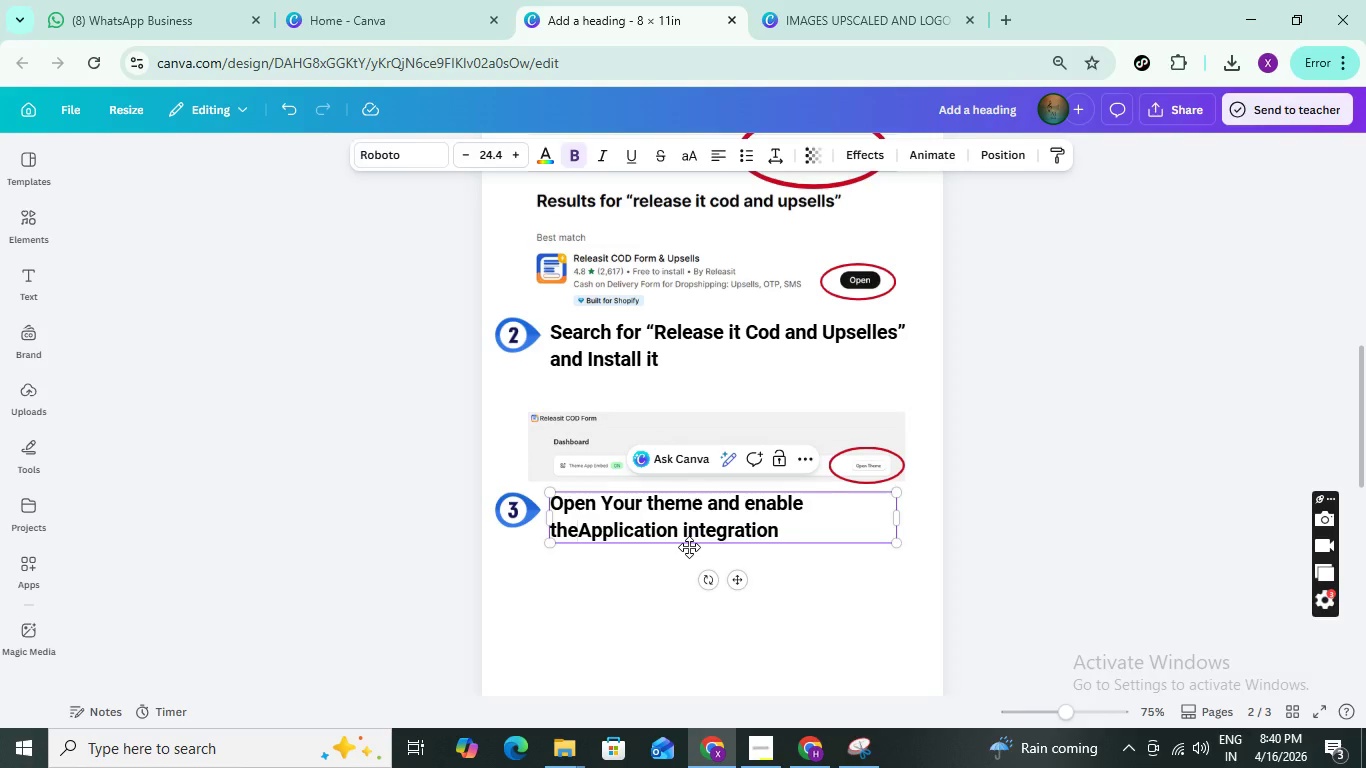 
key(Space)
 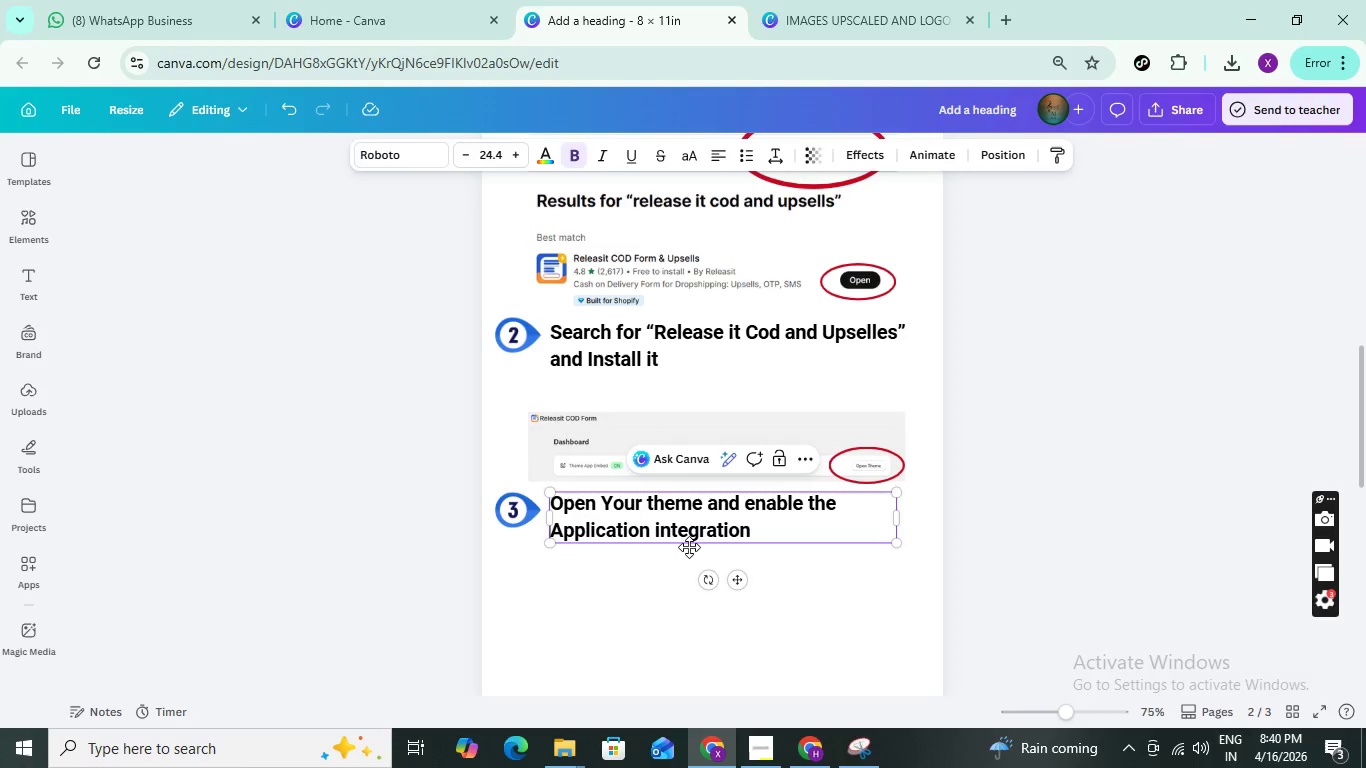 
key(Space)
 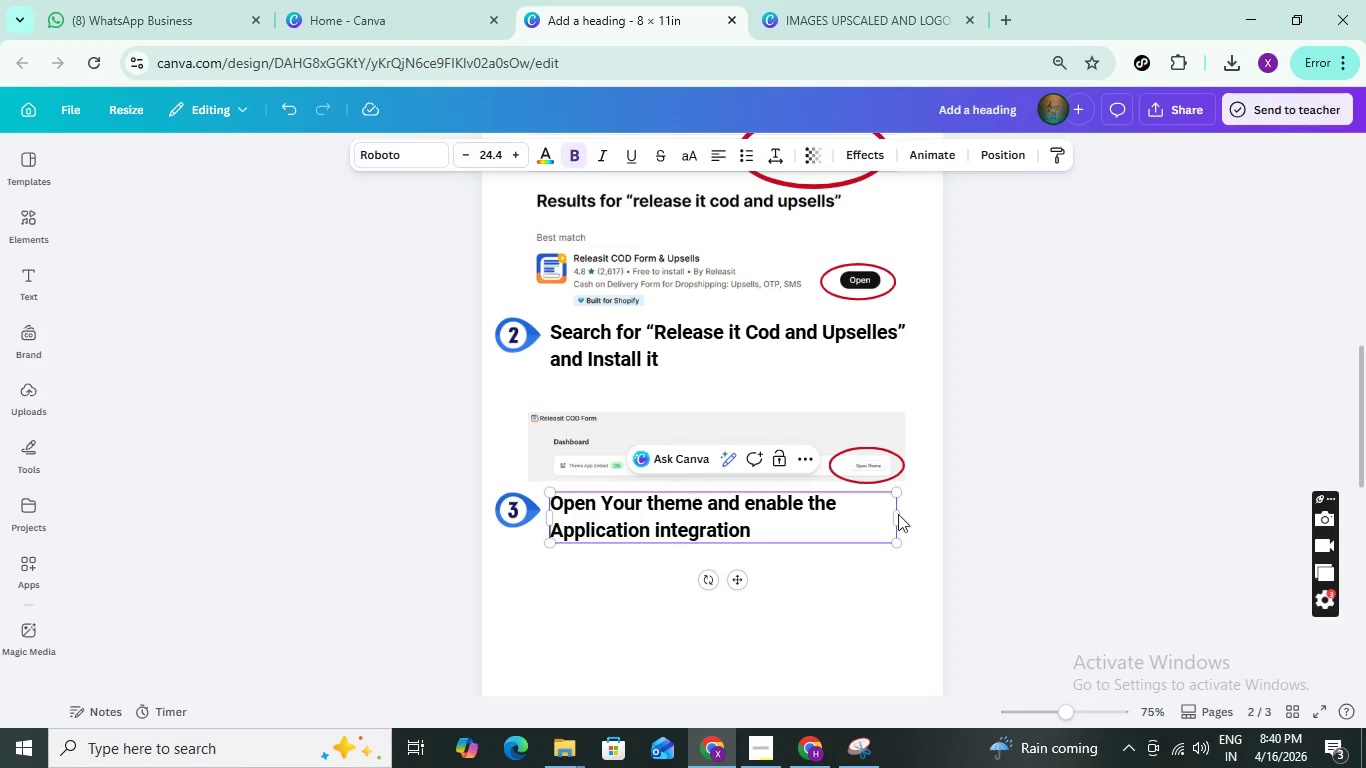 
left_click_drag(start_coordinate=[900, 515], to_coordinate=[907, 522])
 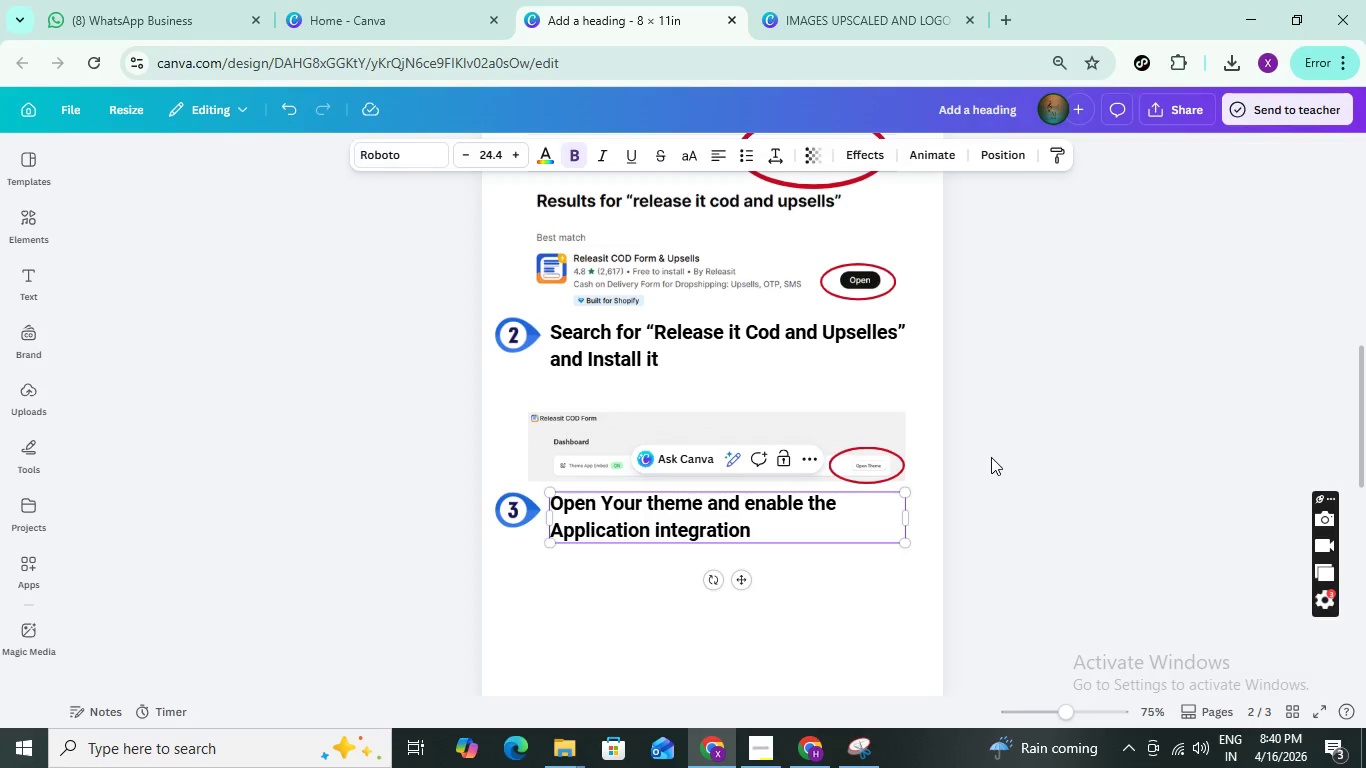 
left_click([991, 457])
 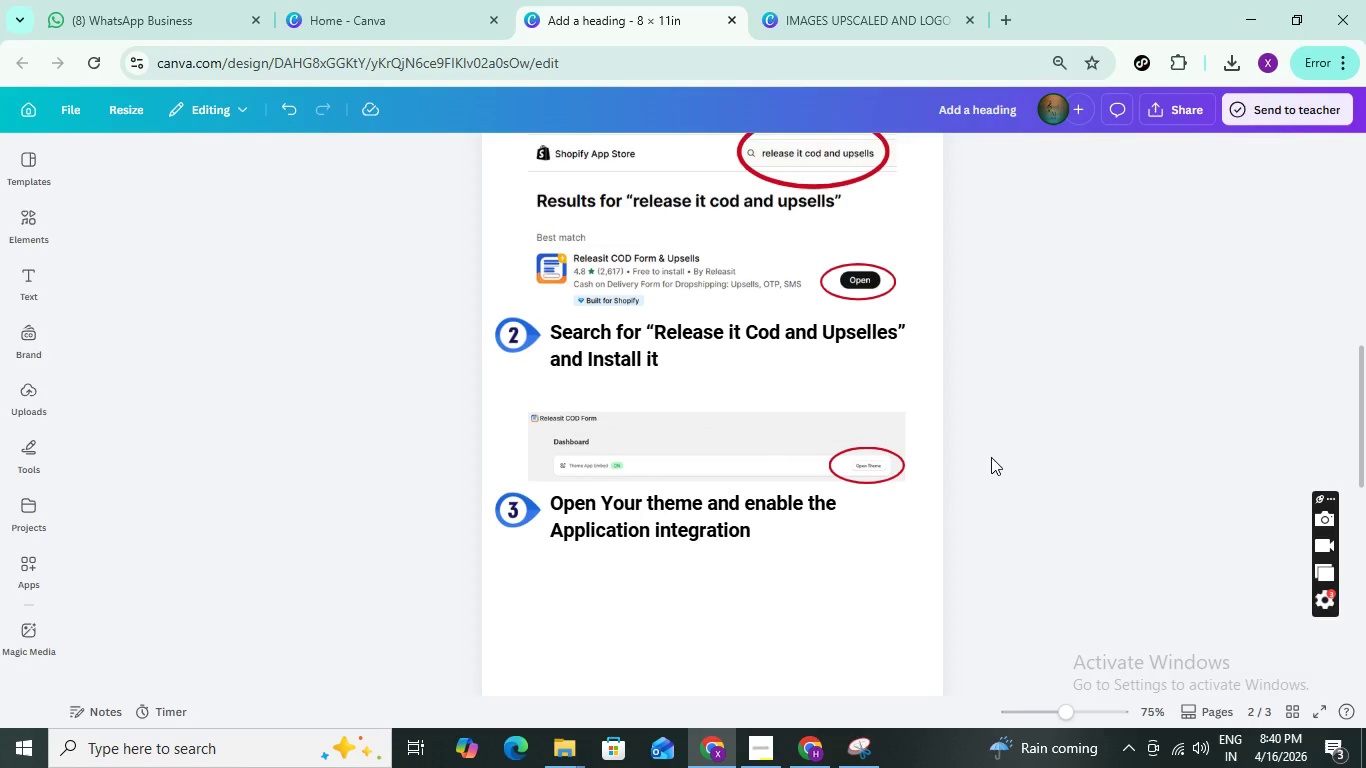 
scroll: coordinate [991, 457], scroll_direction: up, amount: 3.0
 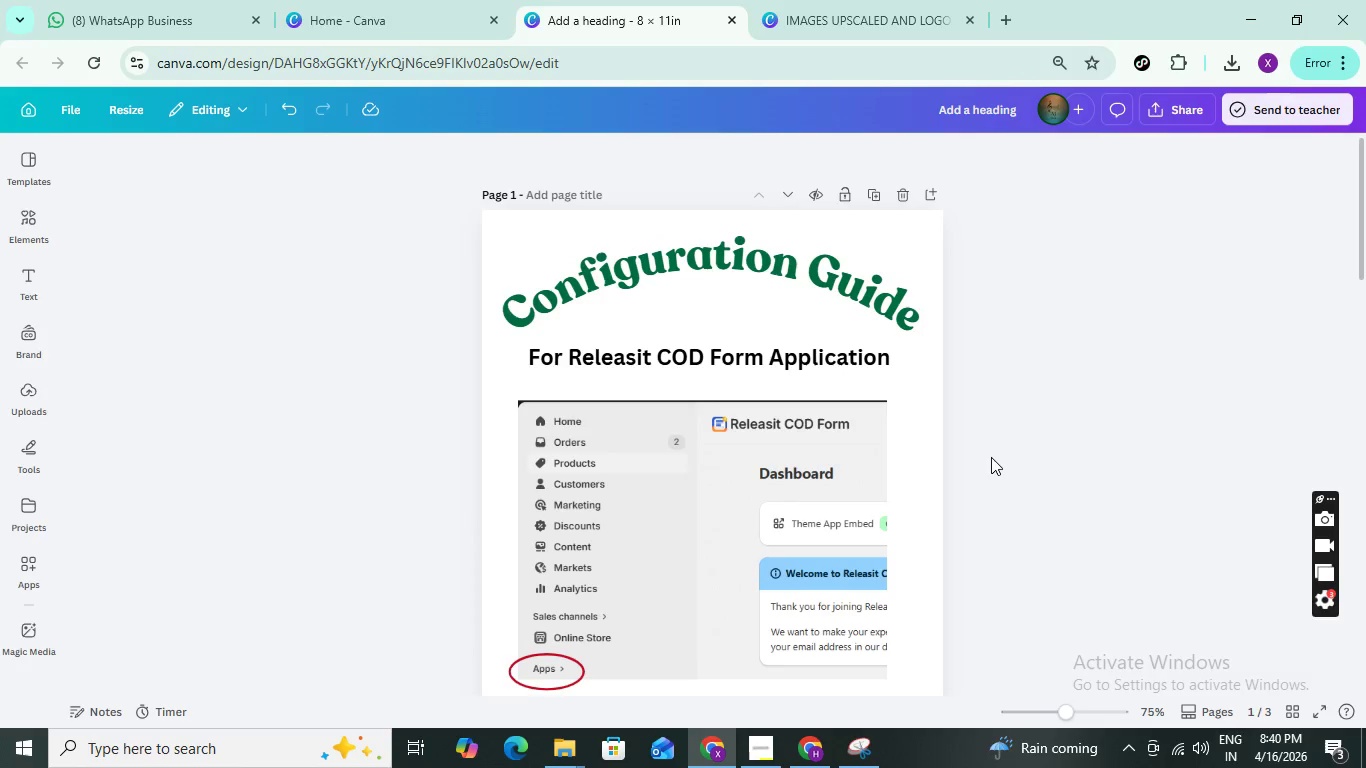 
scroll: coordinate [646, 606], scroll_direction: down, amount: 9.0
 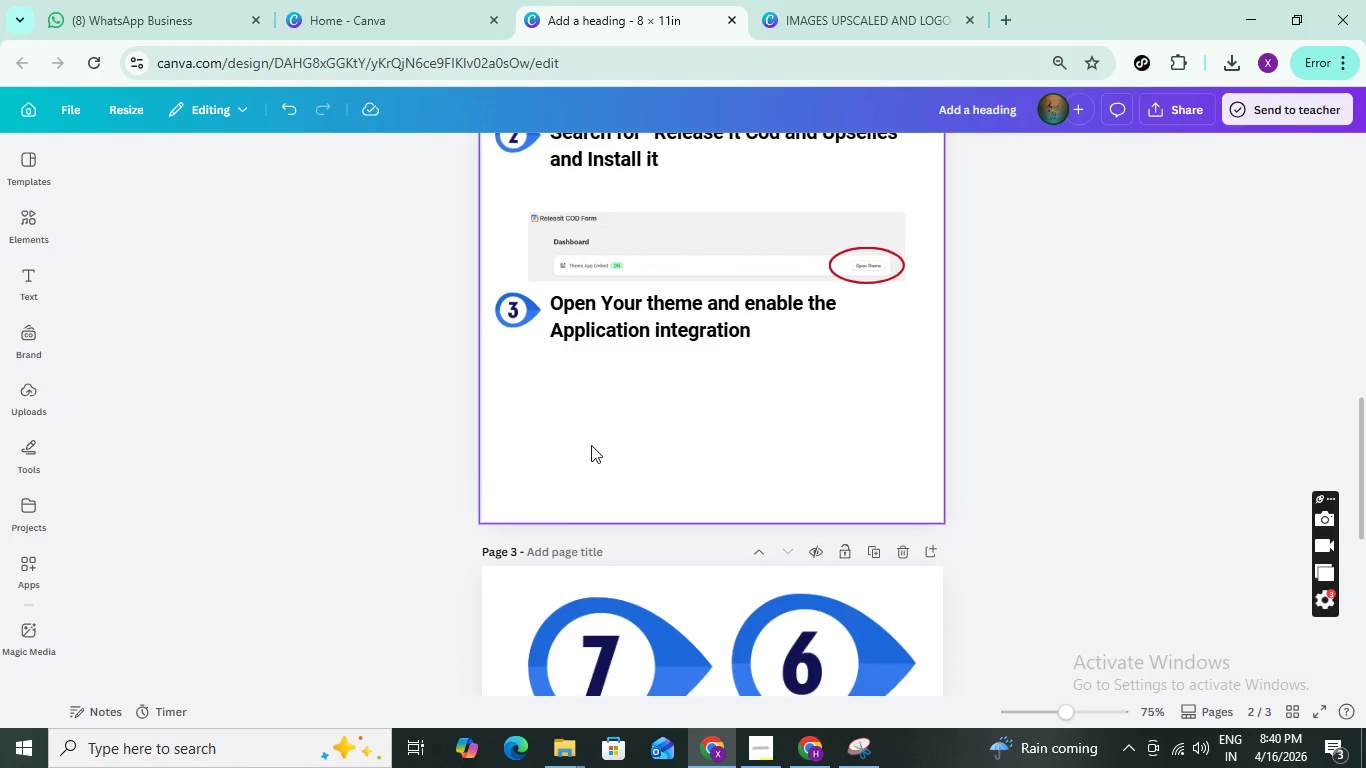 
scroll: coordinate [590, 444], scroll_direction: up, amount: 2.0
 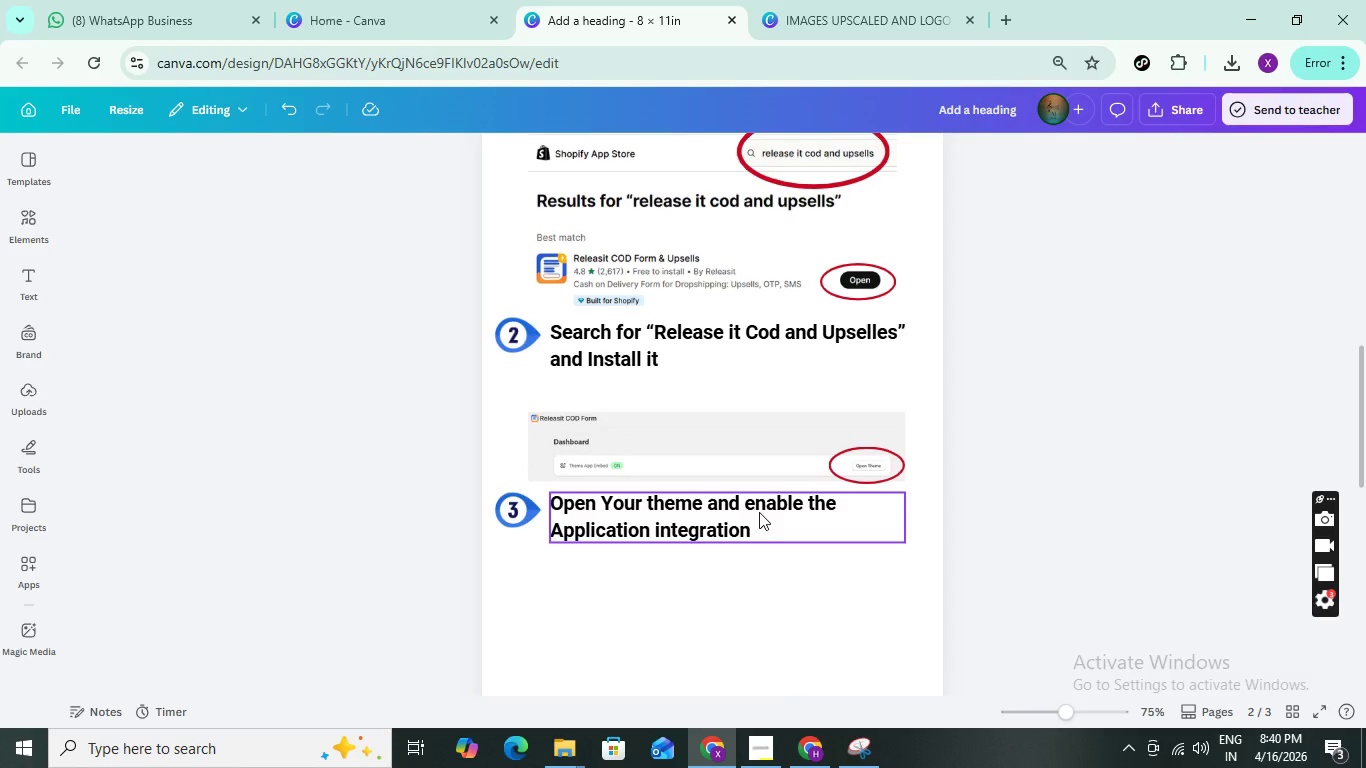 
left_click([675, 285])
 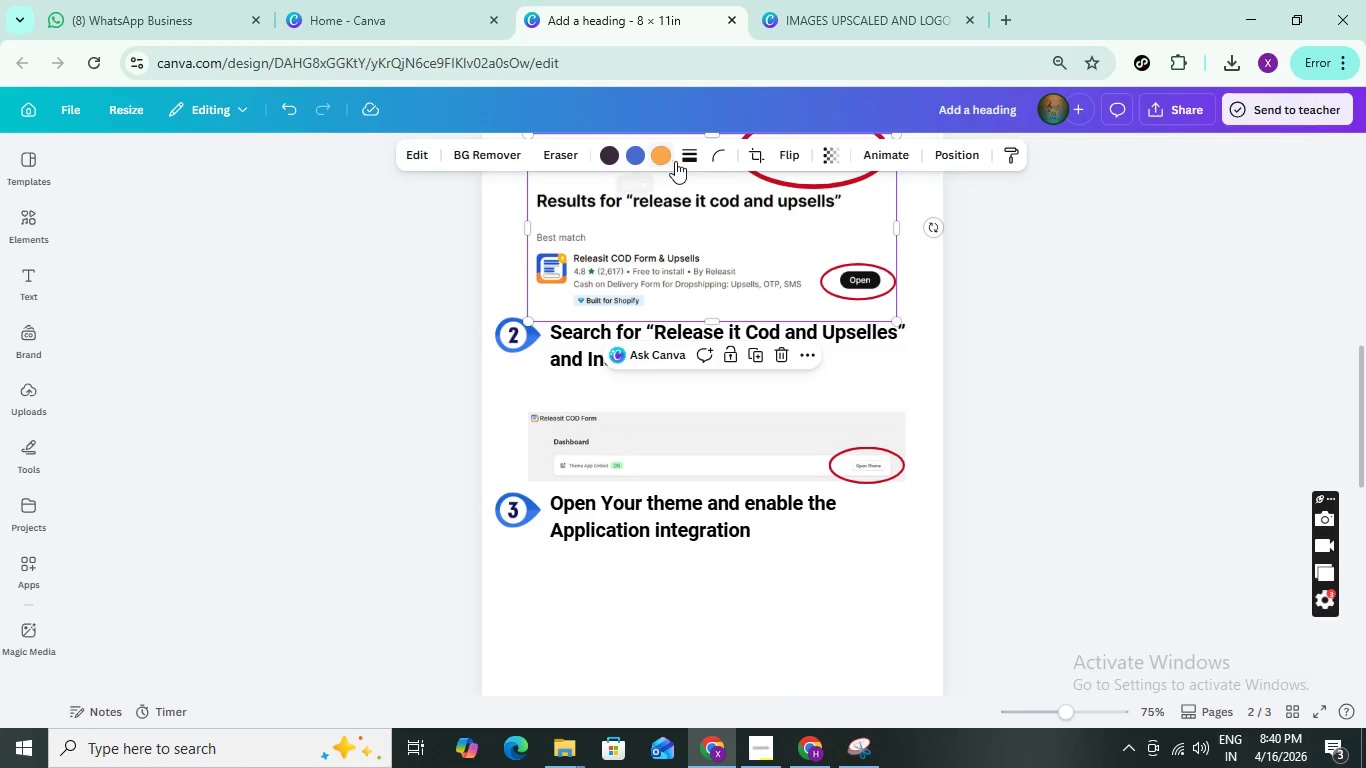 
left_click([697, 158])
 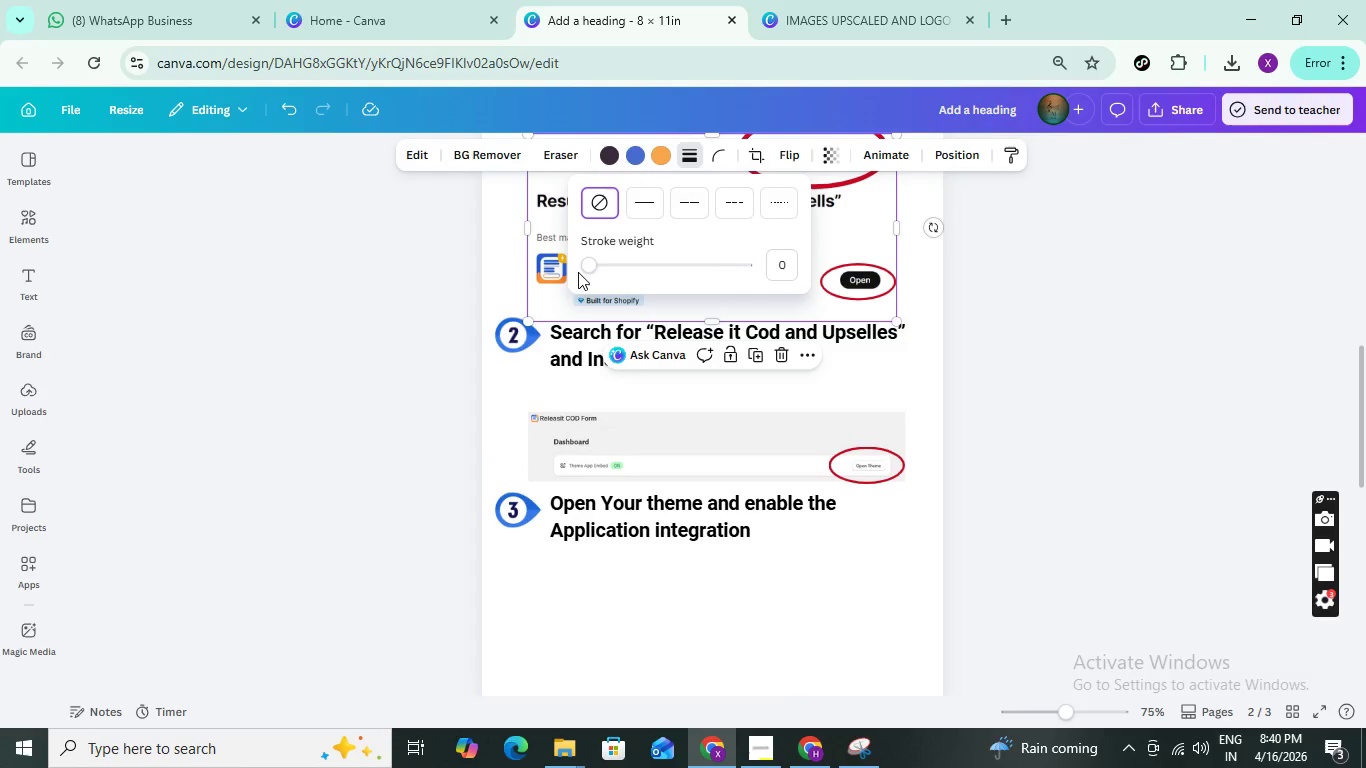 
left_click_drag(start_coordinate=[587, 264], to_coordinate=[595, 269])
 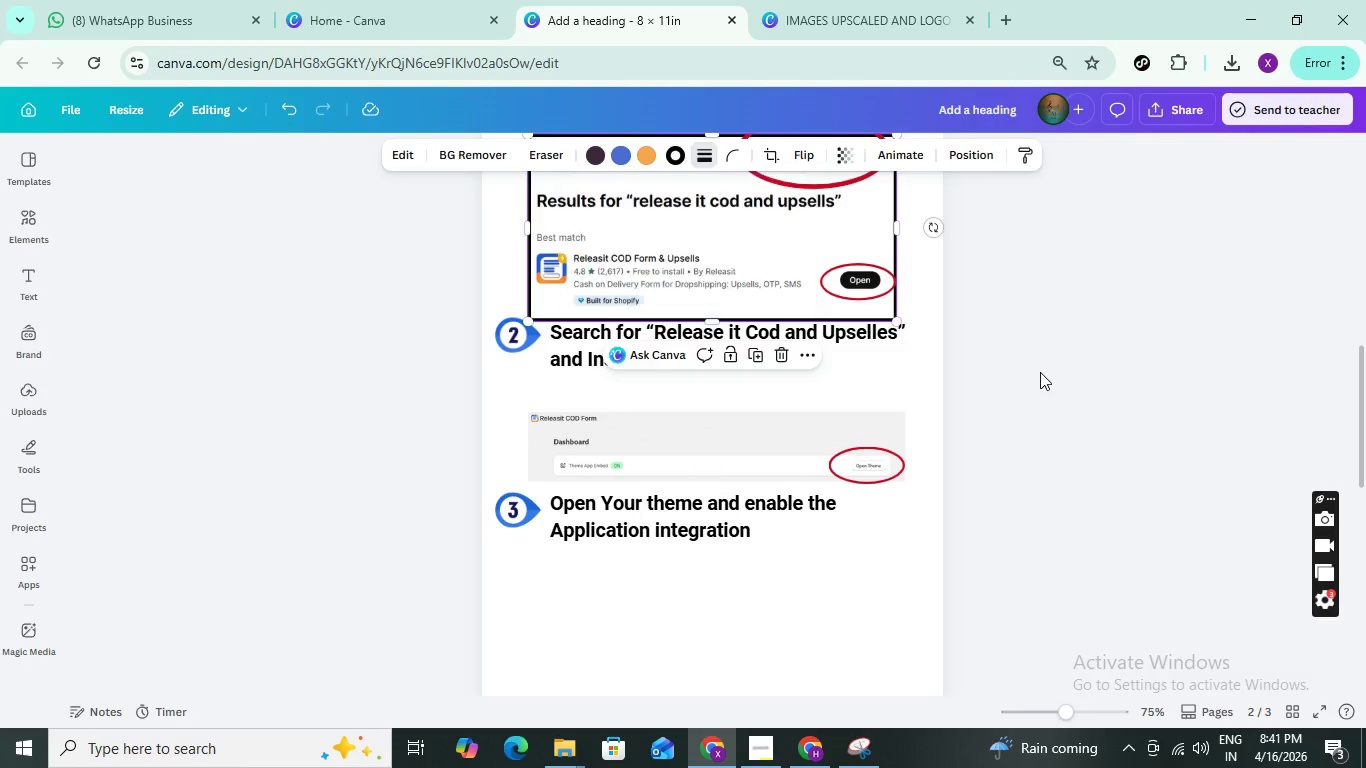 
left_click([1040, 372])
 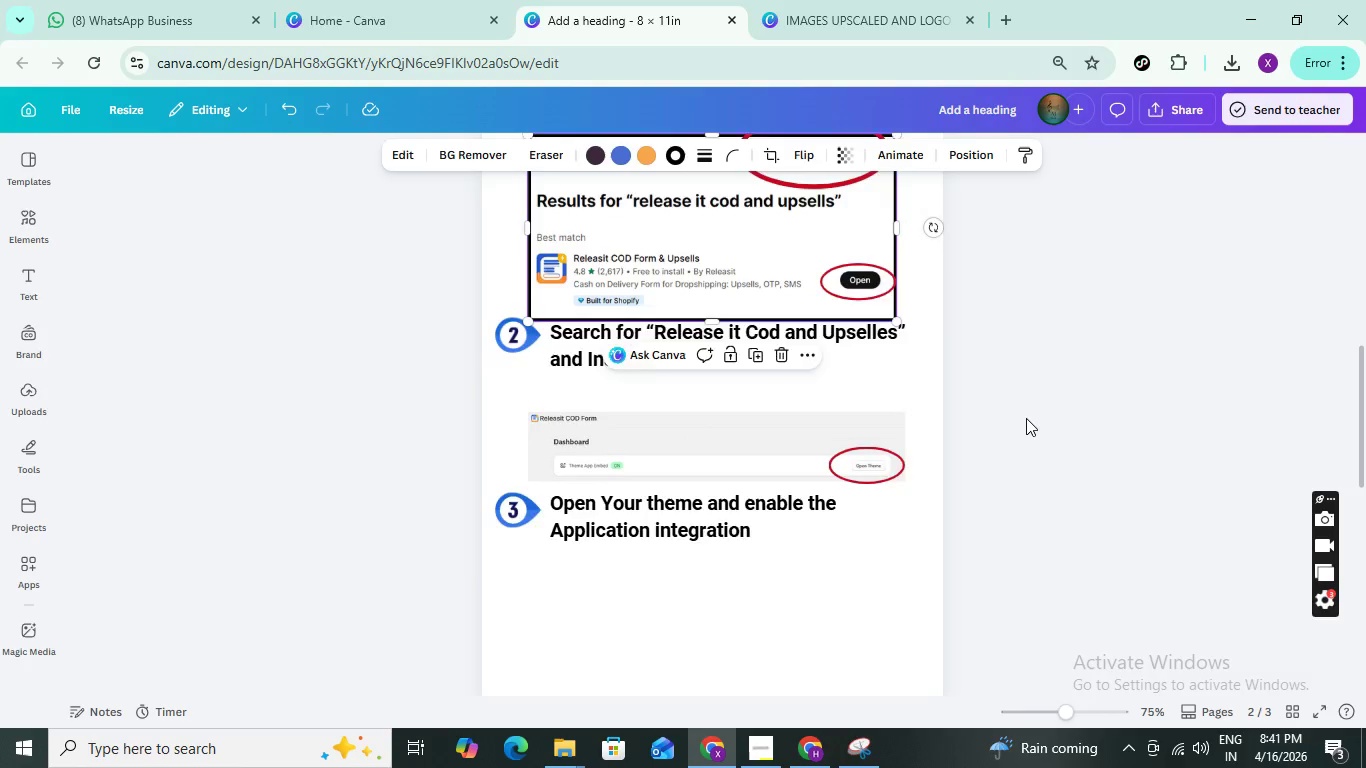 
scroll: coordinate [1026, 418], scroll_direction: up, amount: 4.0
 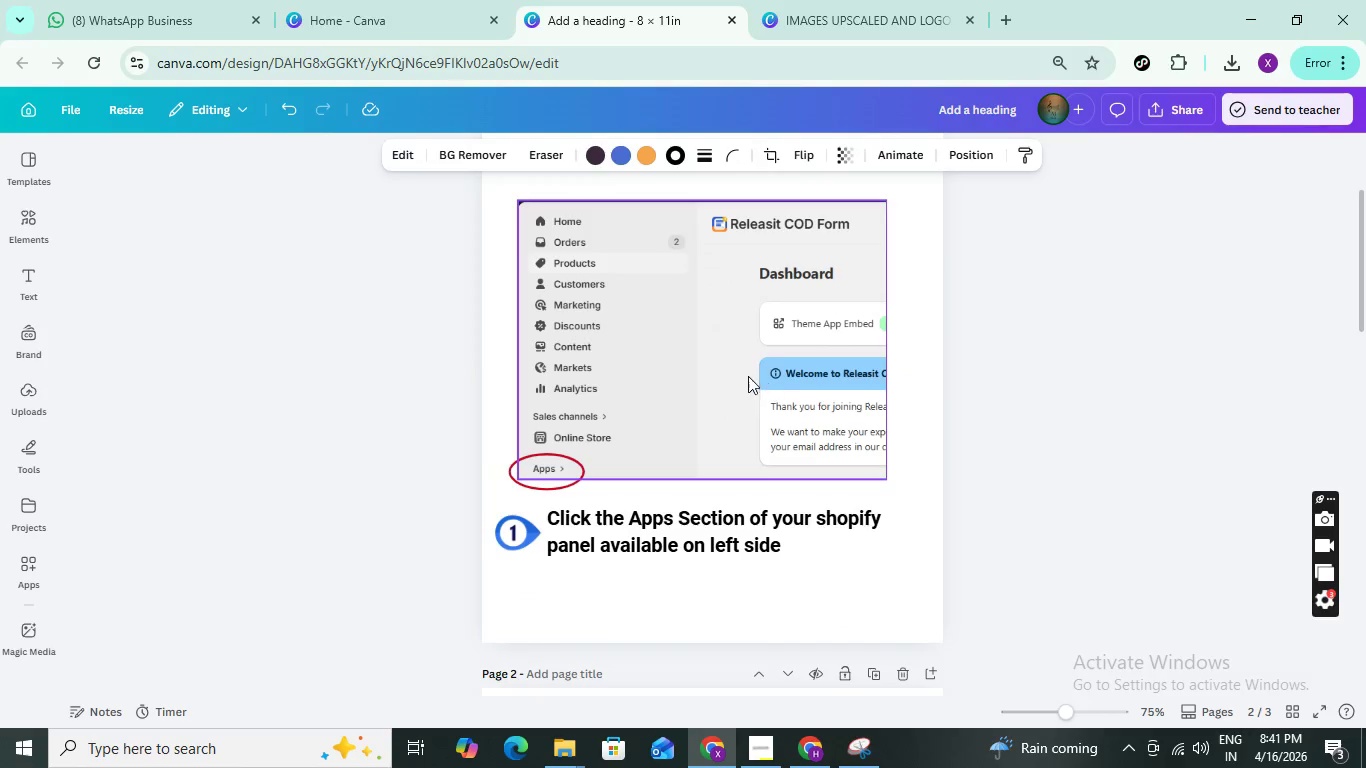 
left_click([747, 375])
 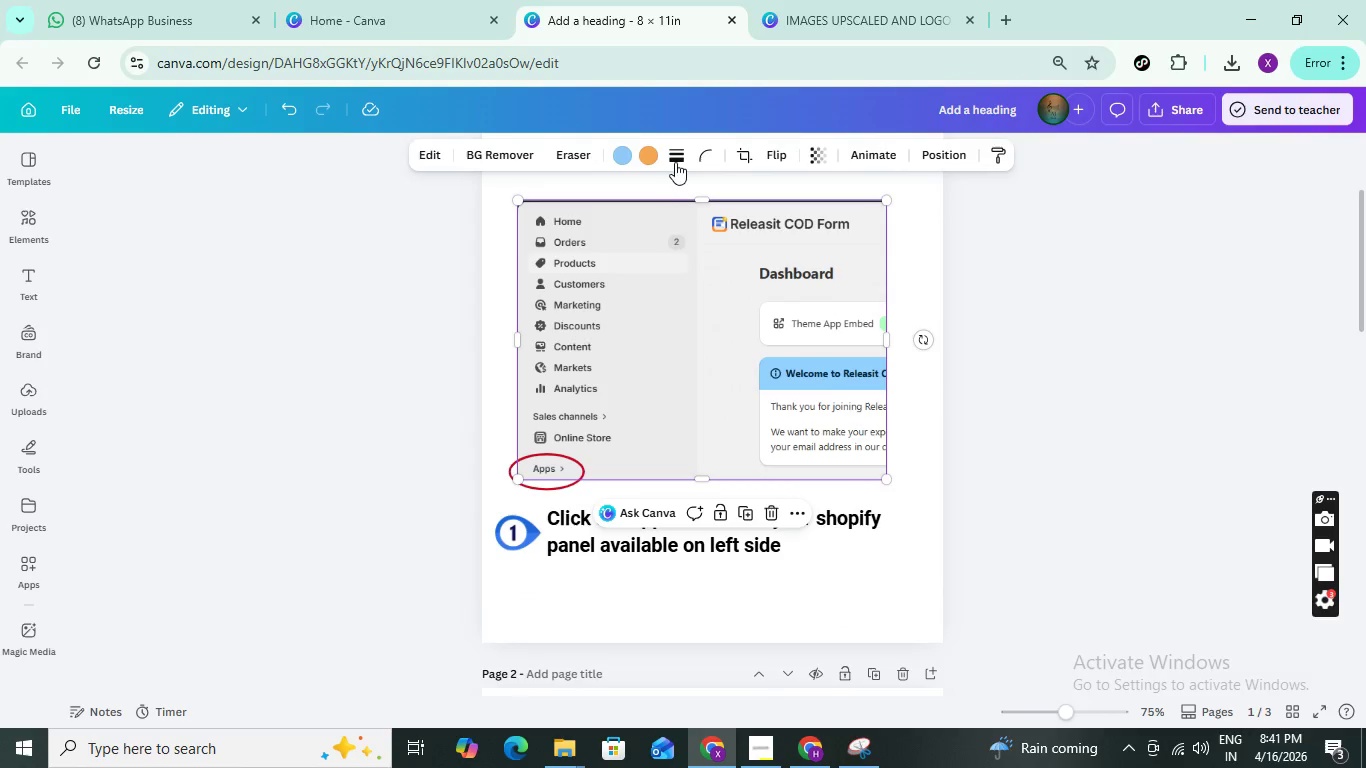 
left_click([677, 161])
 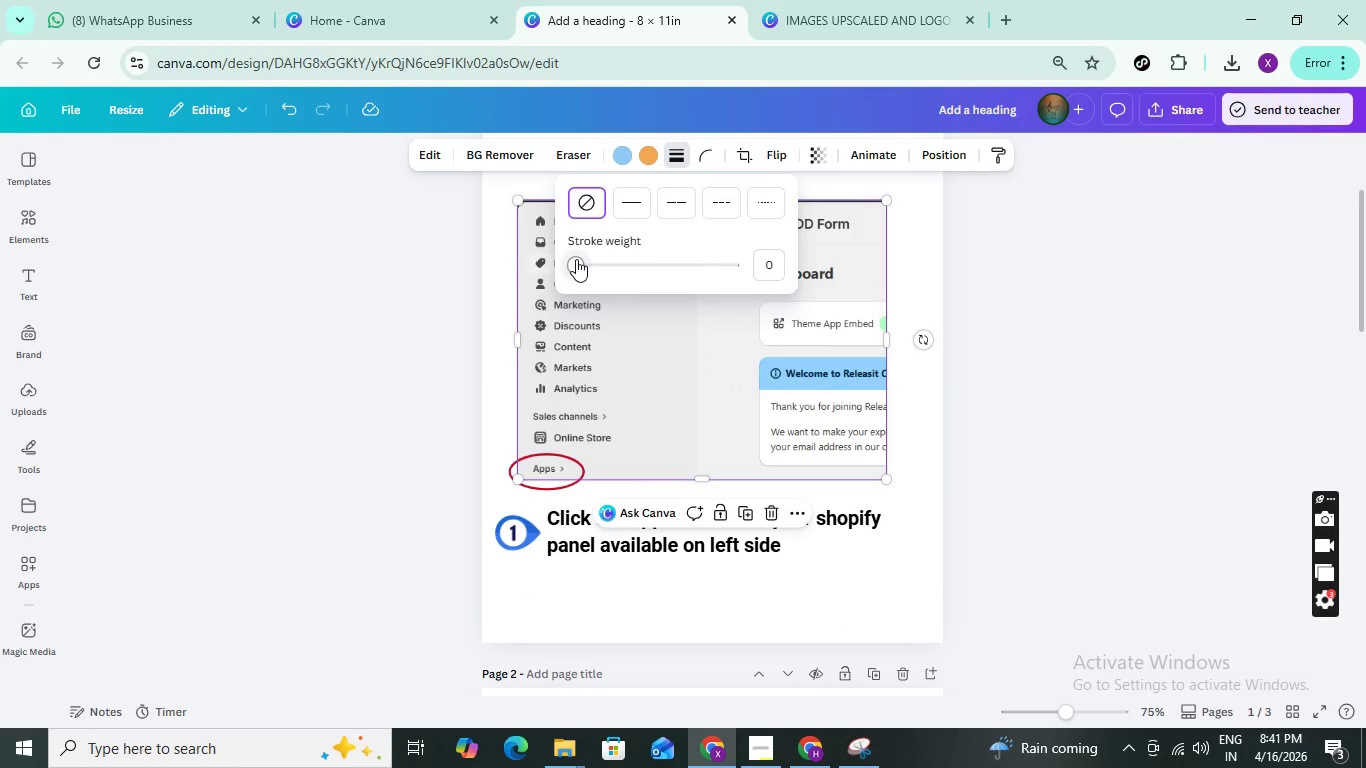 
left_click_drag(start_coordinate=[576, 259], to_coordinate=[582, 262])
 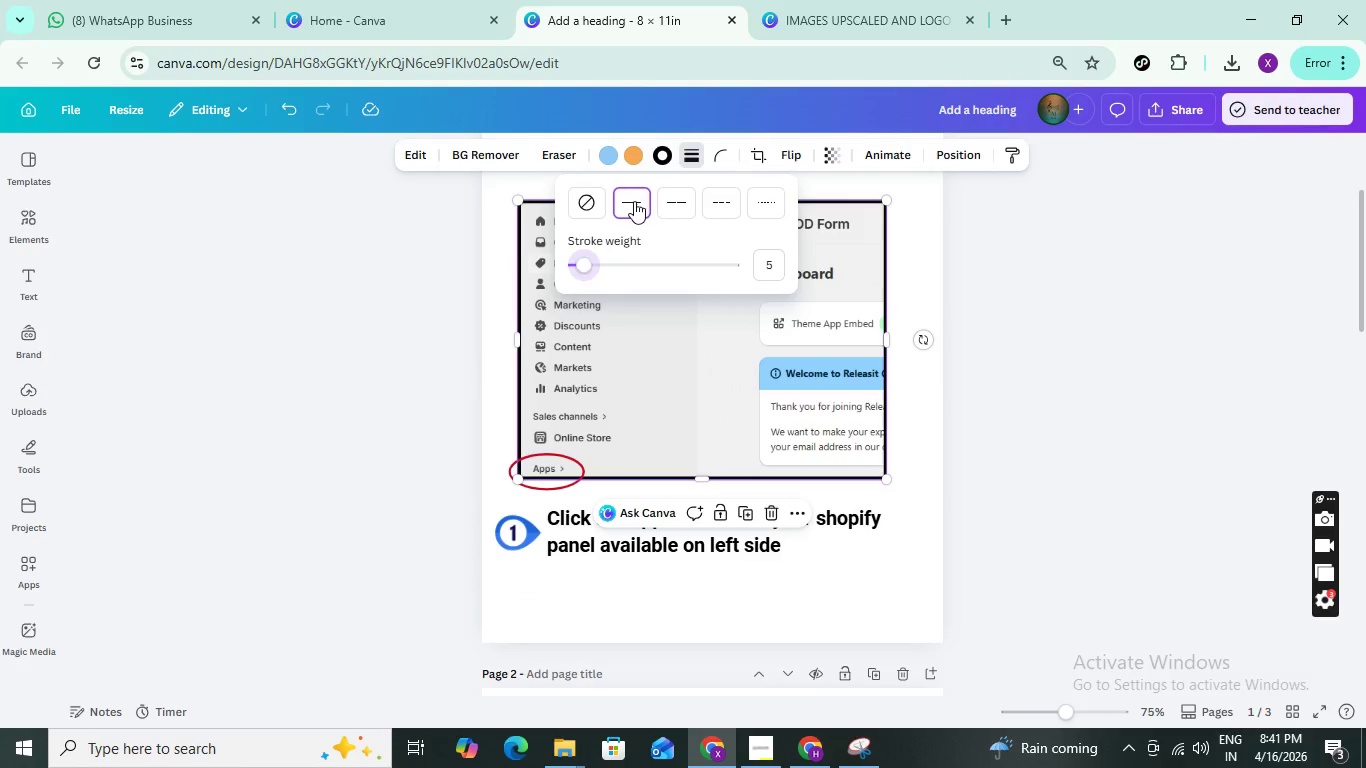 
left_click([634, 201])
 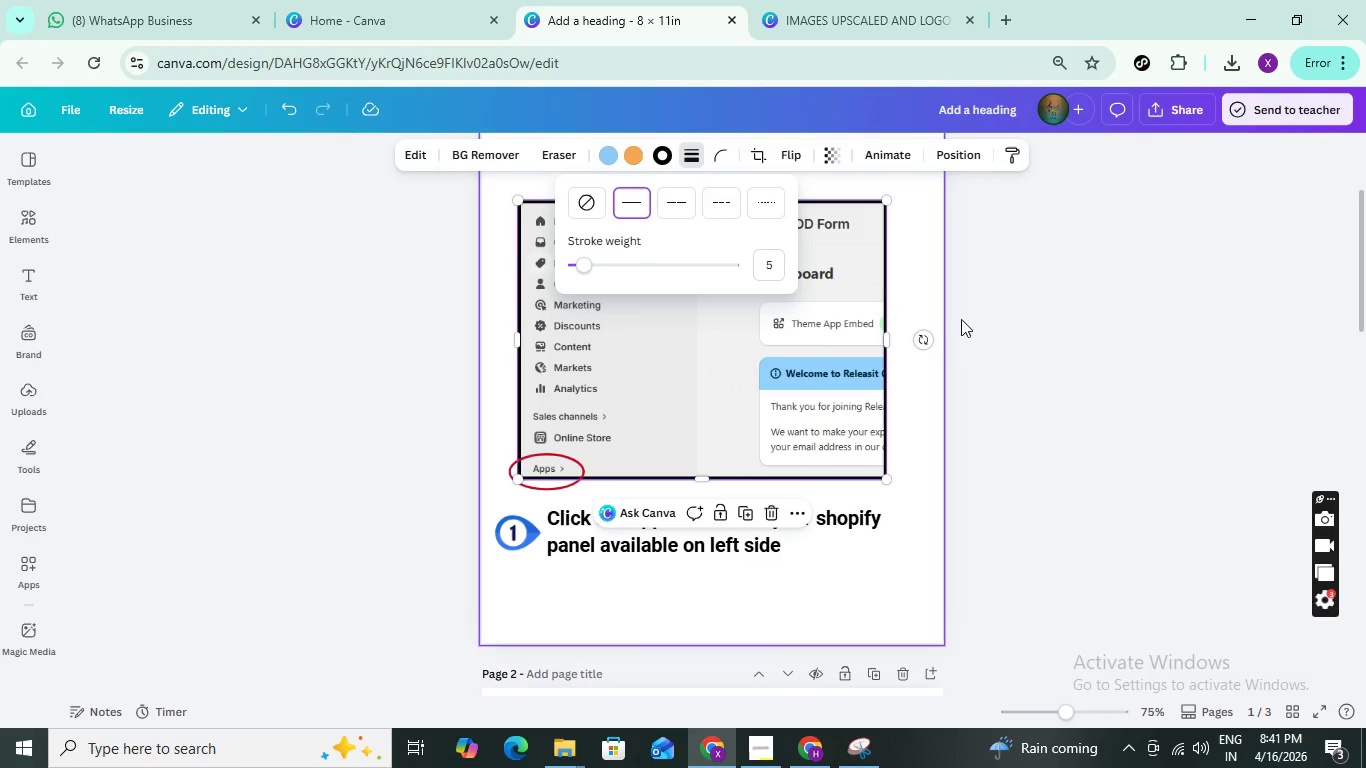 
left_click([970, 322])
 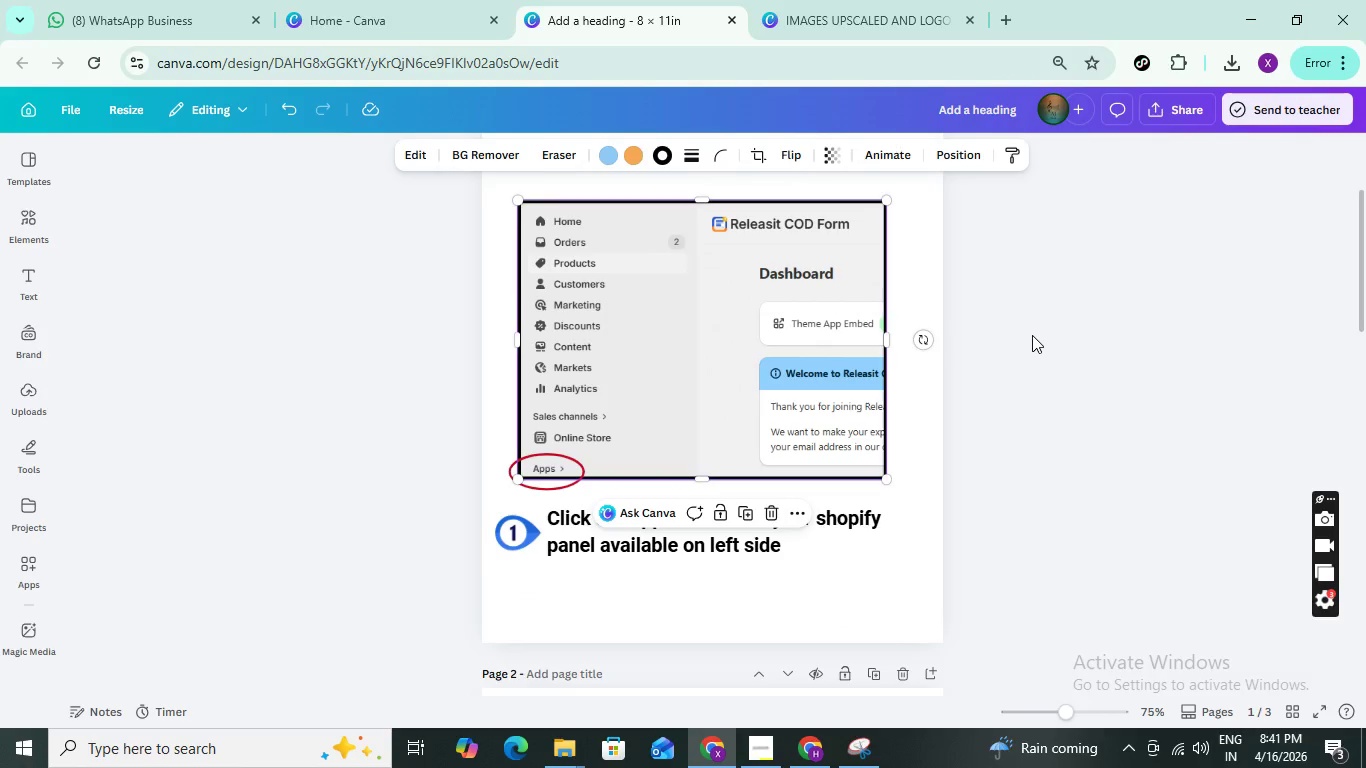 
scroll: coordinate [1032, 335], scroll_direction: up, amount: 3.0
 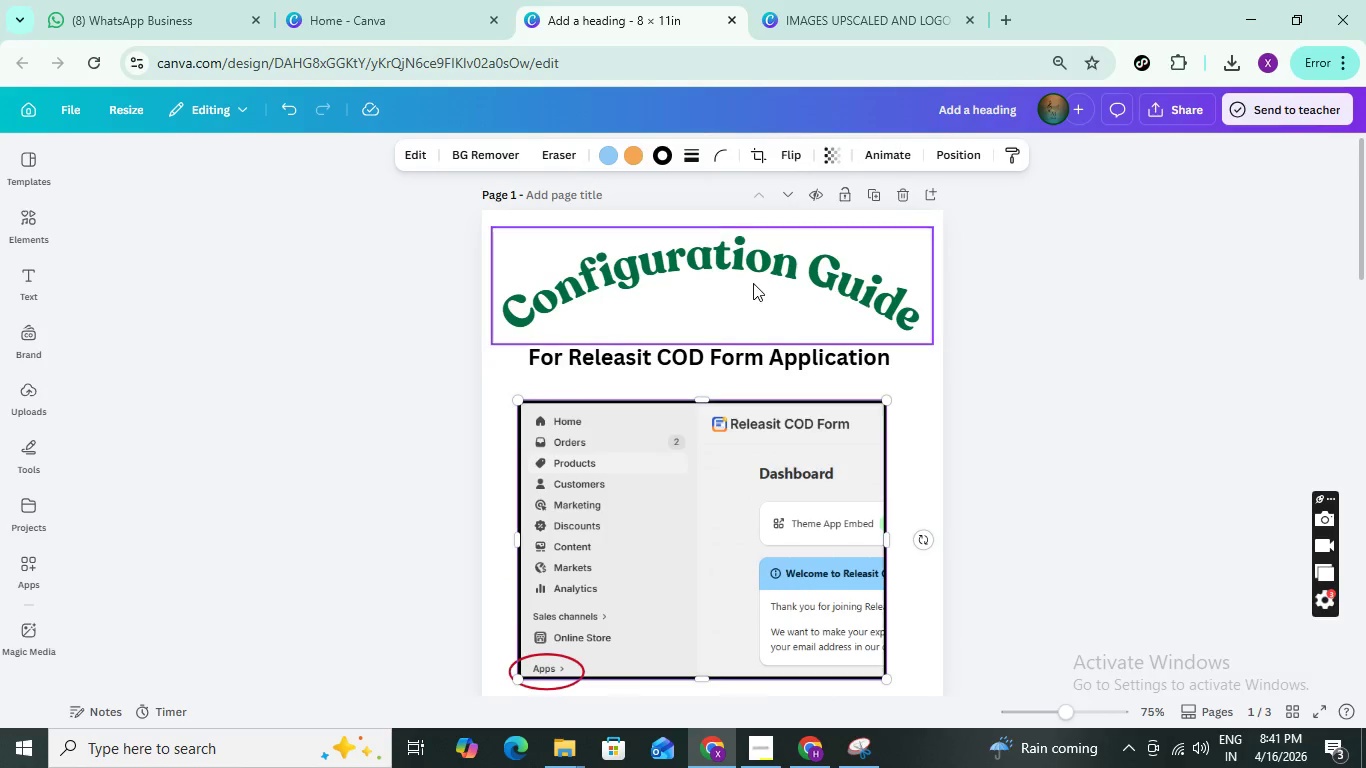 
scroll: coordinate [751, 392], scroll_direction: down, amount: 3.0
 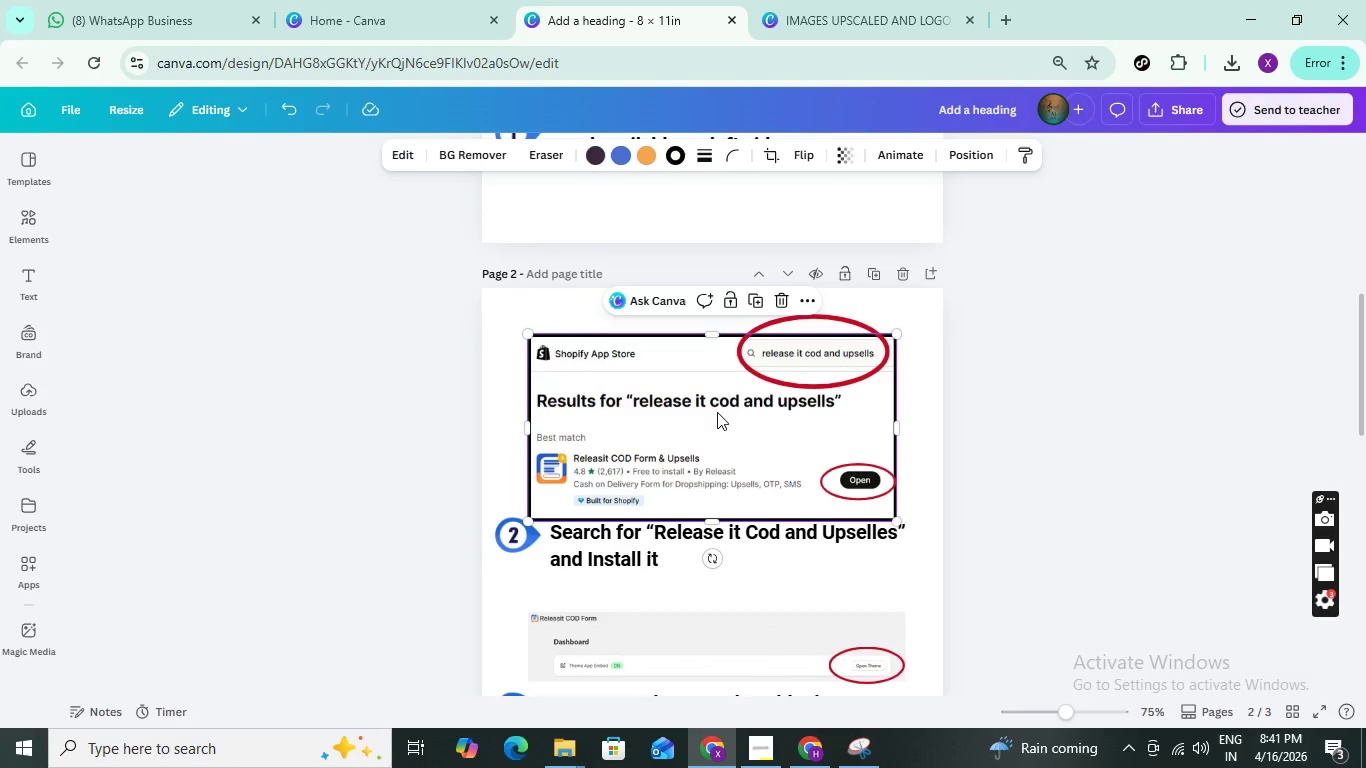 
left_click([717, 412])
 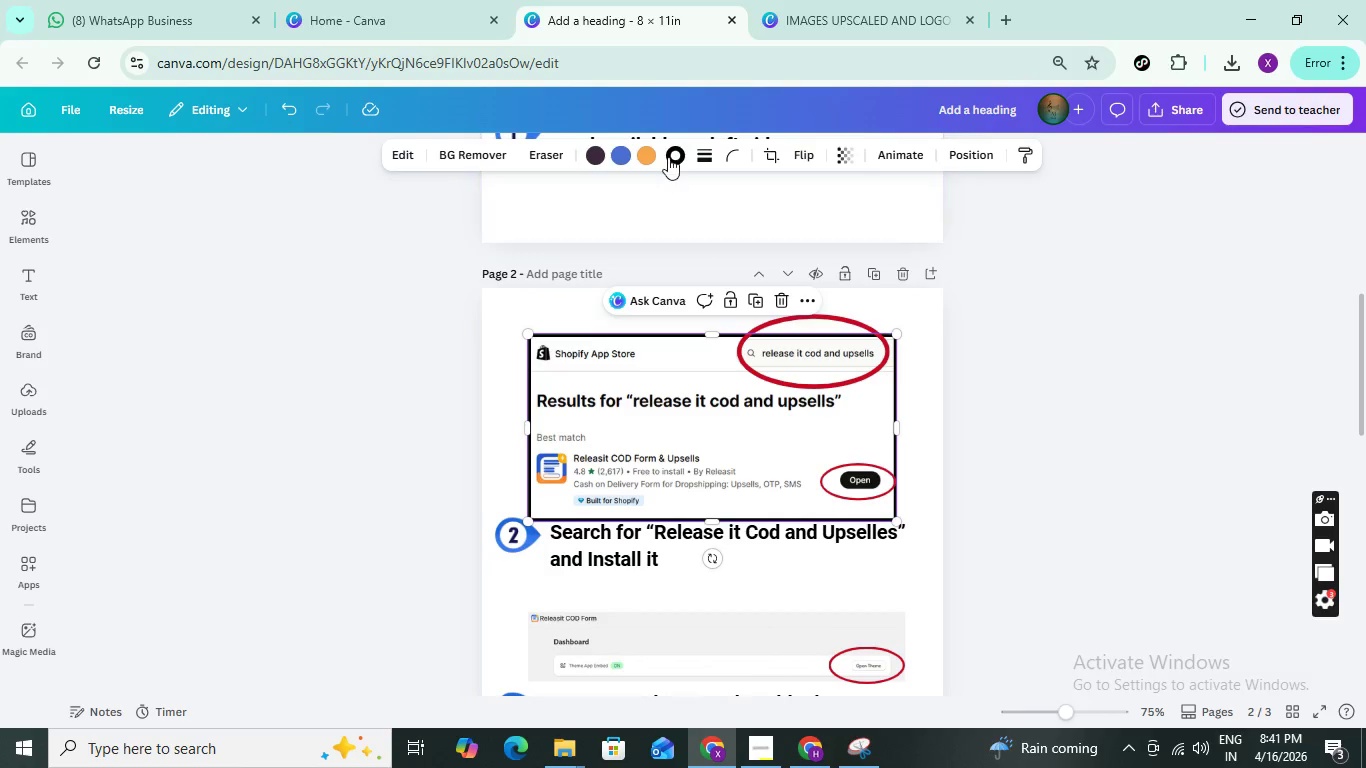 
left_click([668, 151])
 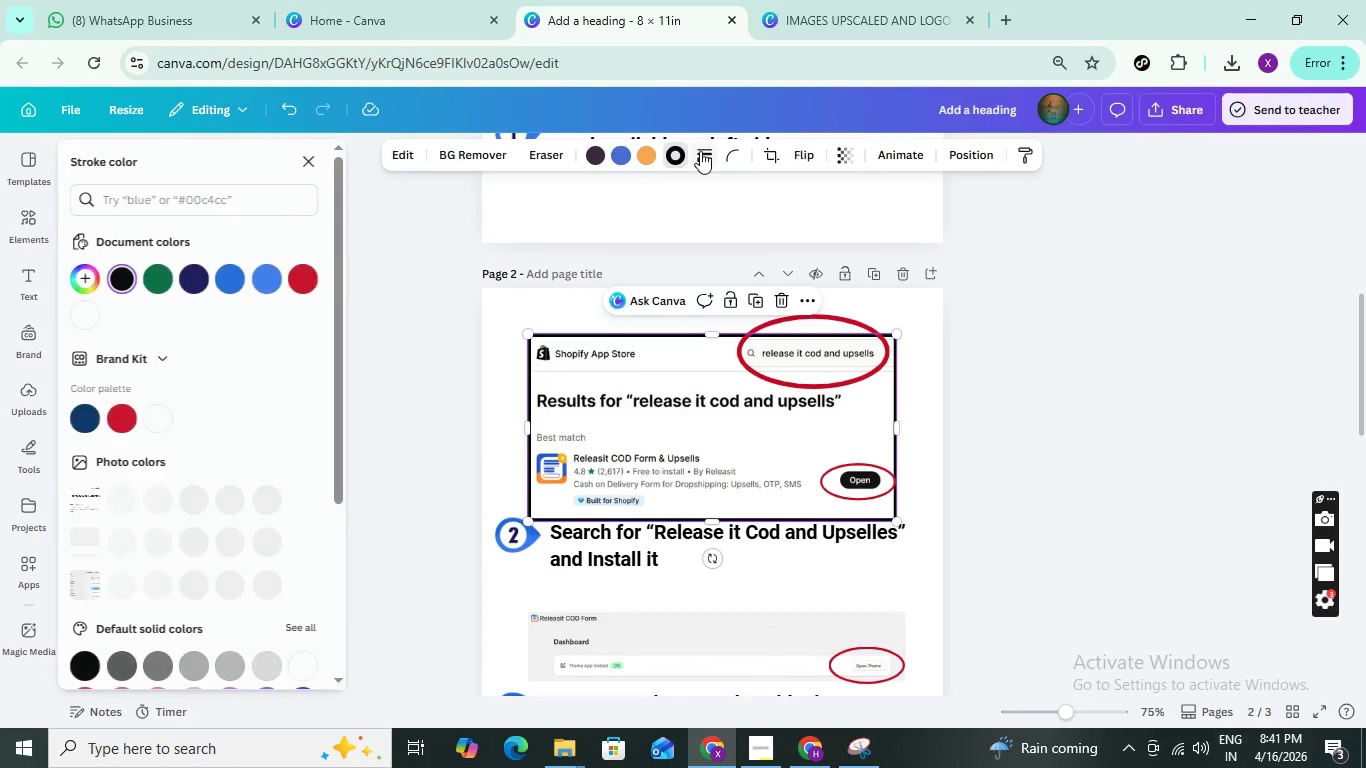 
left_click([700, 151])
 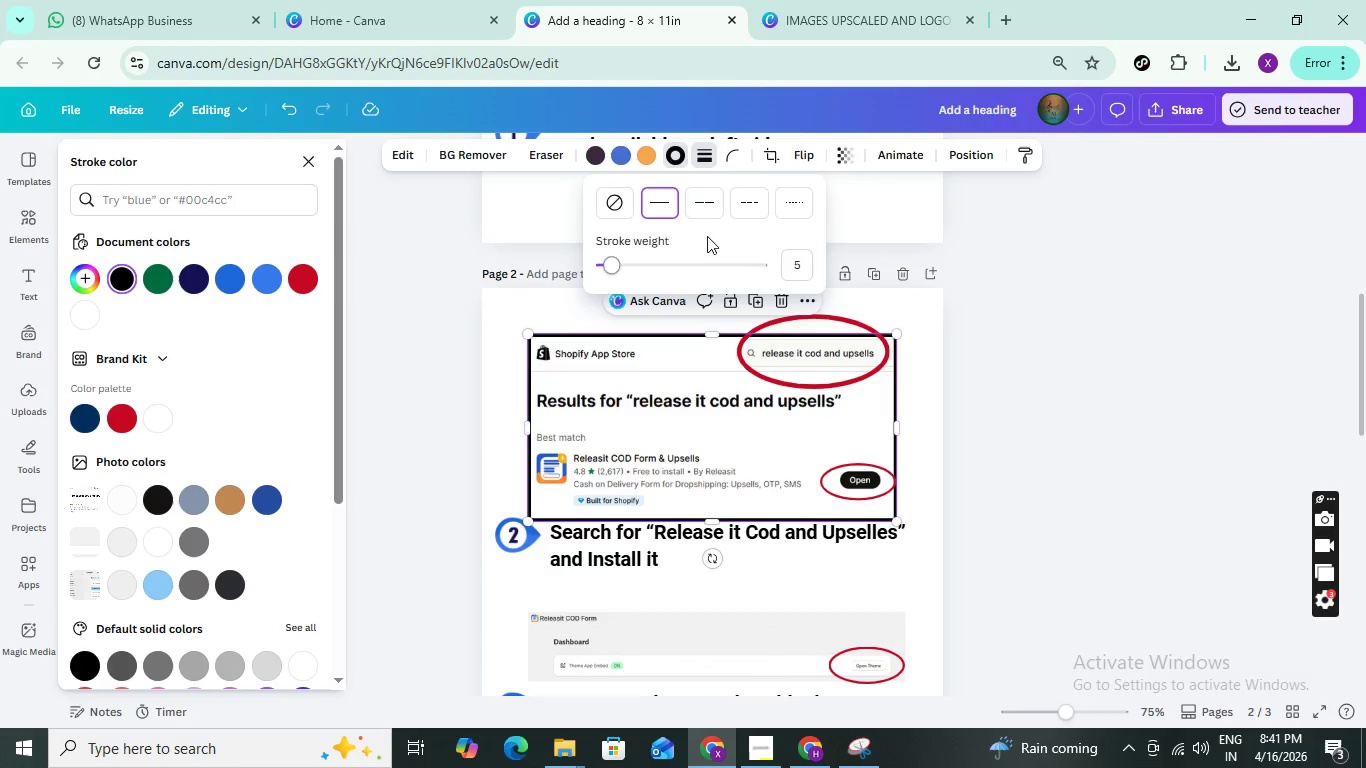 
left_click([657, 208])
 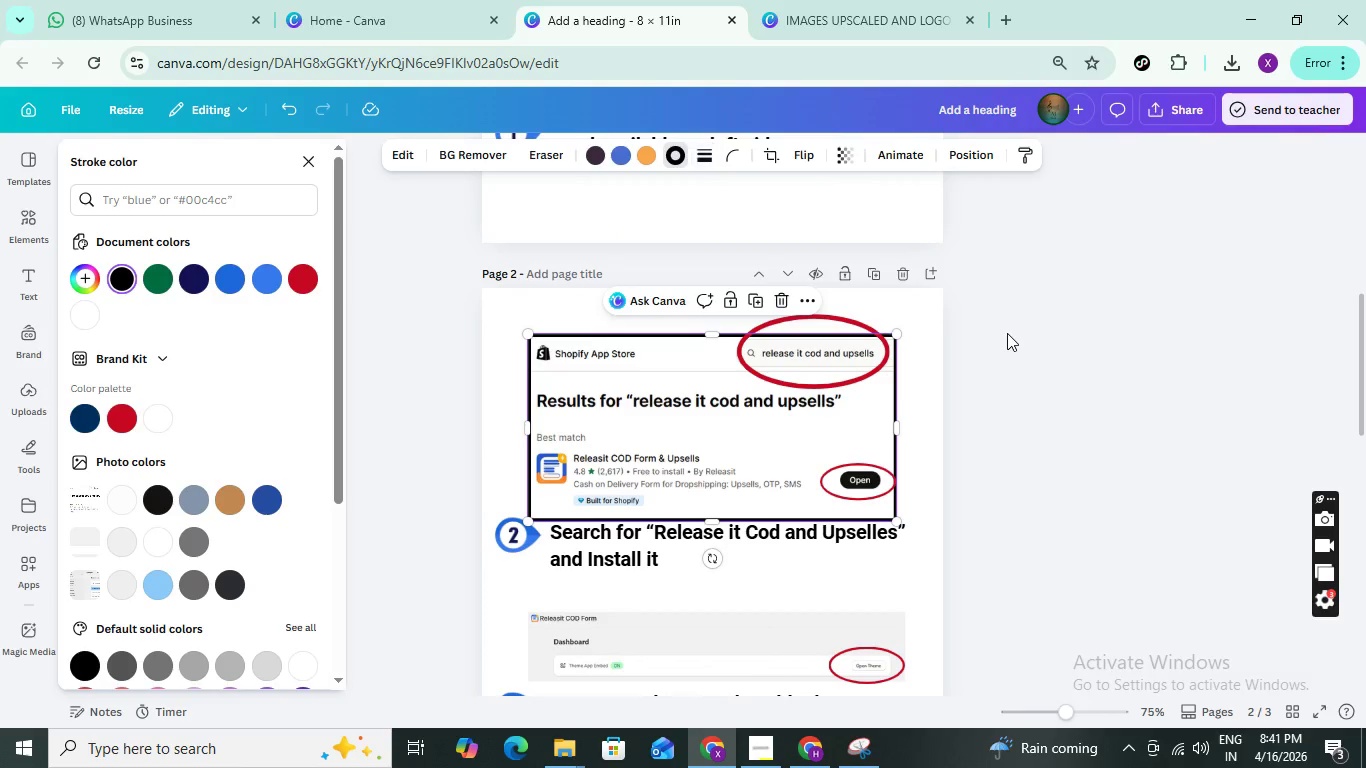 
scroll: coordinate [1007, 342], scroll_direction: down, amount: 3.0
 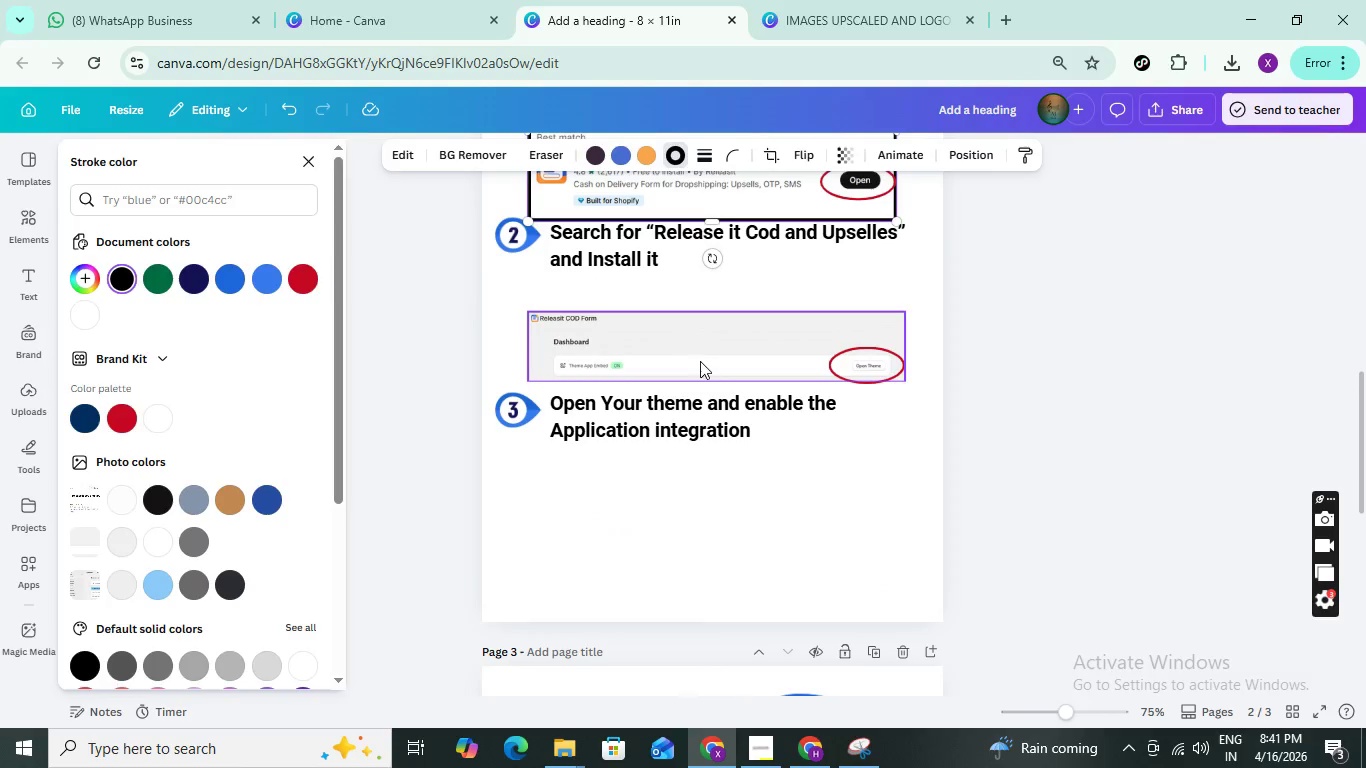 
left_click([700, 361])
 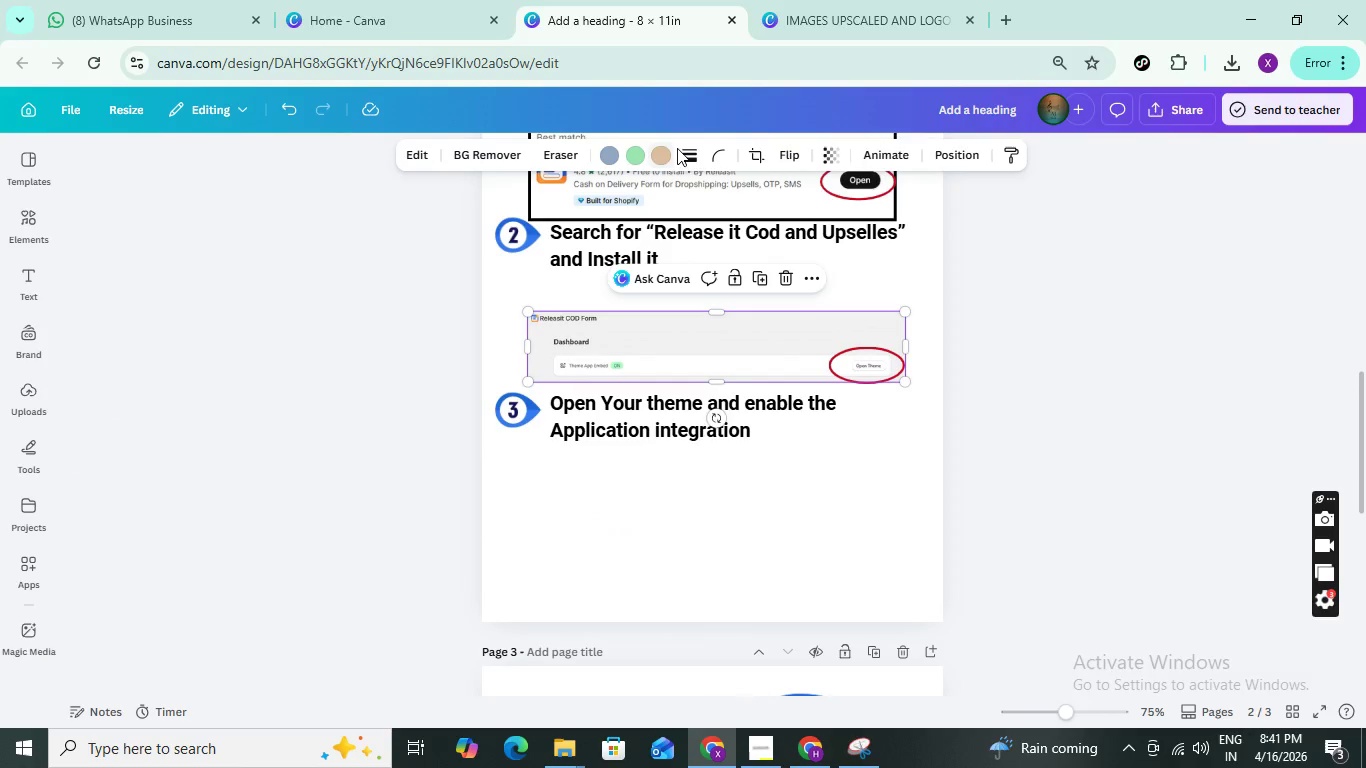 
left_click([683, 146])
 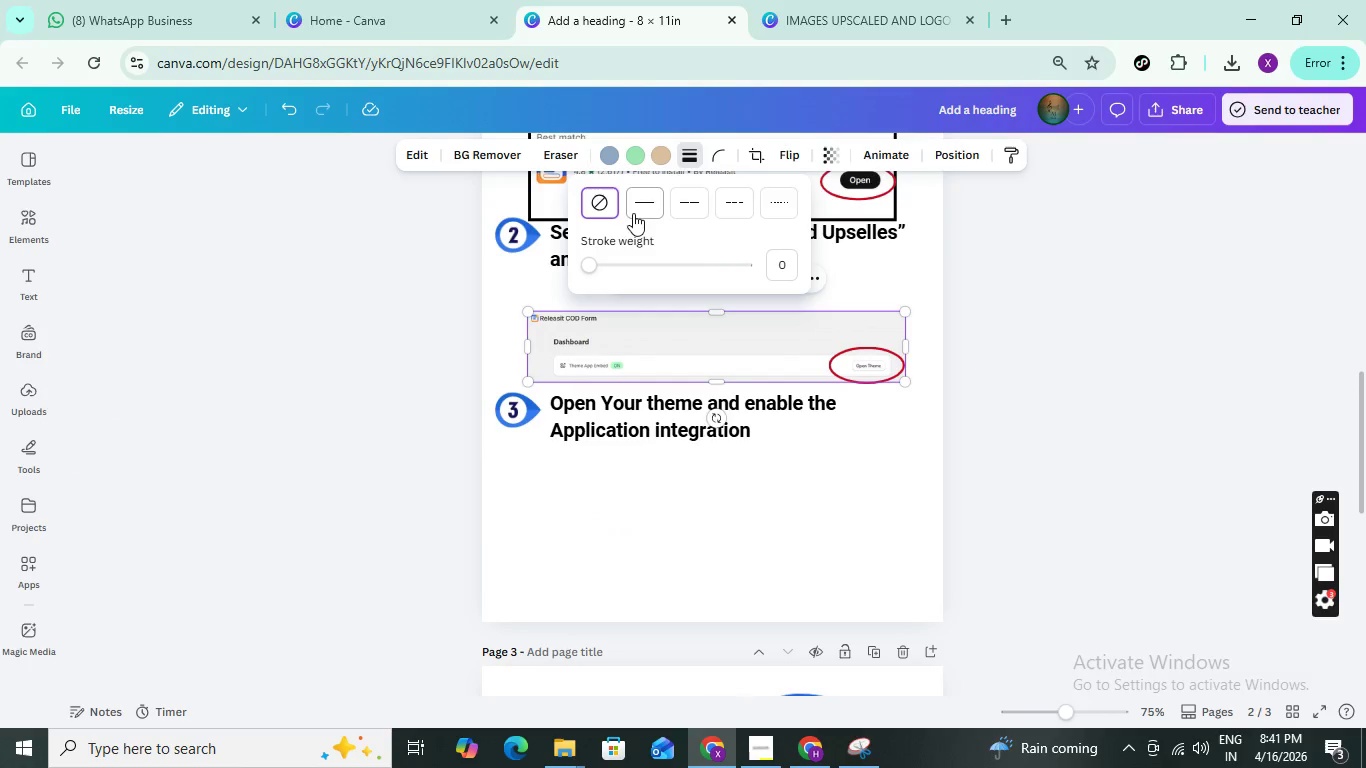 
left_click([645, 213])
 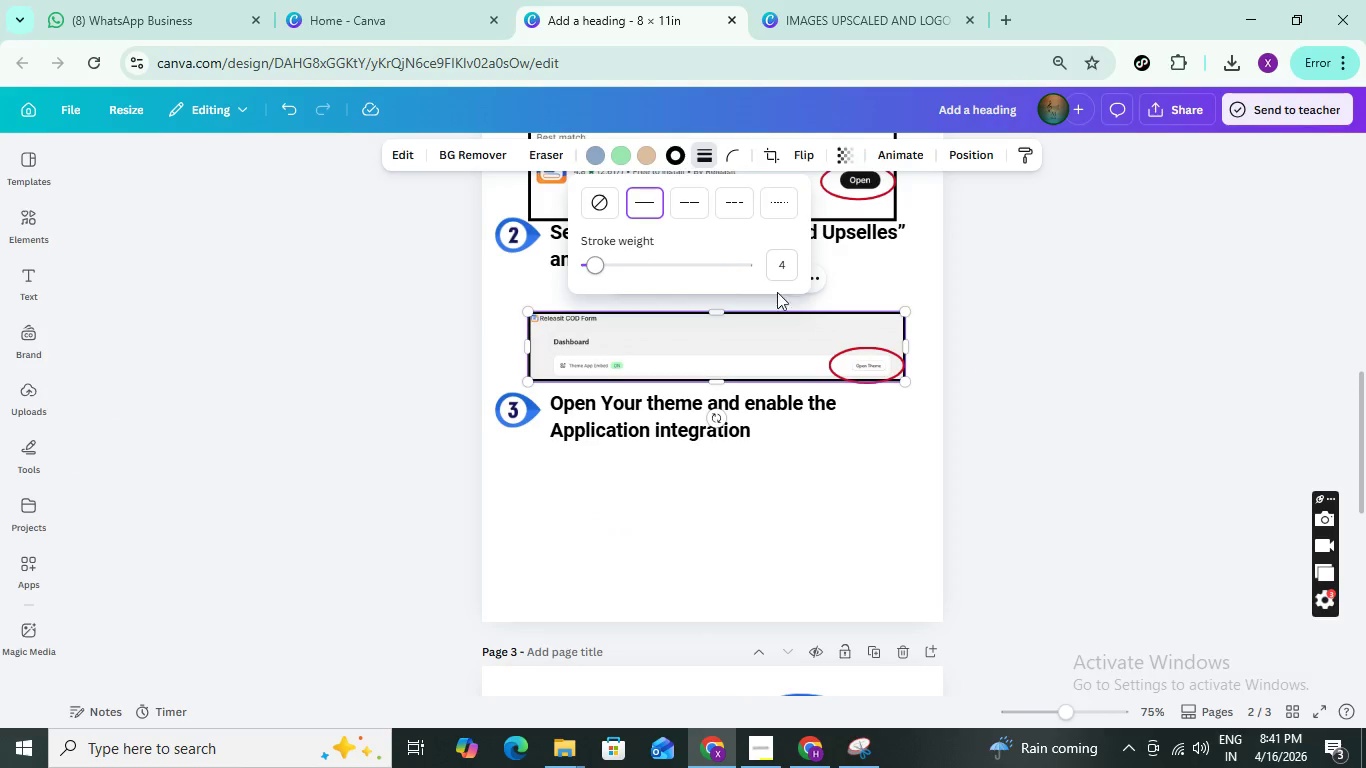 
left_click([1006, 368])
 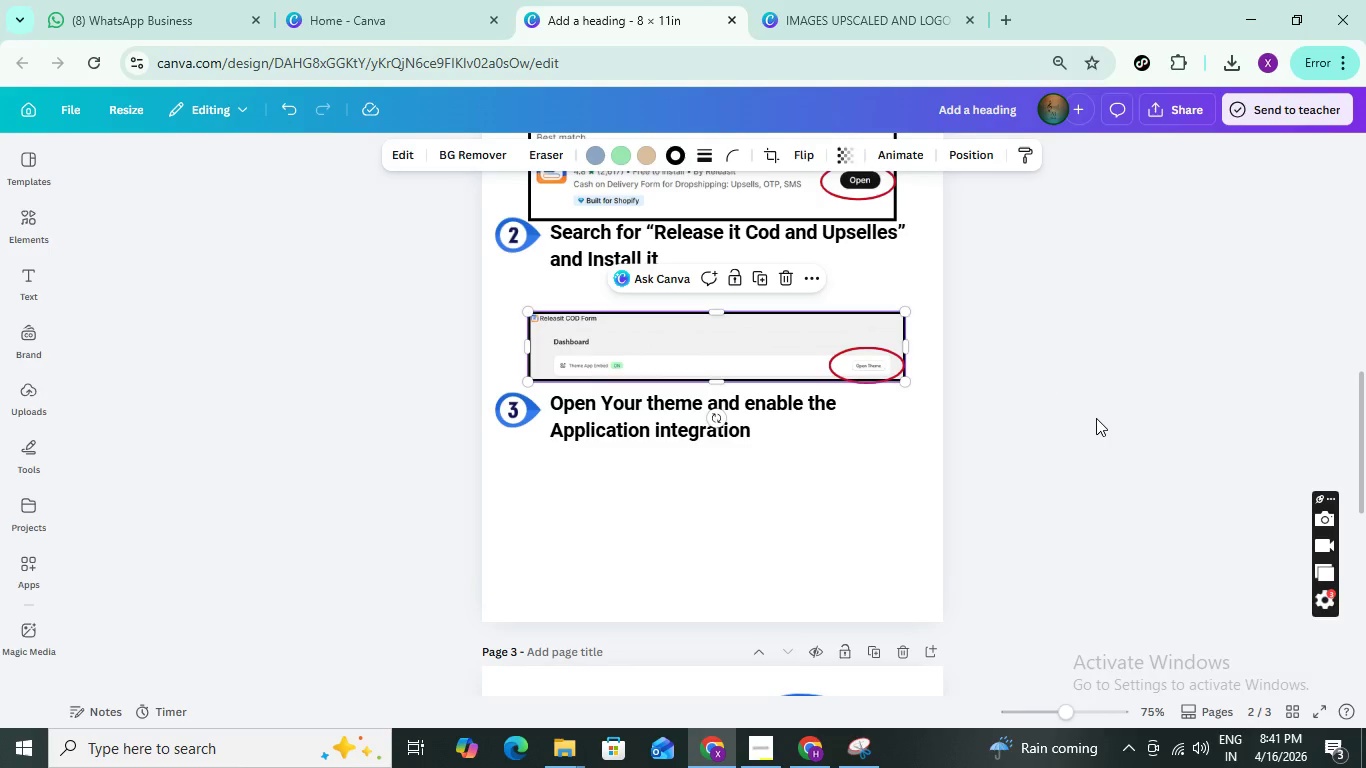 
left_click([1096, 418])
 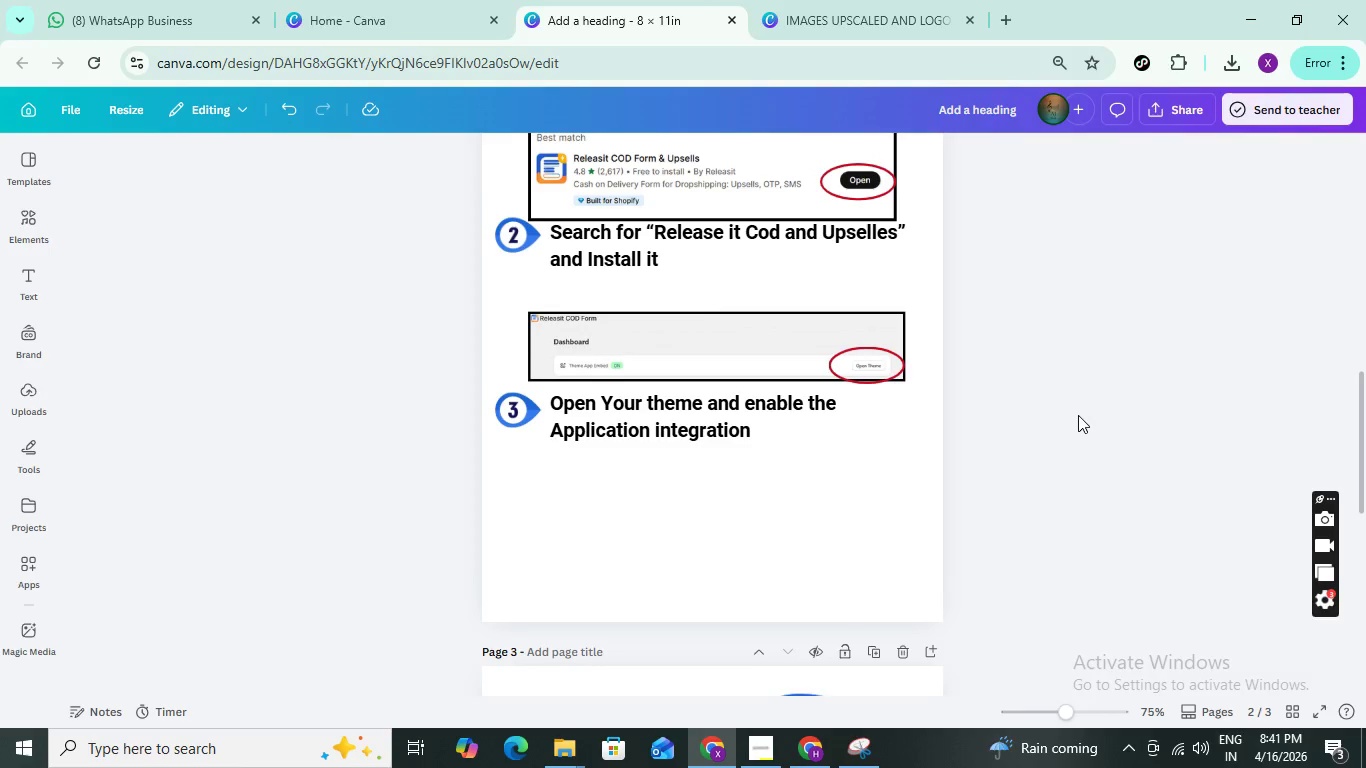 
scroll: coordinate [1078, 415], scroll_direction: up, amount: 1.0
 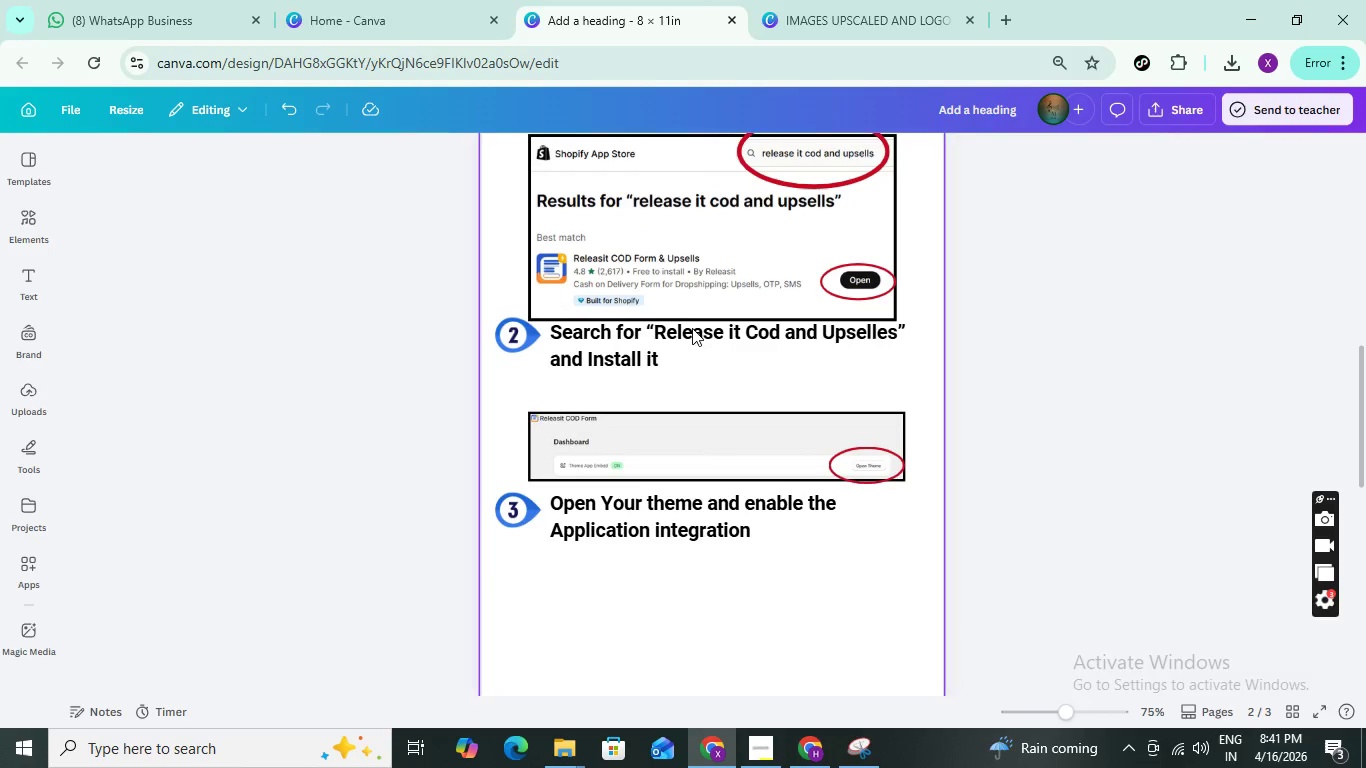 
left_click([674, 267])
 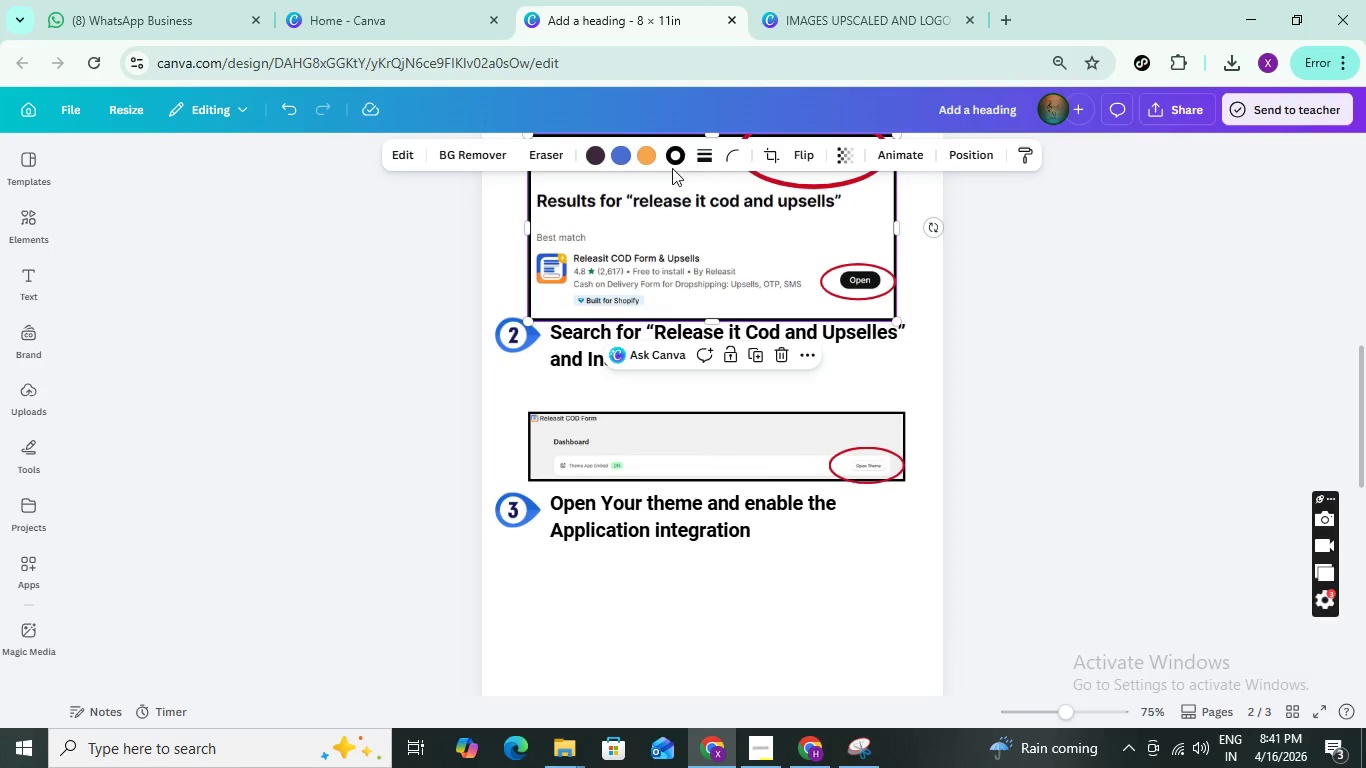 
left_click([704, 166])
 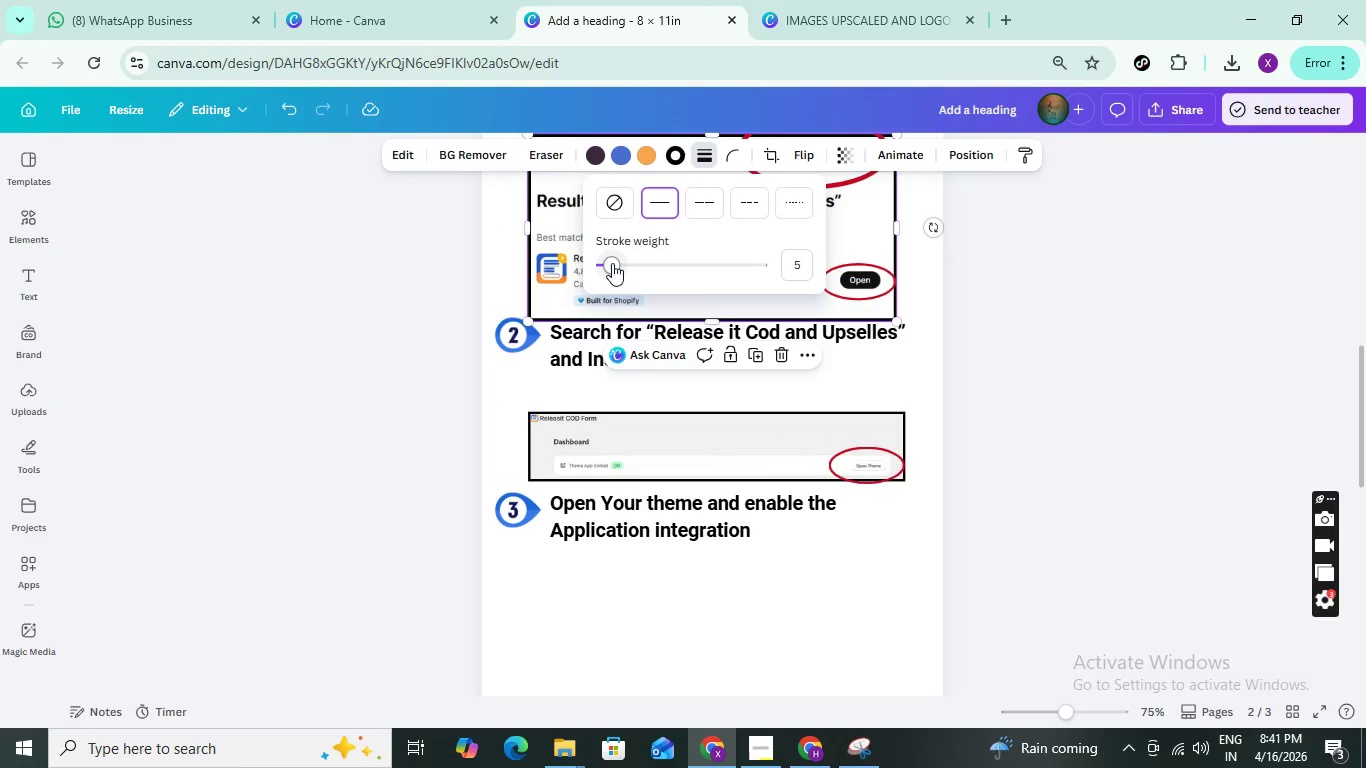 
left_click_drag(start_coordinate=[611, 264], to_coordinate=[604, 264])
 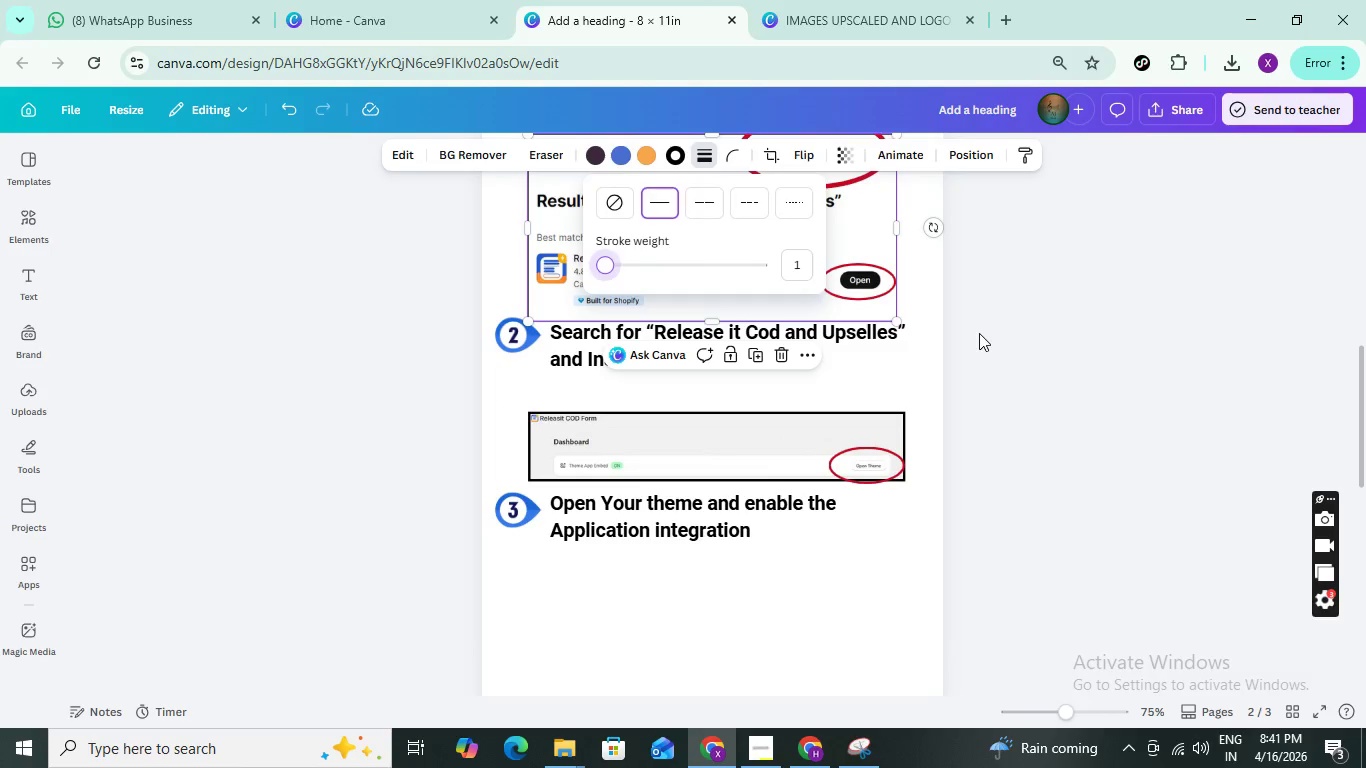 
left_click([979, 333])
 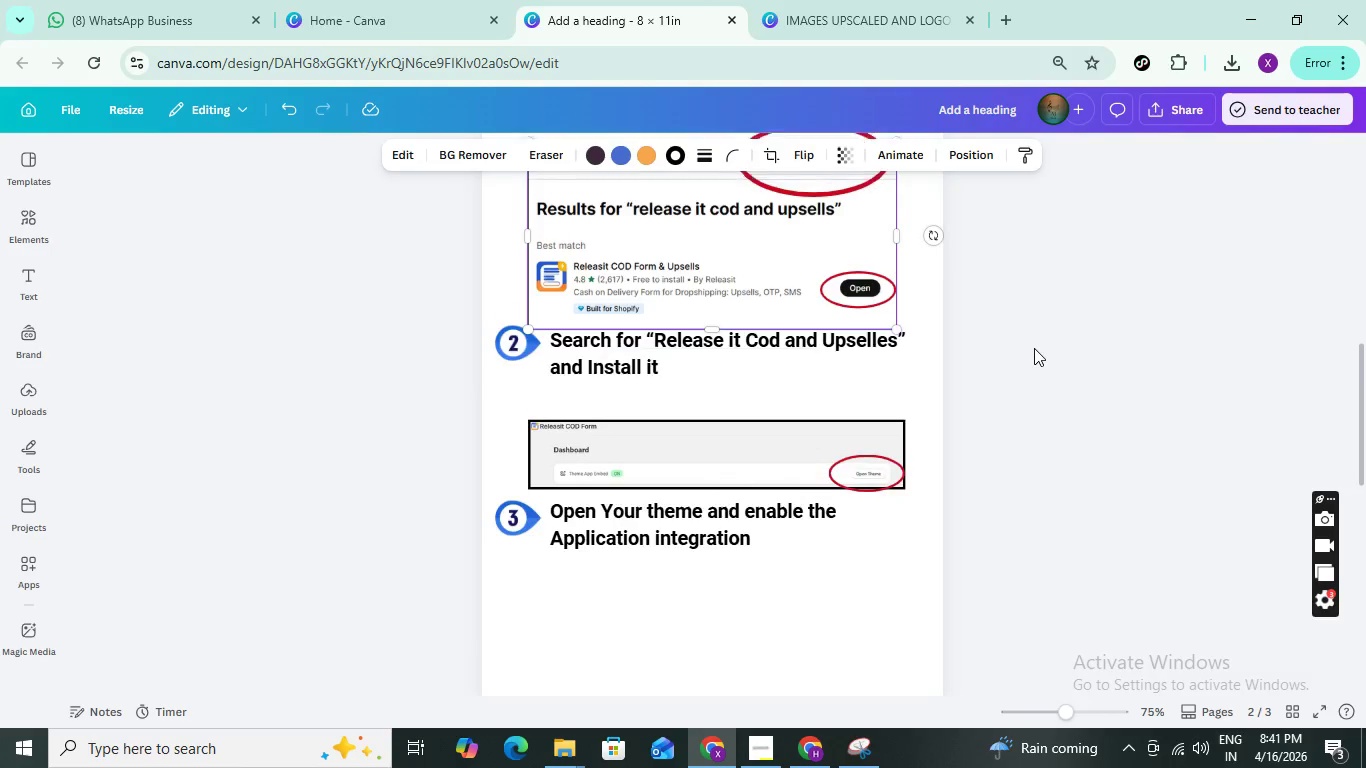 
left_click([1023, 357])
 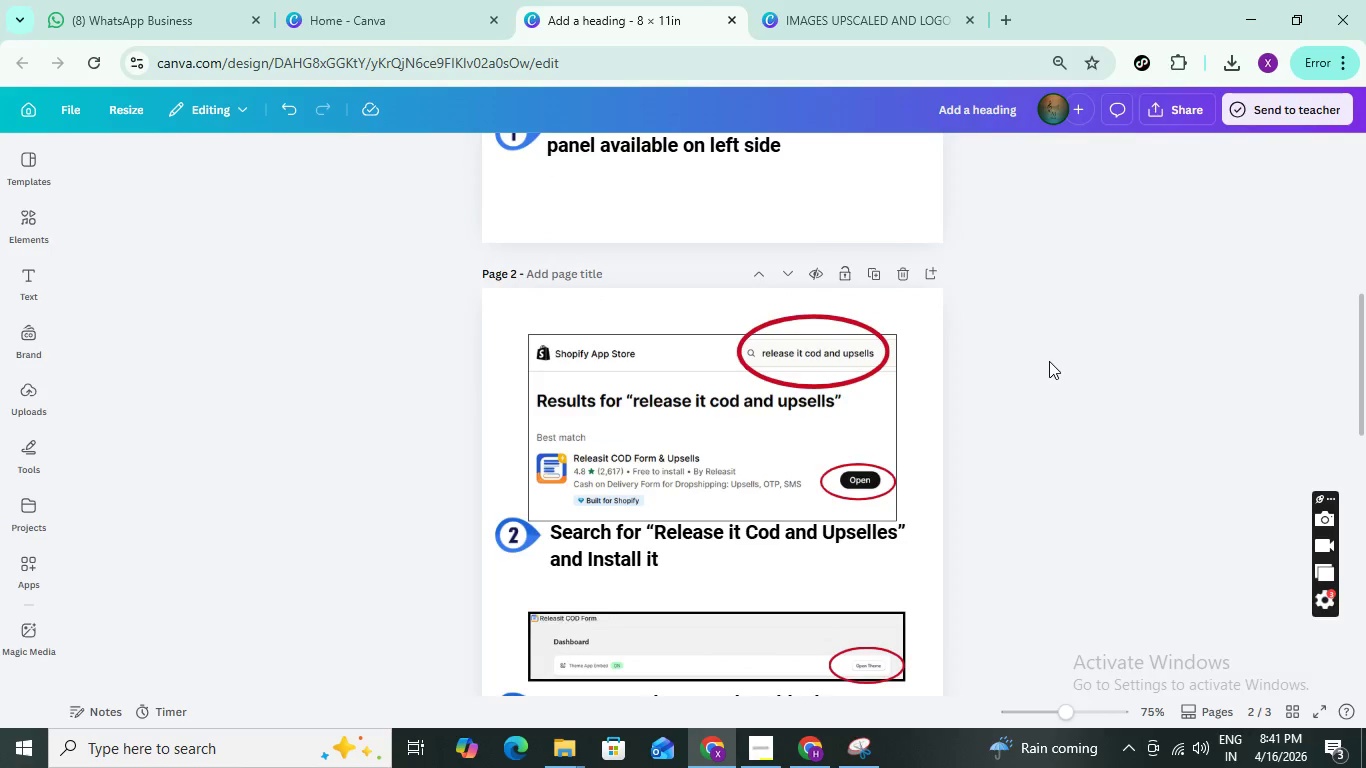 
scroll: coordinate [1049, 361], scroll_direction: up, amount: 5.0
 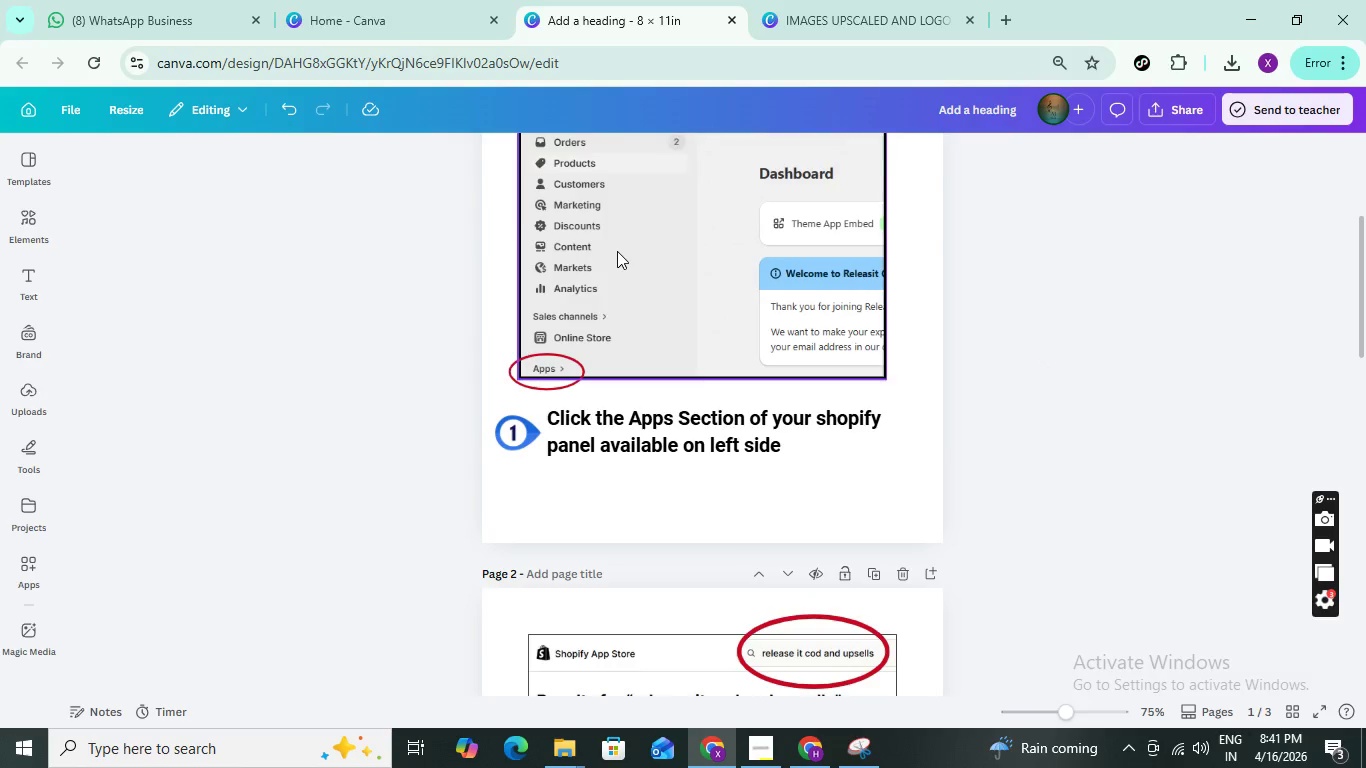 
left_click([617, 251])
 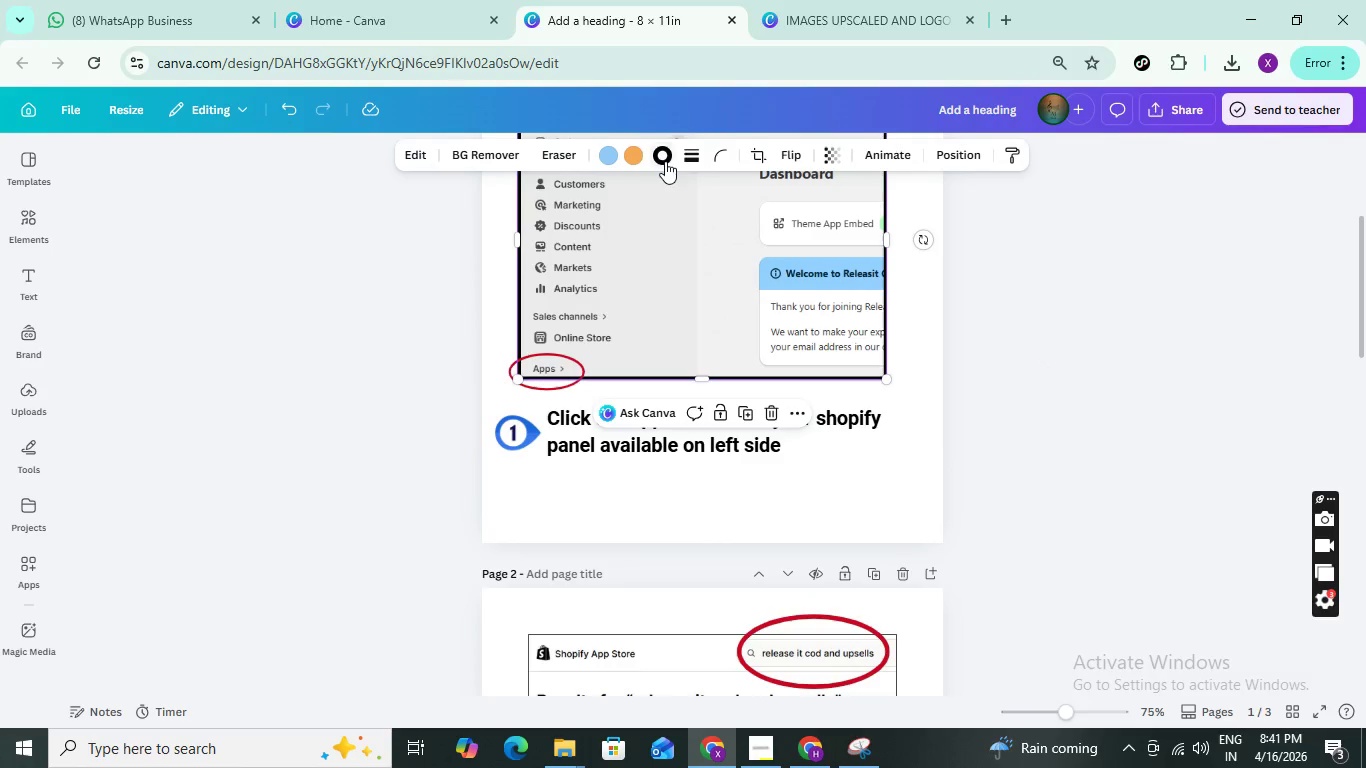 
left_click([665, 161])
 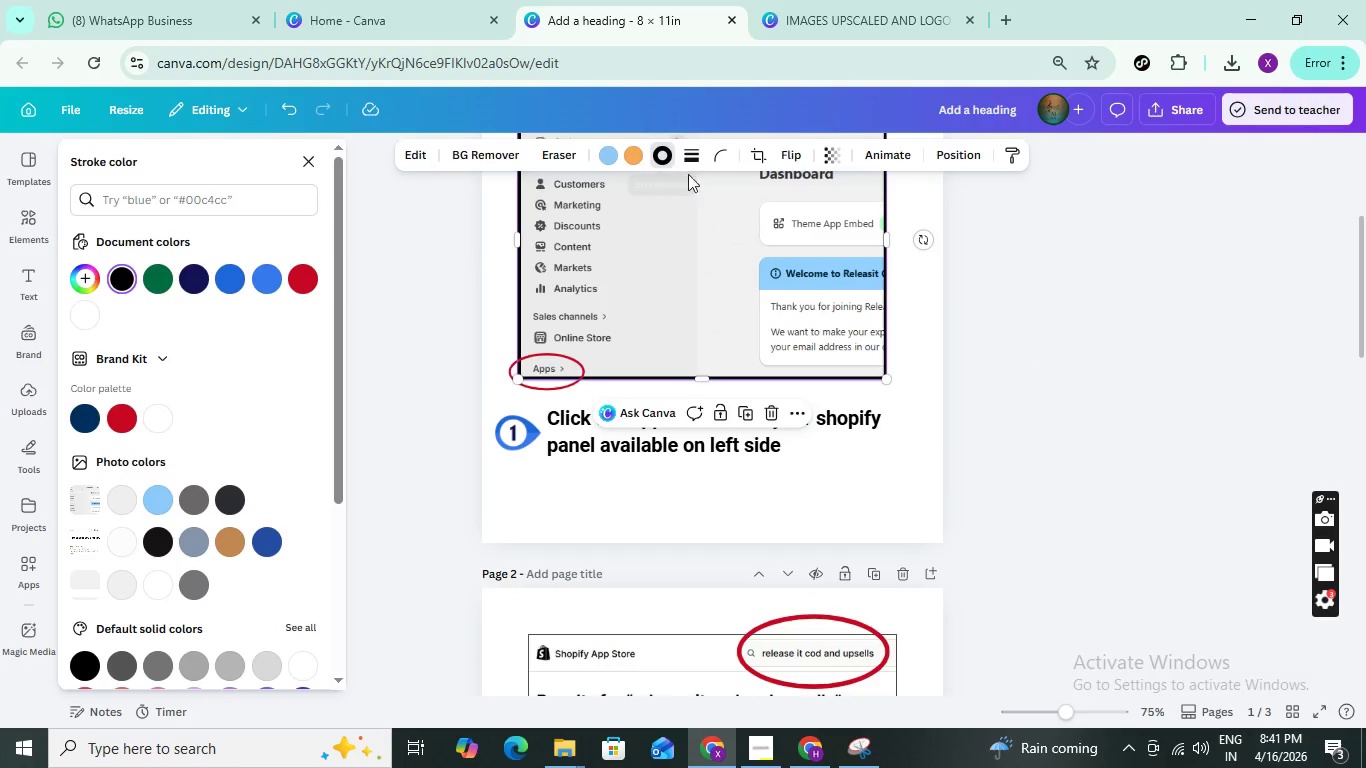 
left_click([696, 157])
 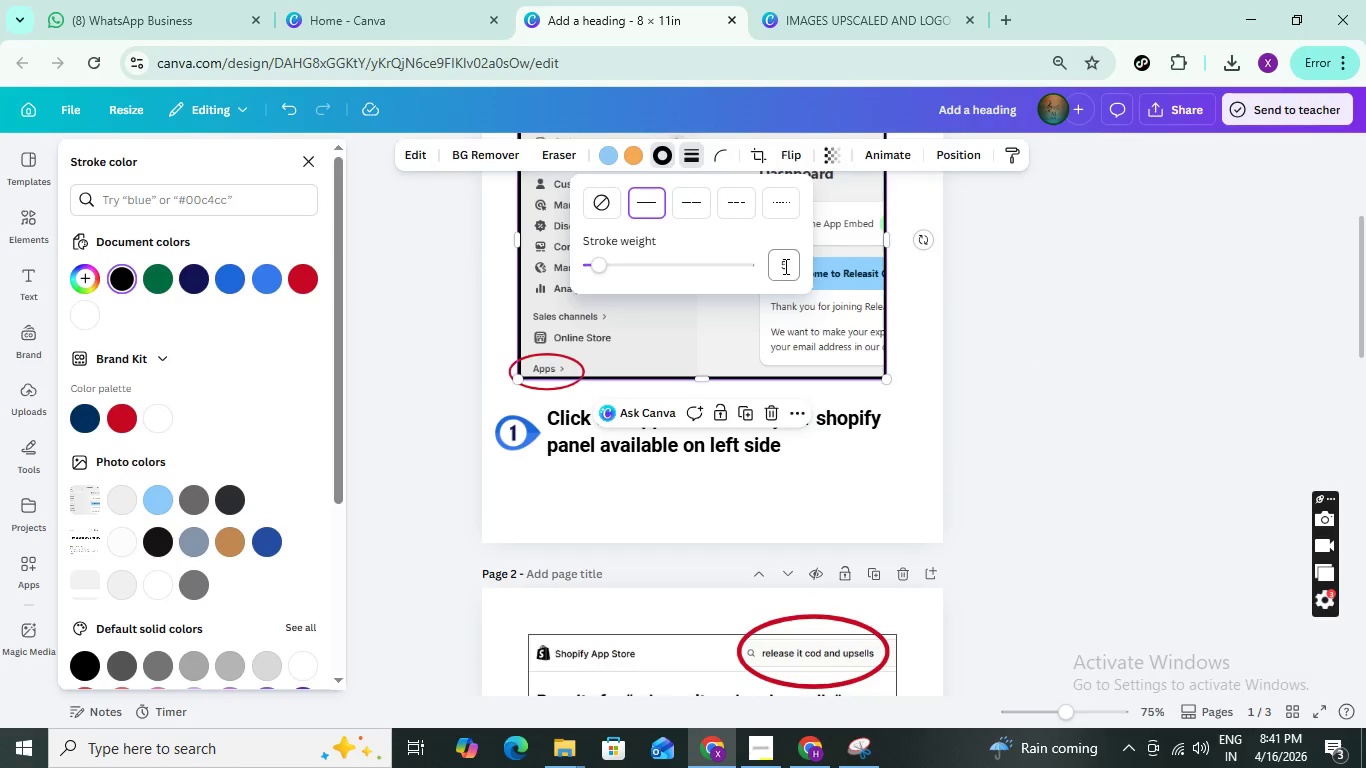 
left_click_drag(start_coordinate=[786, 266], to_coordinate=[779, 266])
 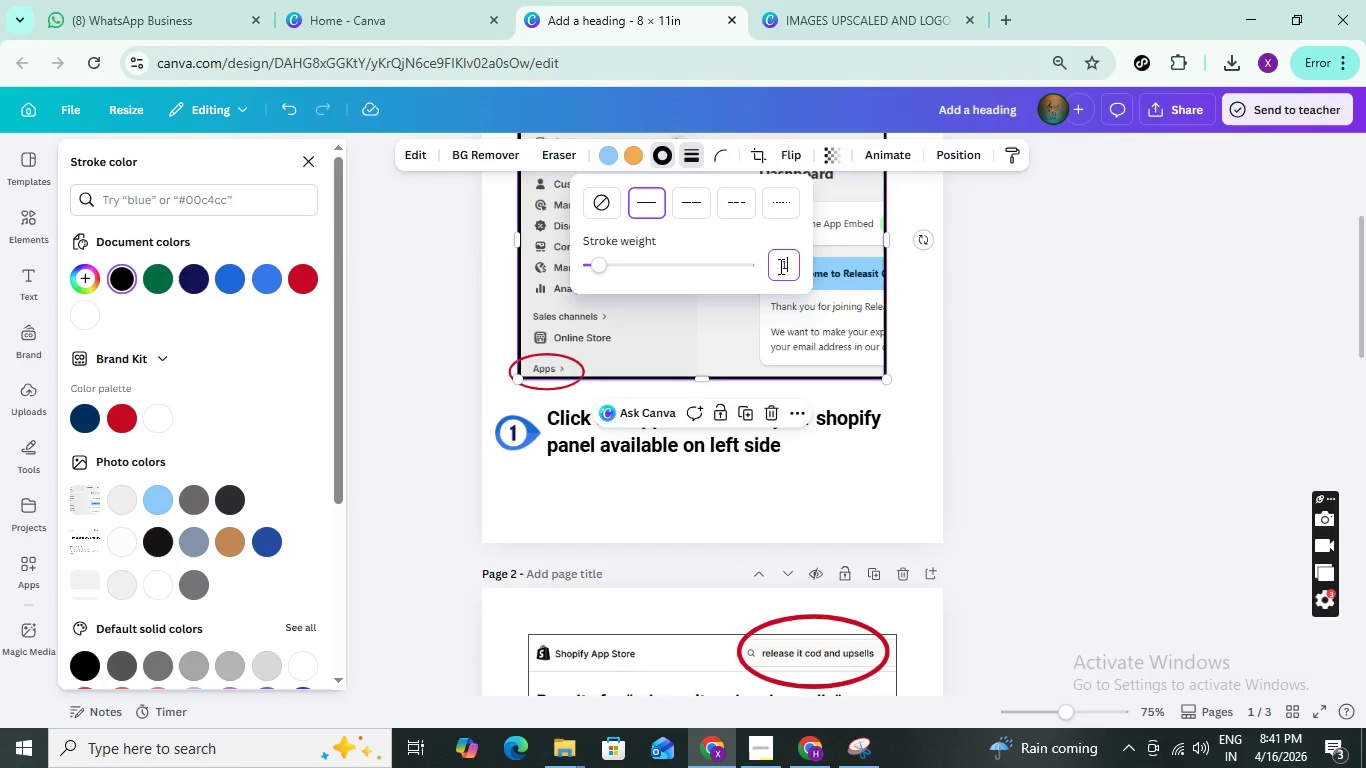 
key(1)
 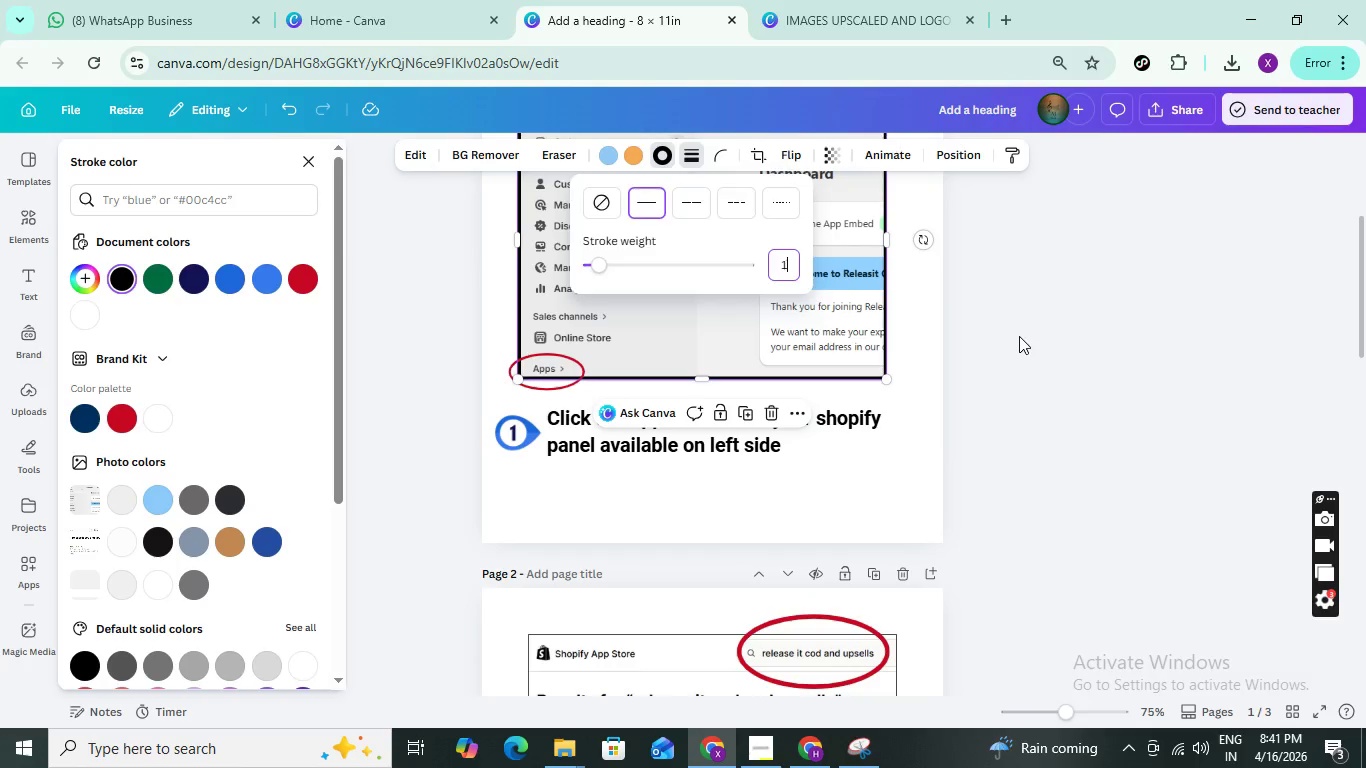 
left_click([1019, 336])
 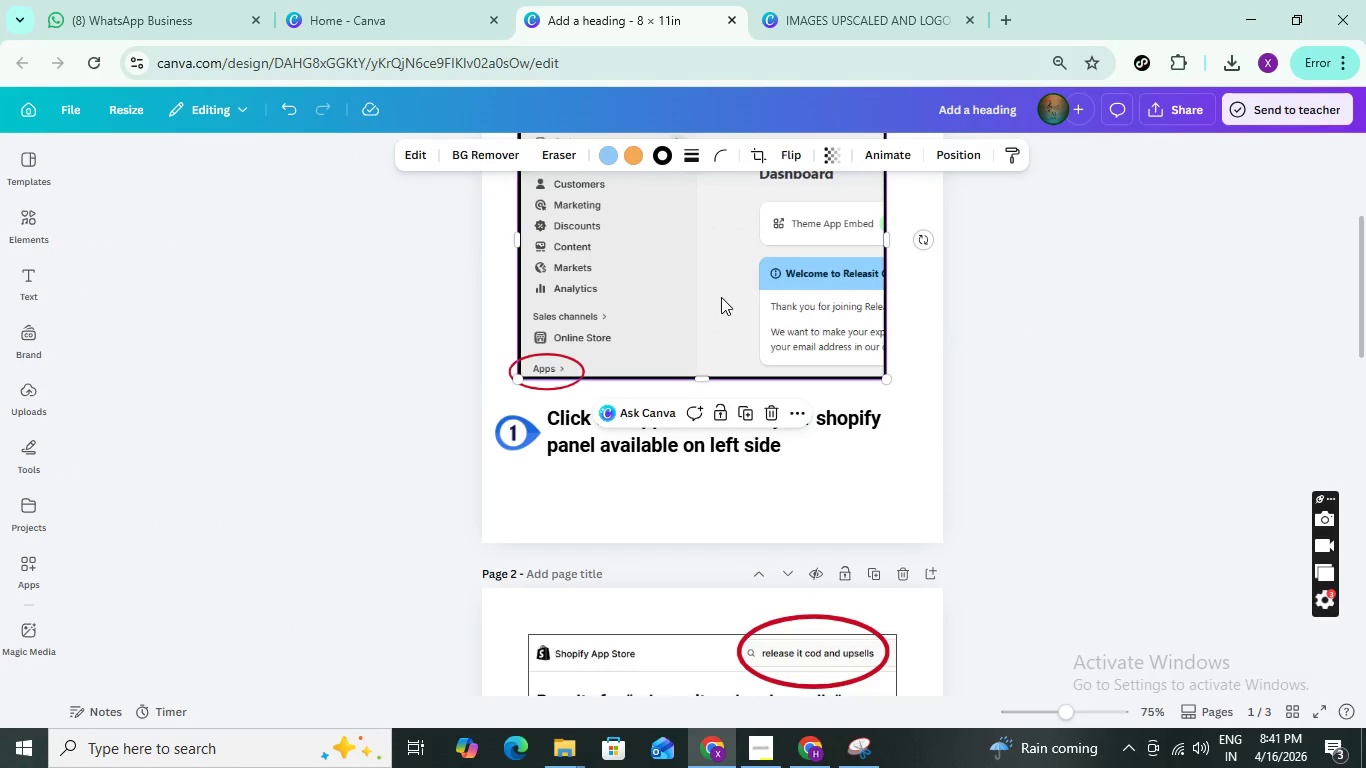 
left_click([712, 297])
 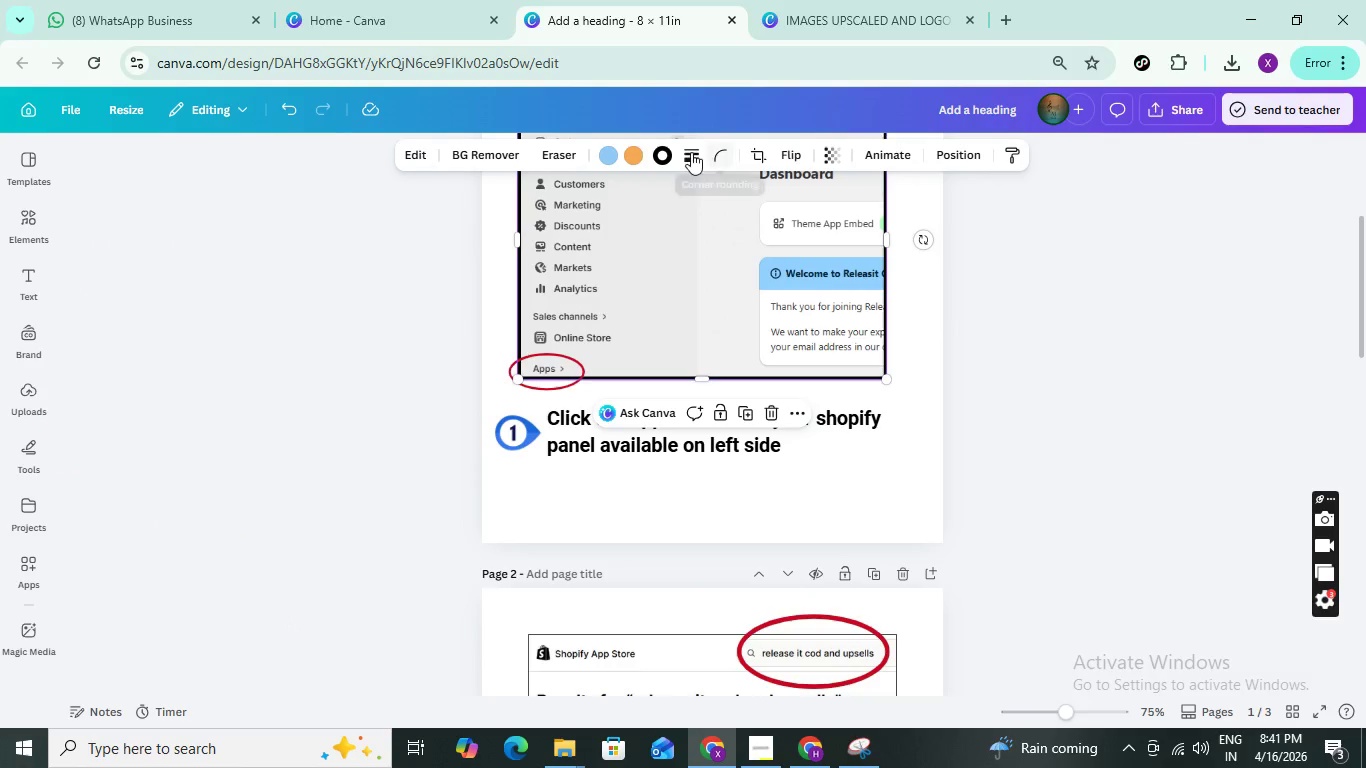 
left_click([691, 152])
 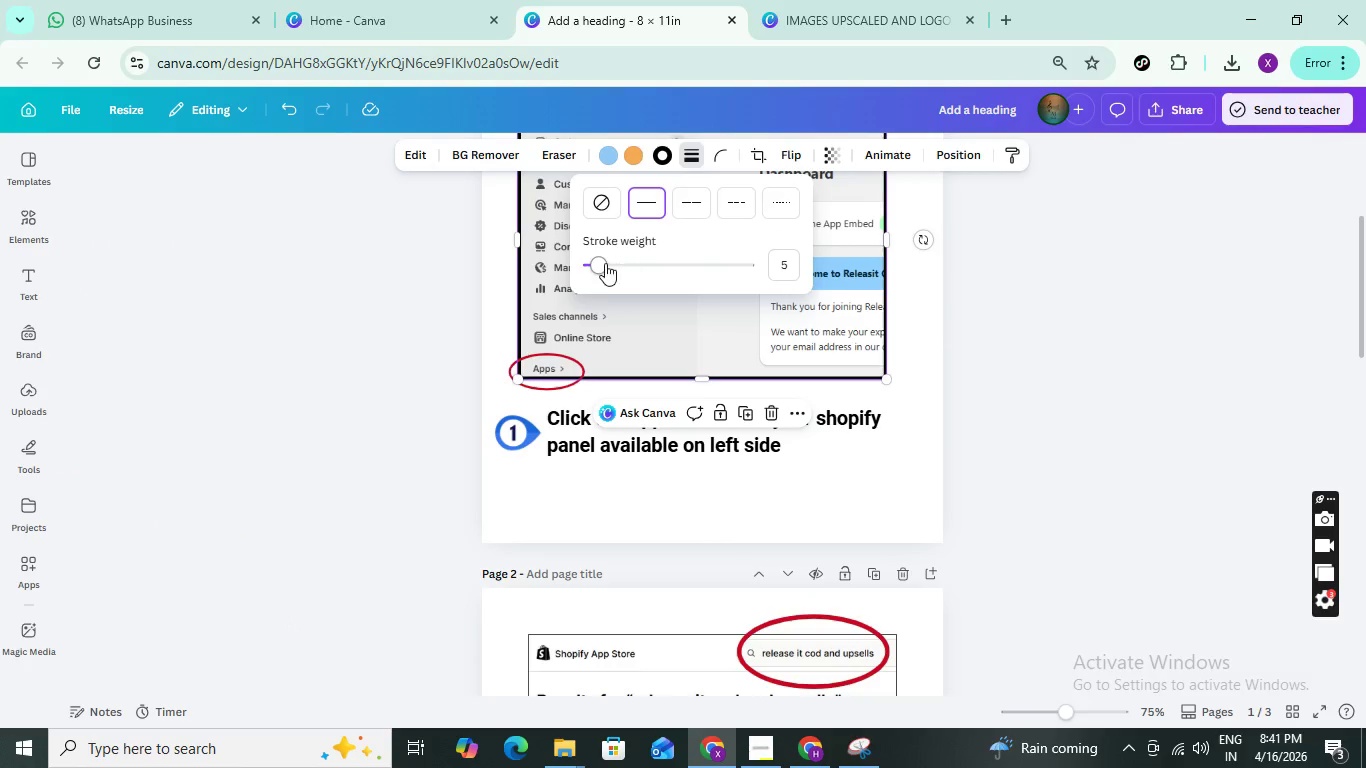 
left_click_drag(start_coordinate=[602, 265], to_coordinate=[590, 266])
 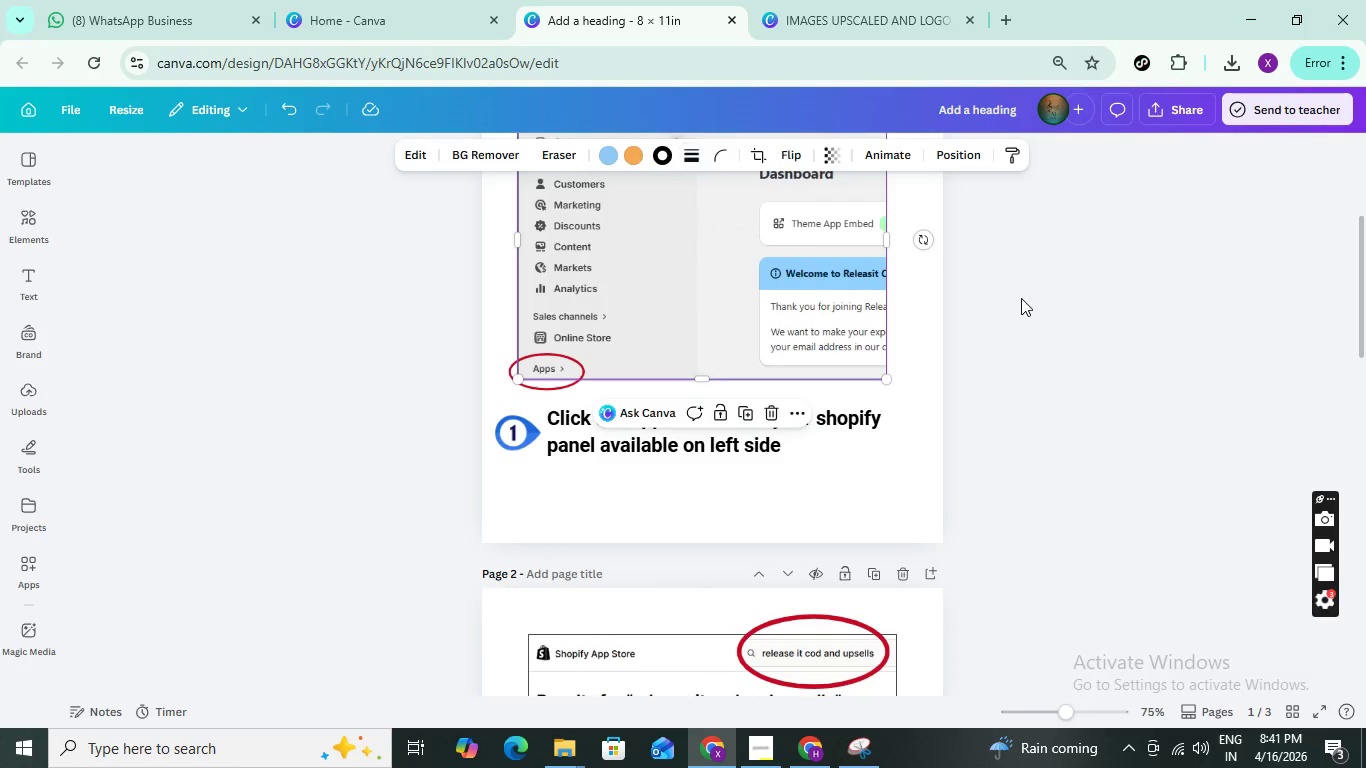 
double_click([1053, 338])
 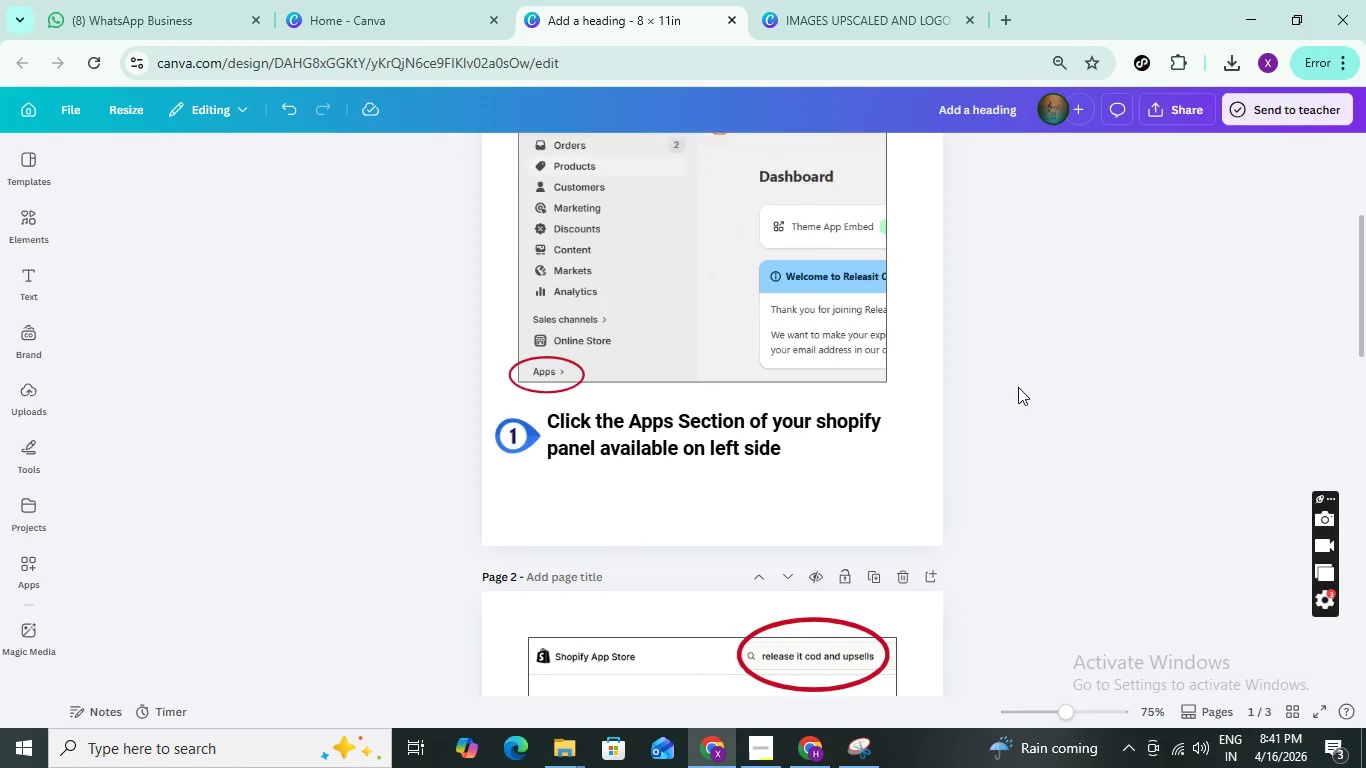 
scroll: coordinate [1018, 387], scroll_direction: up, amount: 2.0
 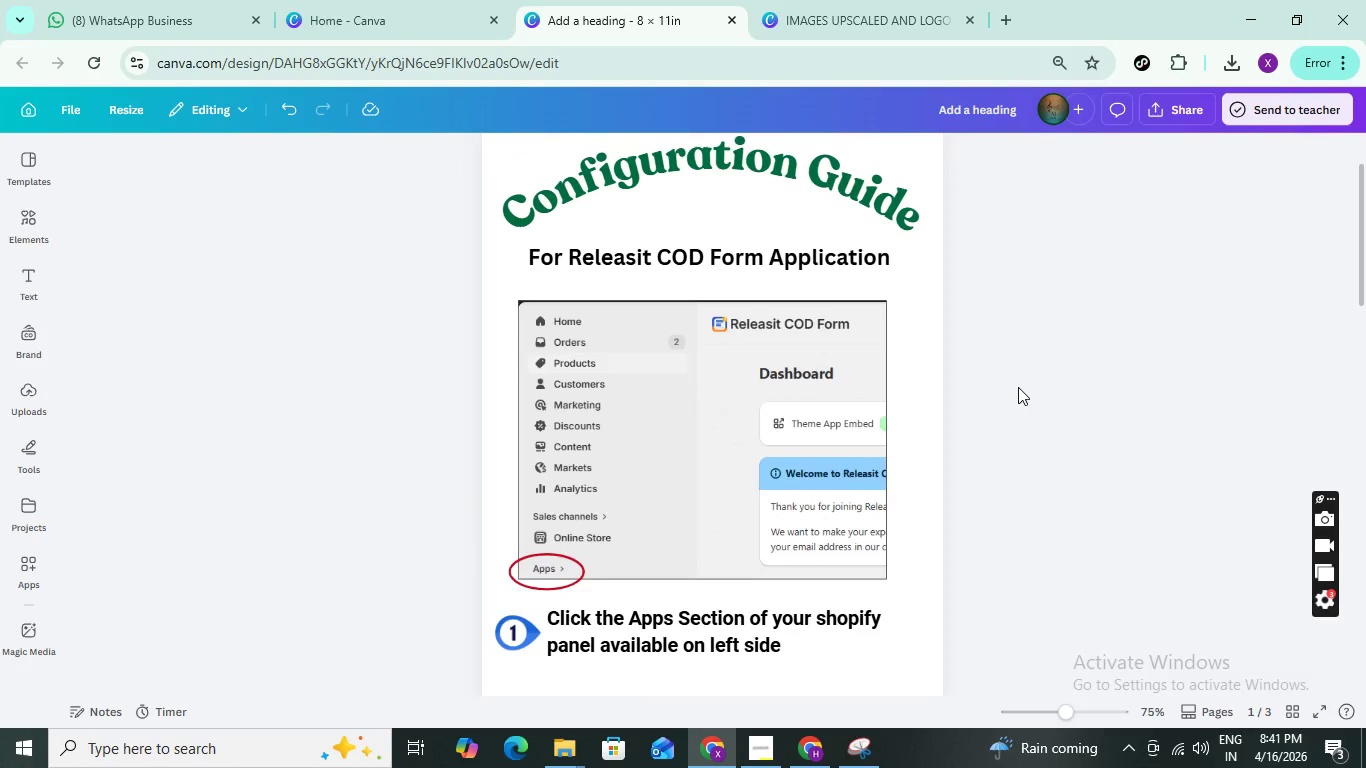 
scroll: coordinate [1018, 387], scroll_direction: down, amount: 2.0
 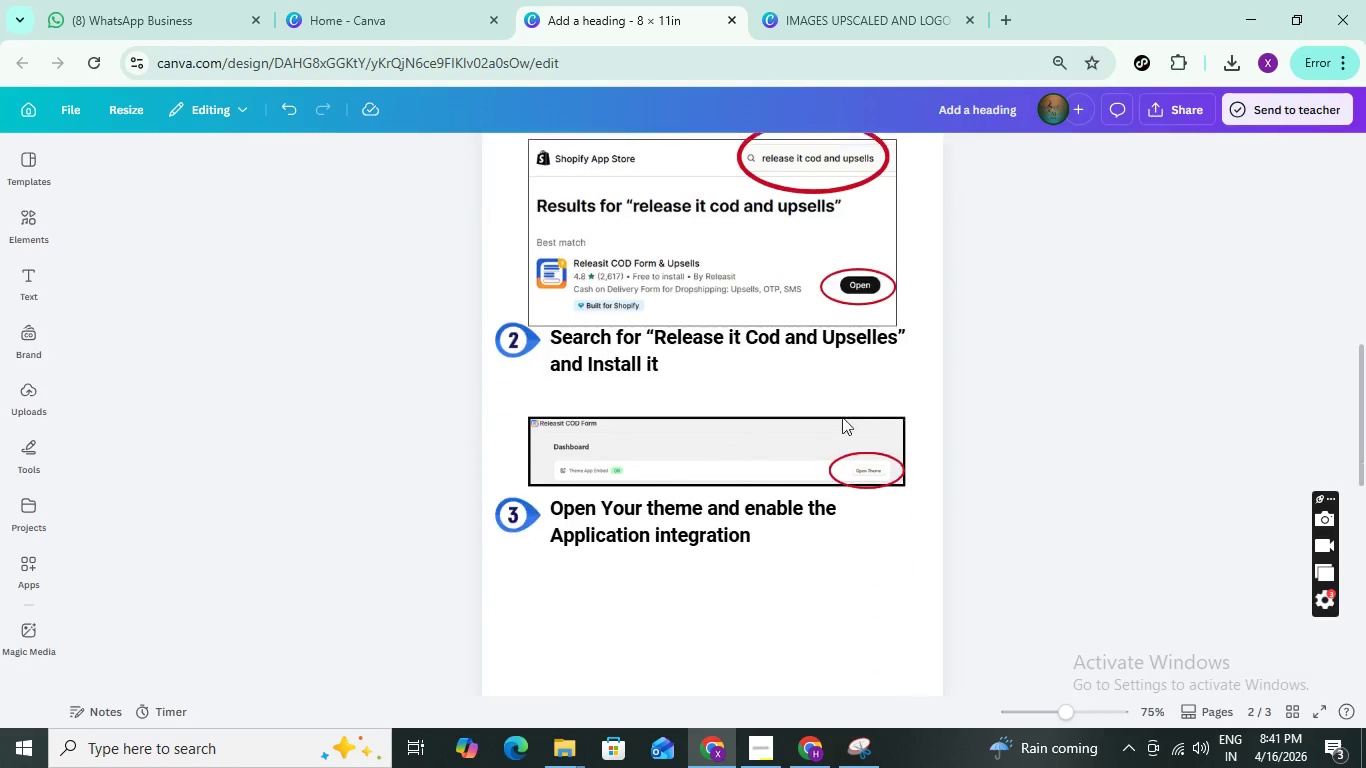 
left_click([628, 453])
 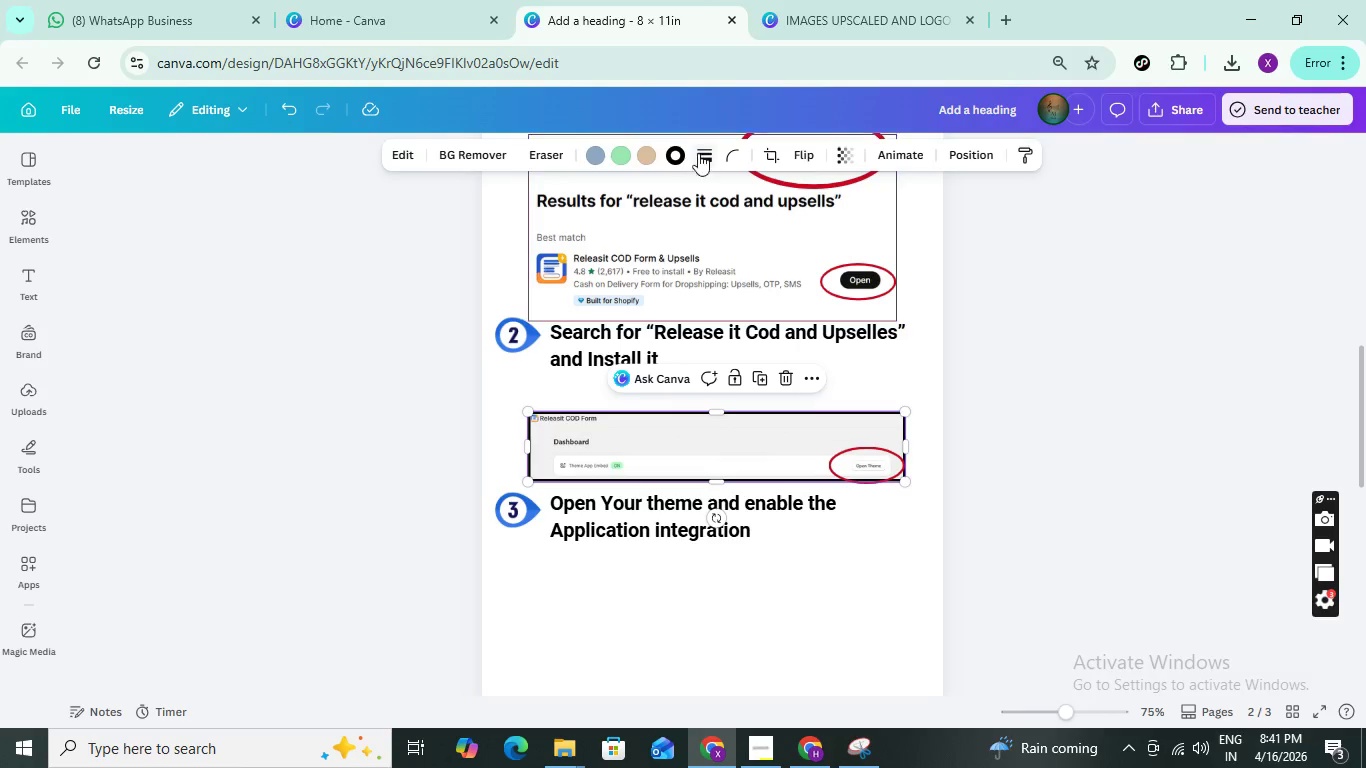 
left_click([706, 151])
 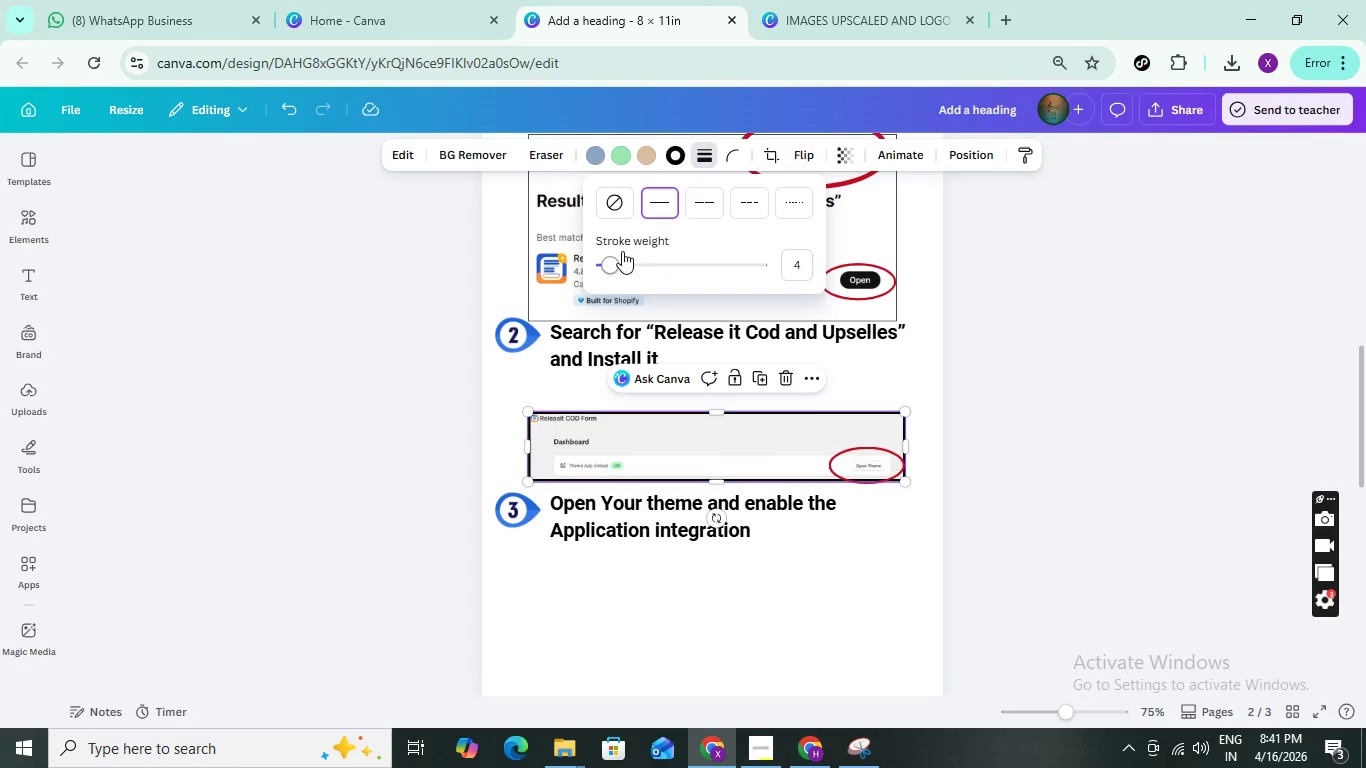 
left_click_drag(start_coordinate=[612, 263], to_coordinate=[603, 265])
 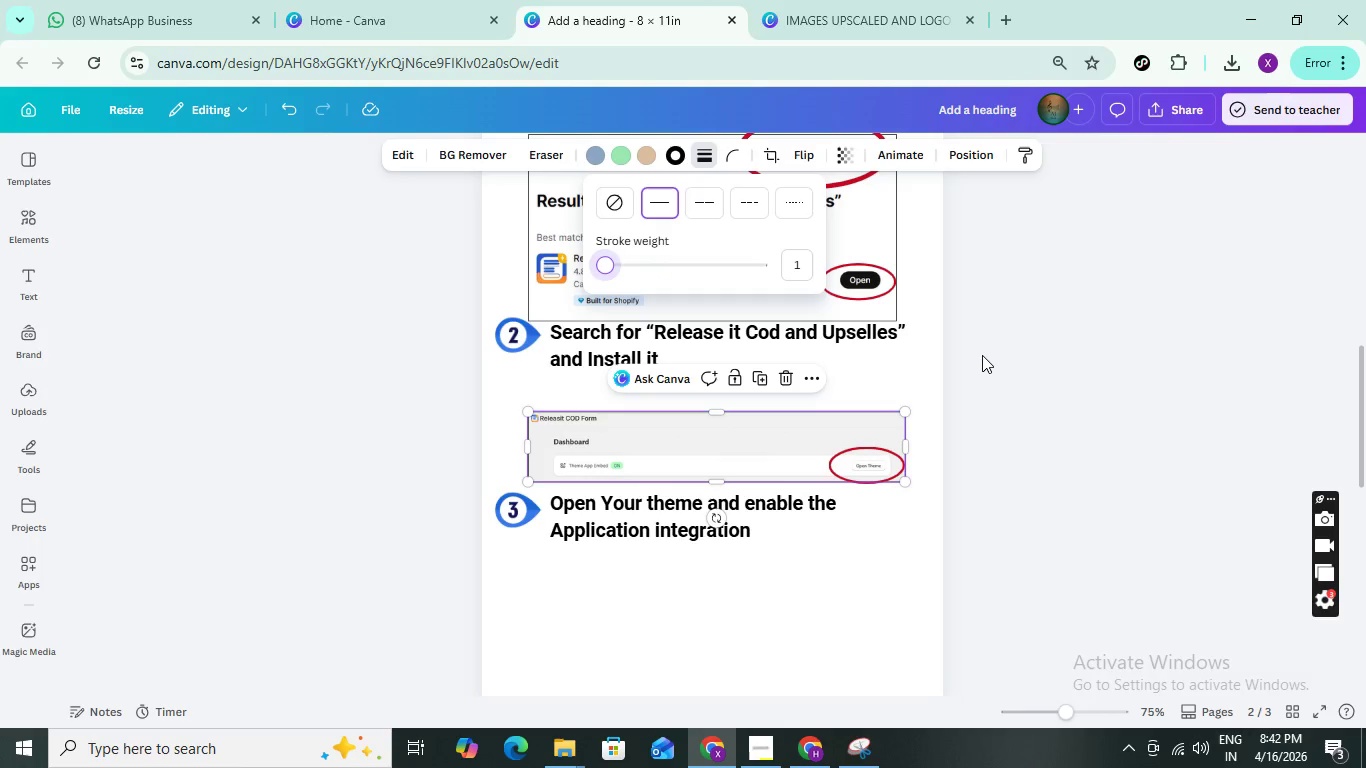 
left_click([982, 355])
 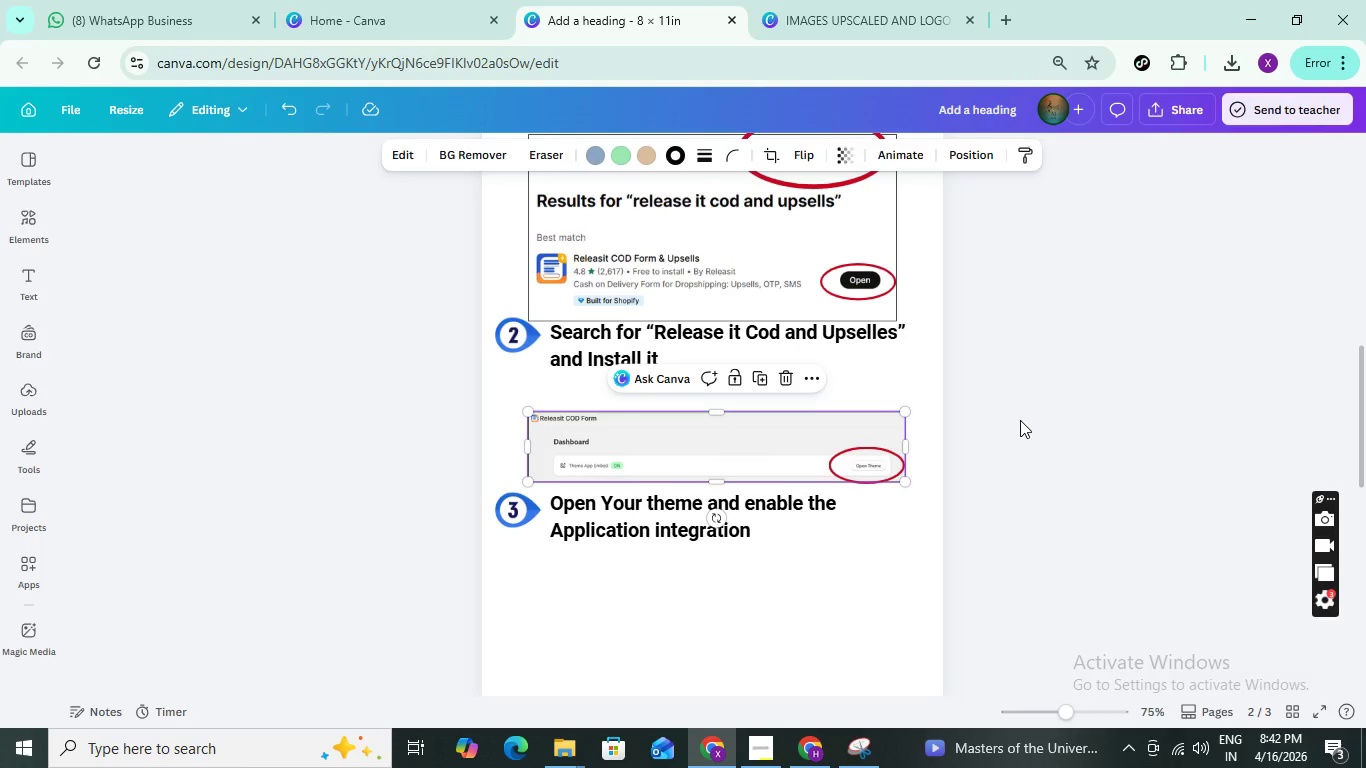 
left_click([1020, 420])
 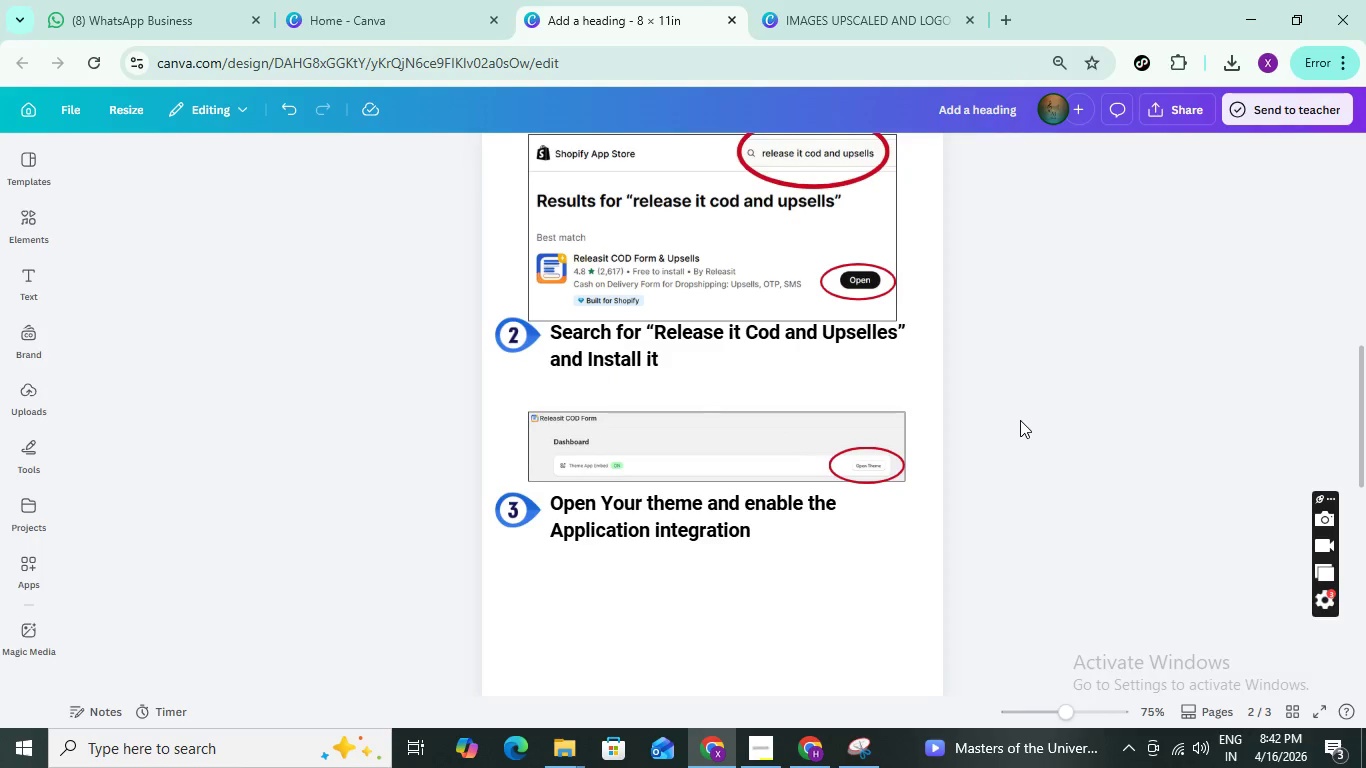 
scroll: coordinate [1020, 421], scroll_direction: up, amount: 11.0
 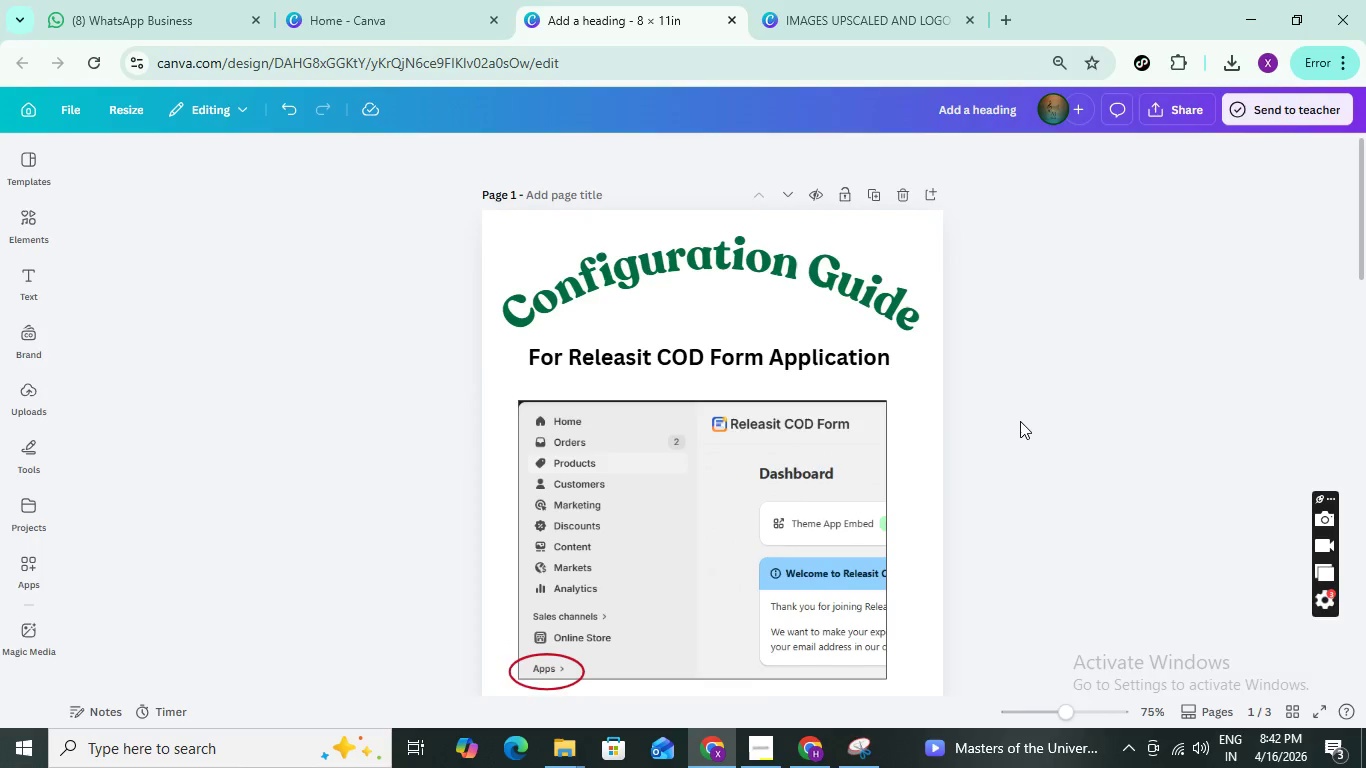 
scroll: coordinate [1020, 421], scroll_direction: down, amount: 8.0
 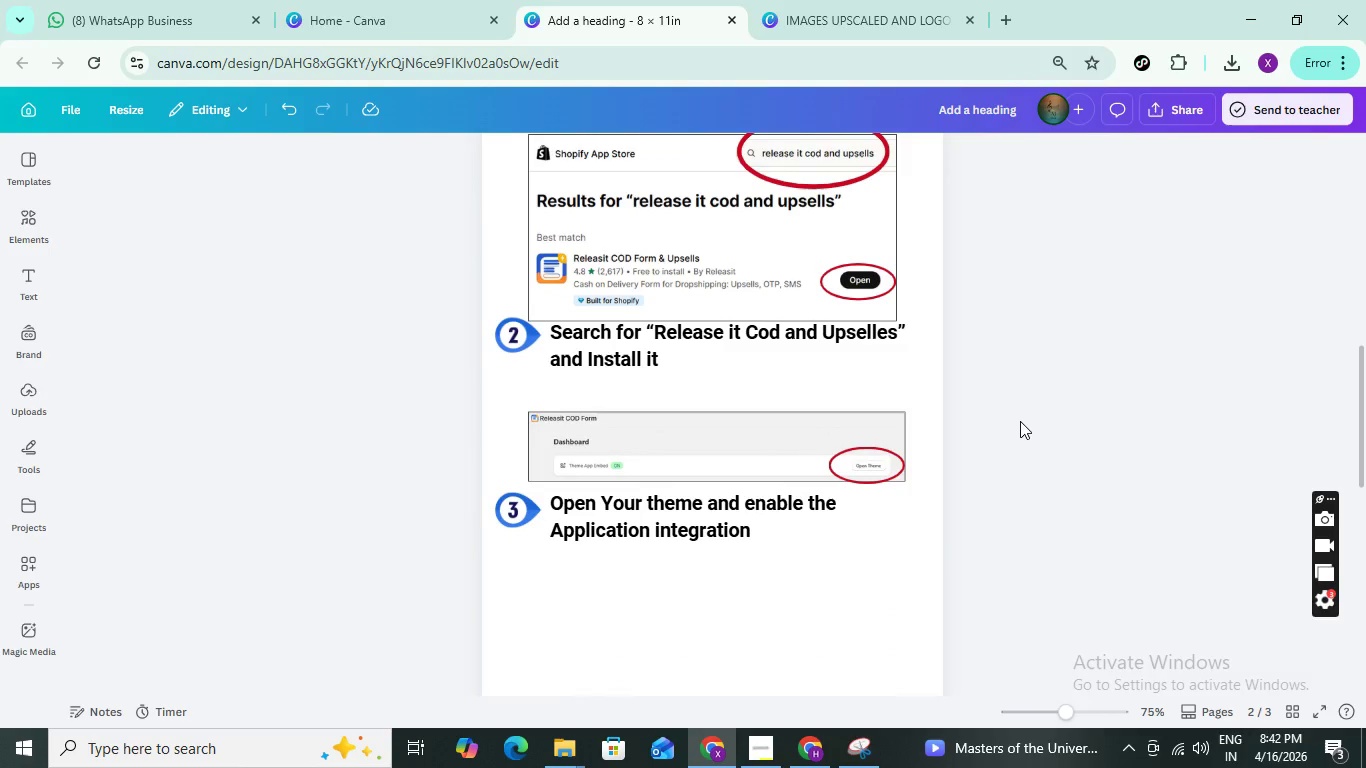 
scroll: coordinate [1020, 421], scroll_direction: up, amount: 11.0
 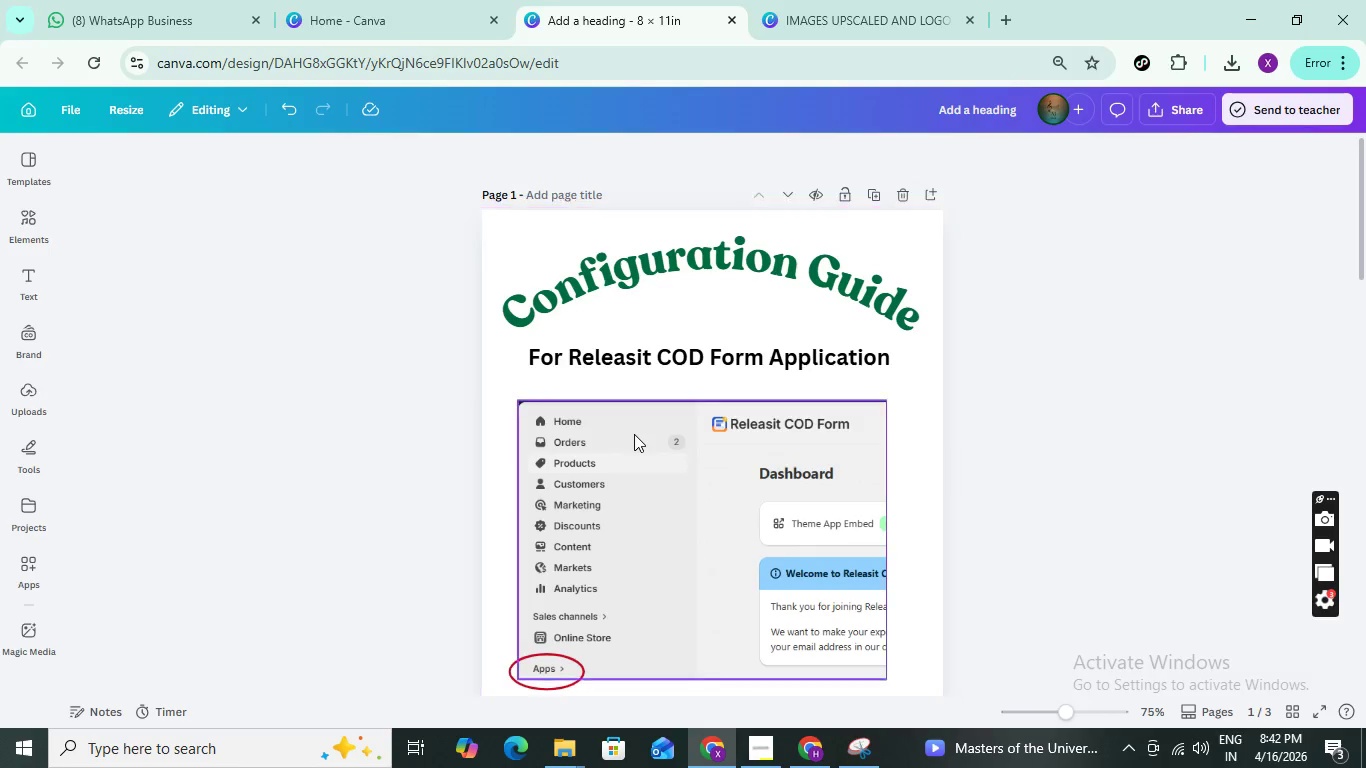 
scroll: coordinate [634, 434], scroll_direction: down, amount: 3.0
 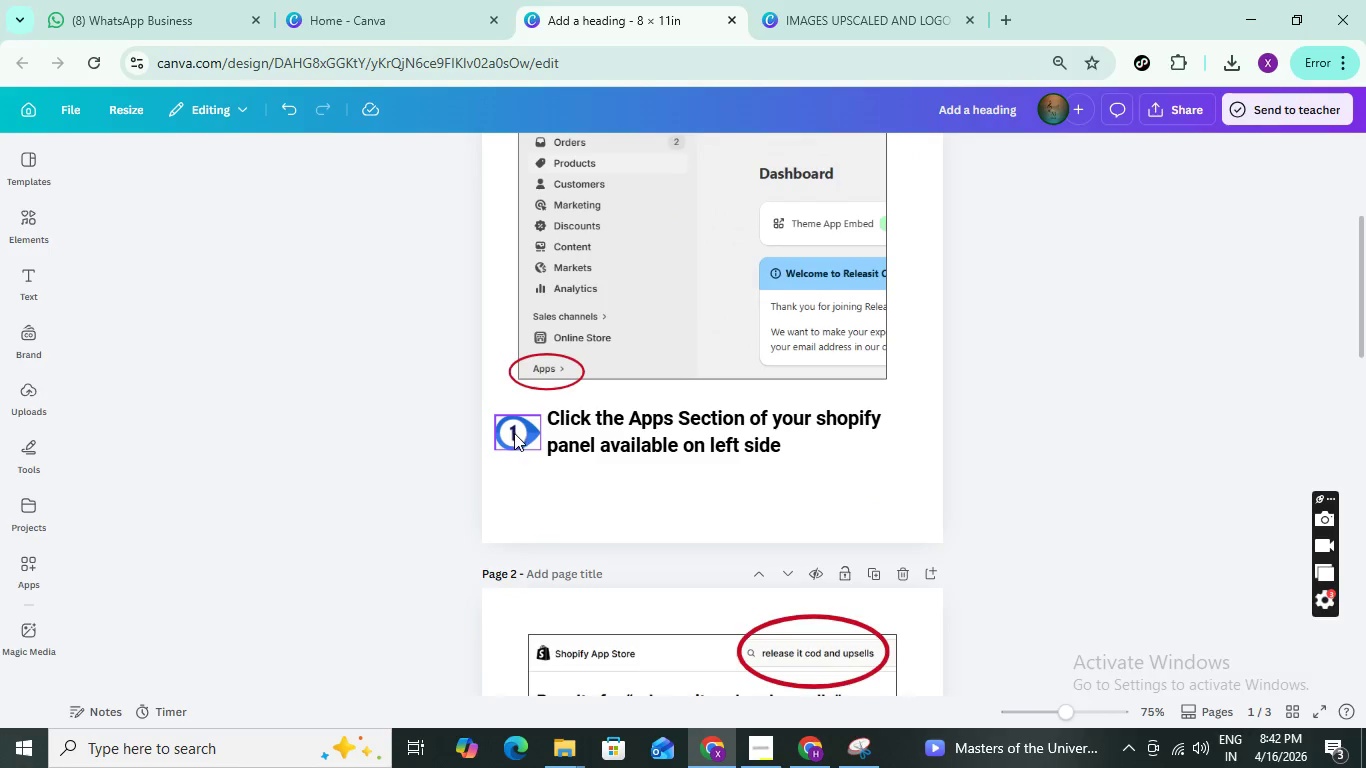 
left_click([520, 439])
 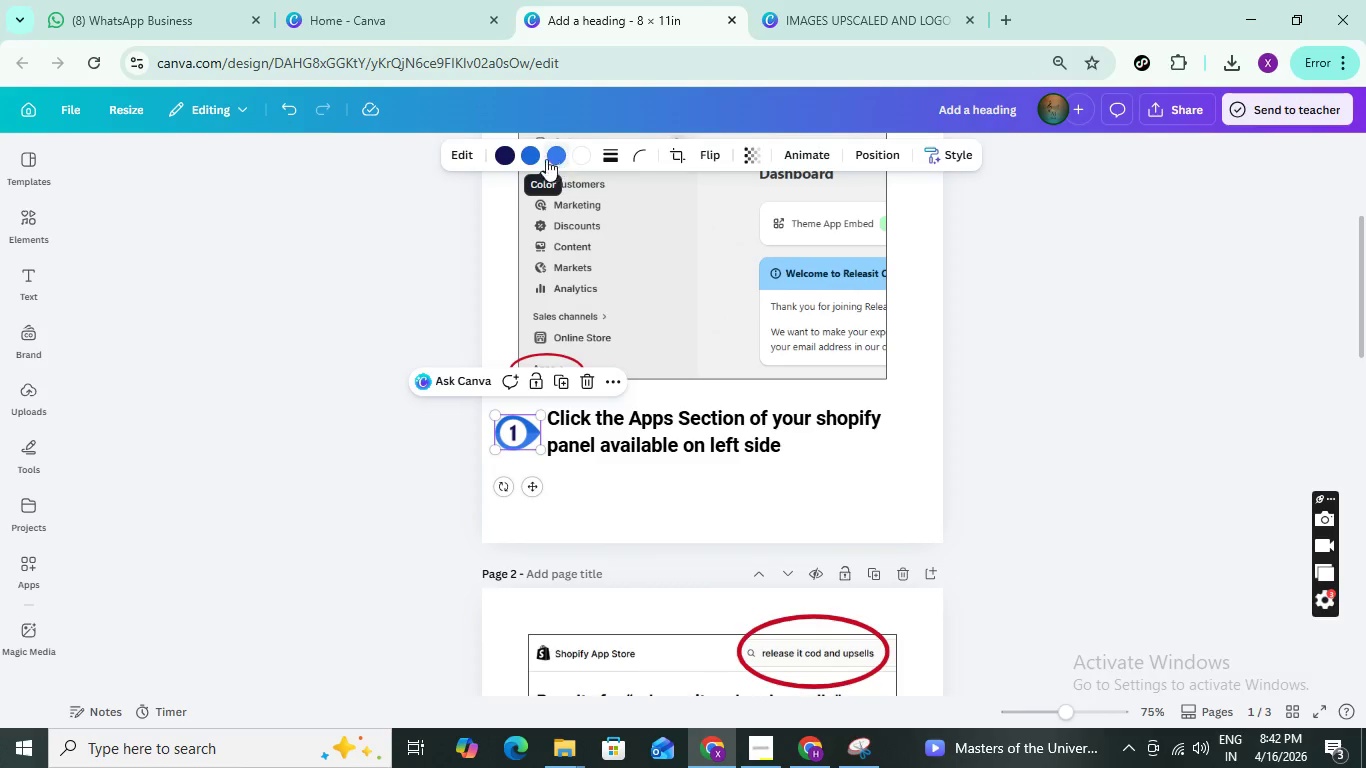 
left_click([527, 157])
 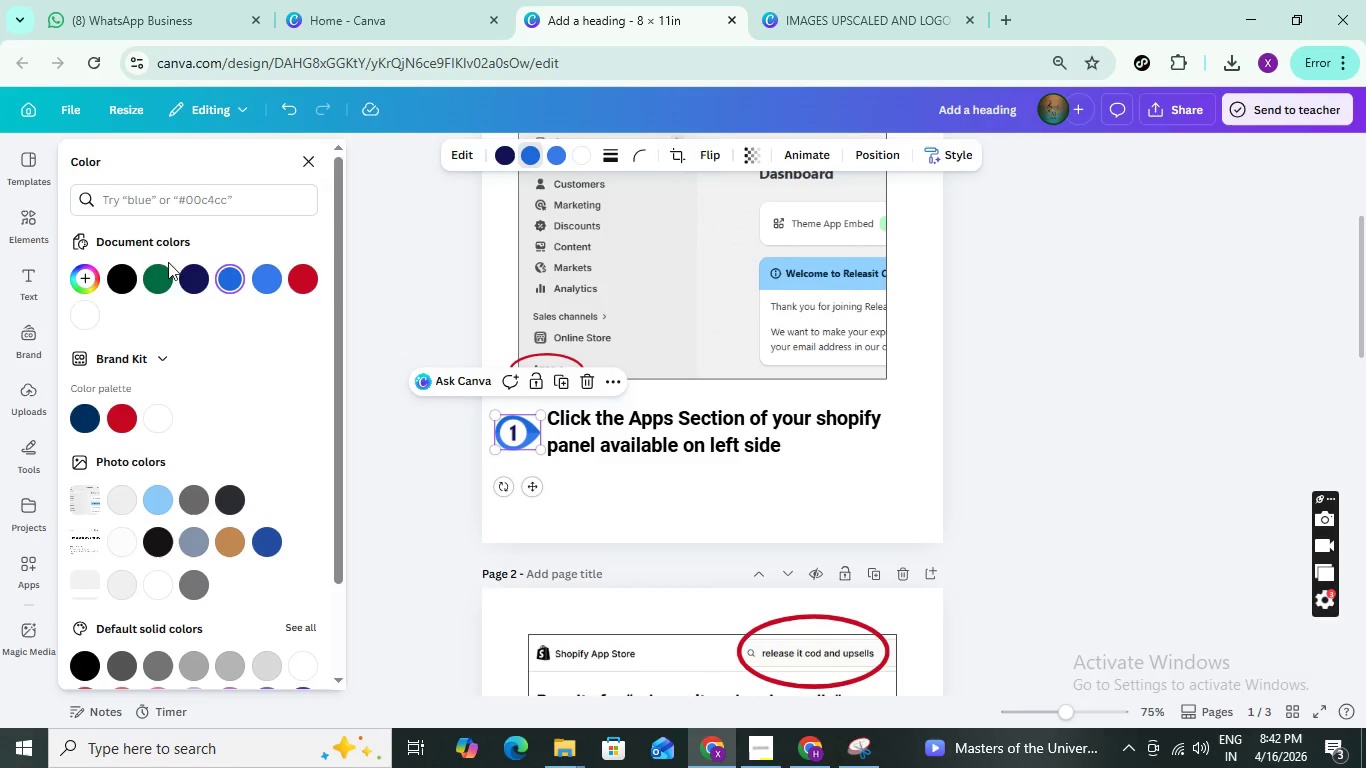 
left_click([144, 274])
 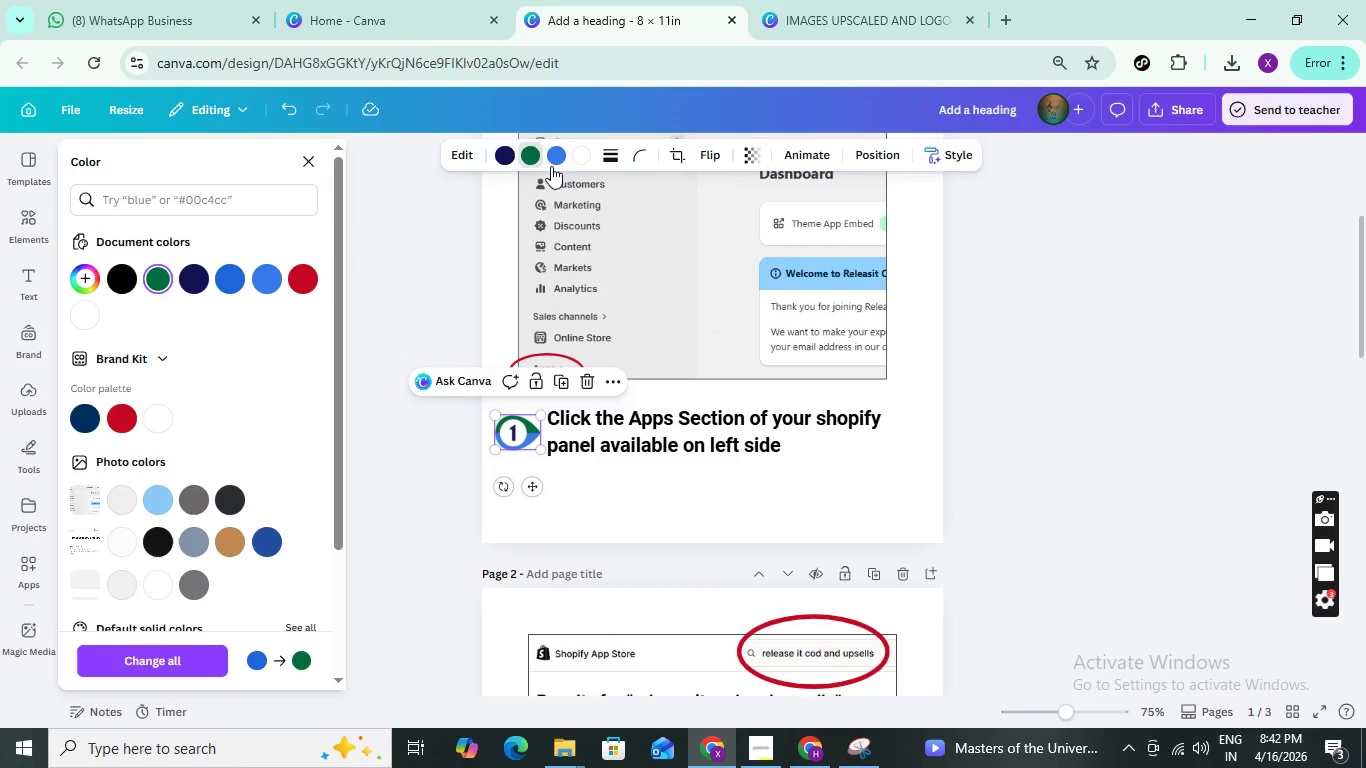 
wait(5.04)
 